 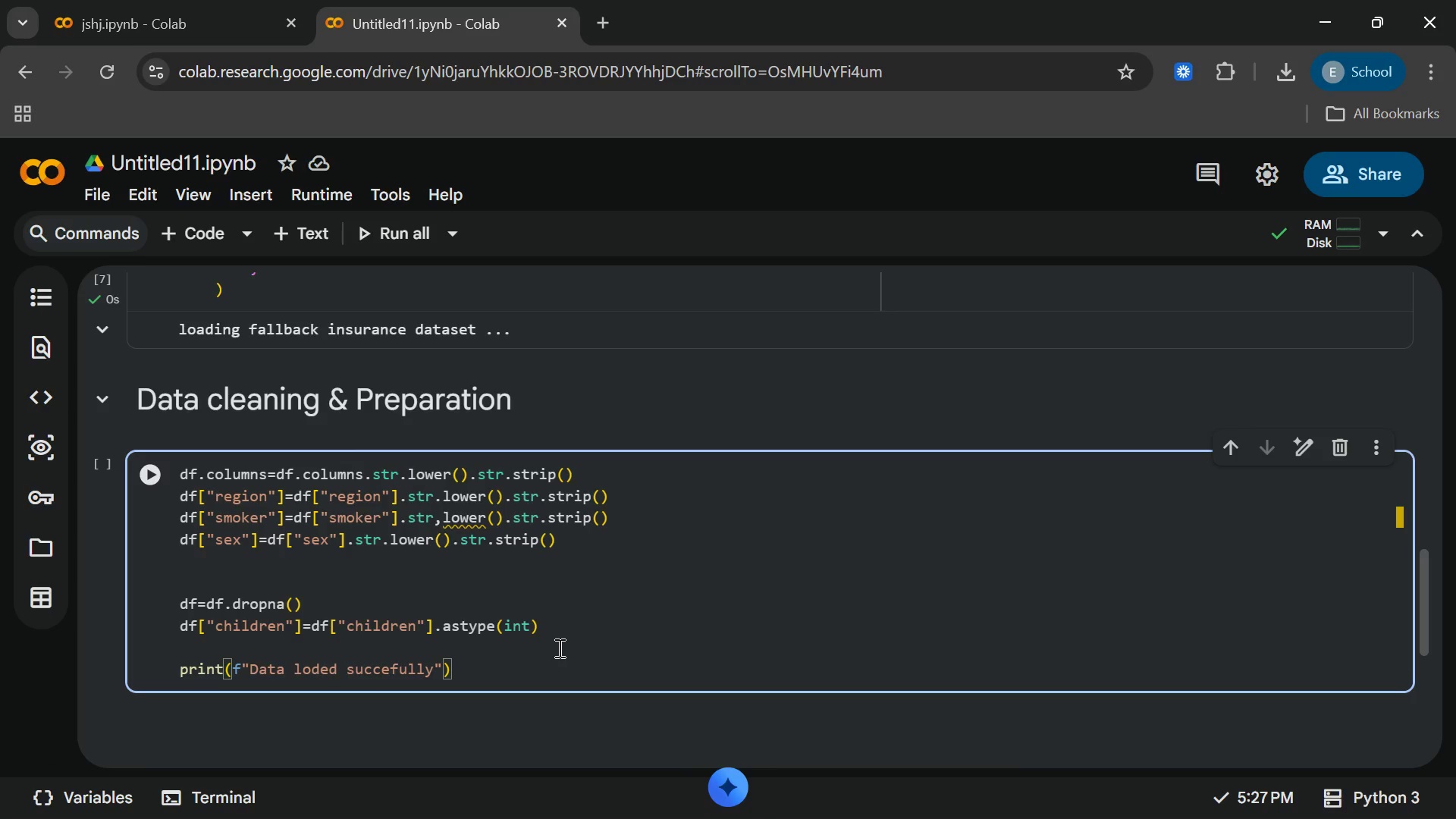 
hold_key(key=ShiftLeft, duration=0.33)
 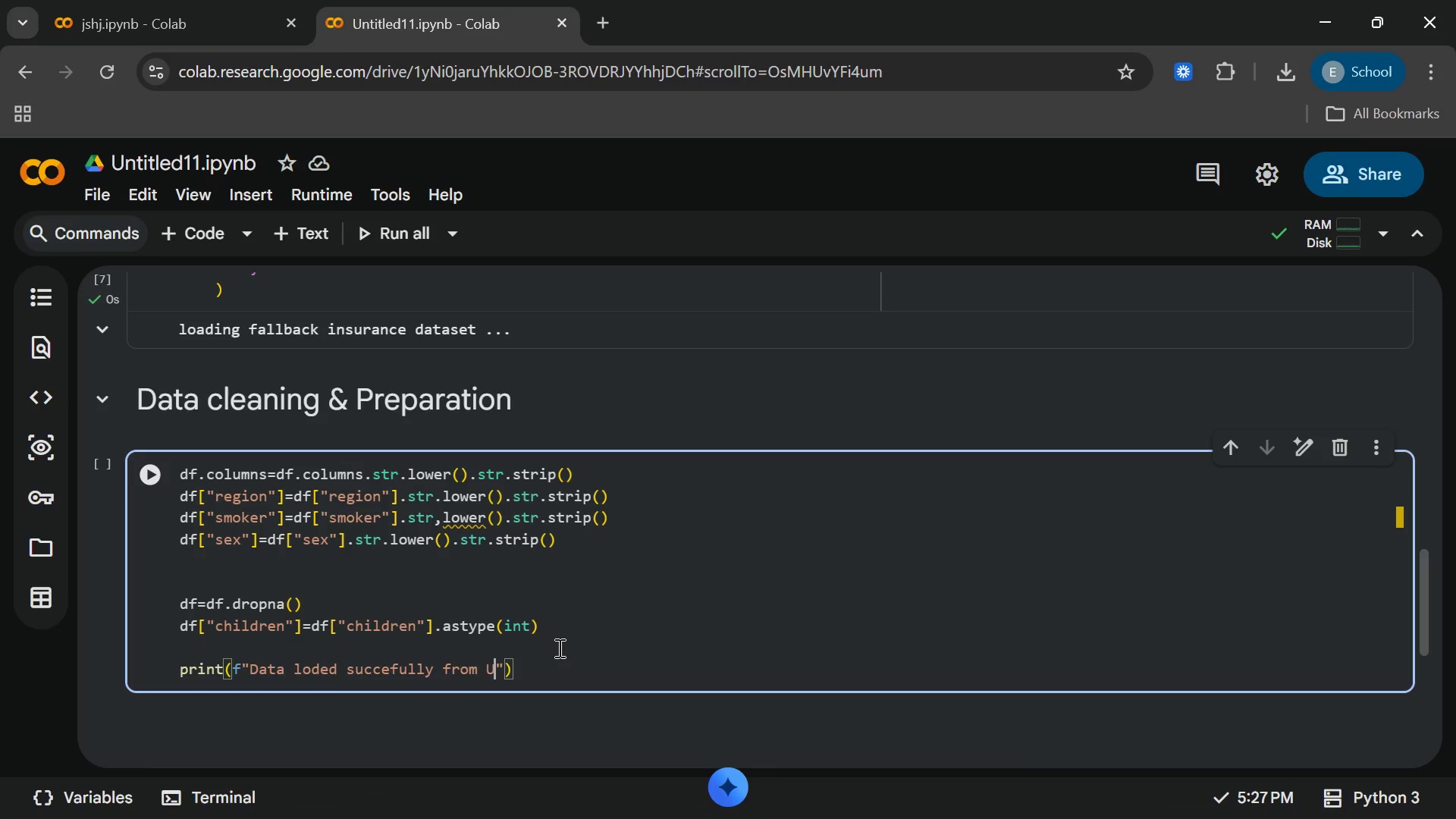 
hold_key(key=ShiftLeft, duration=0.44)
 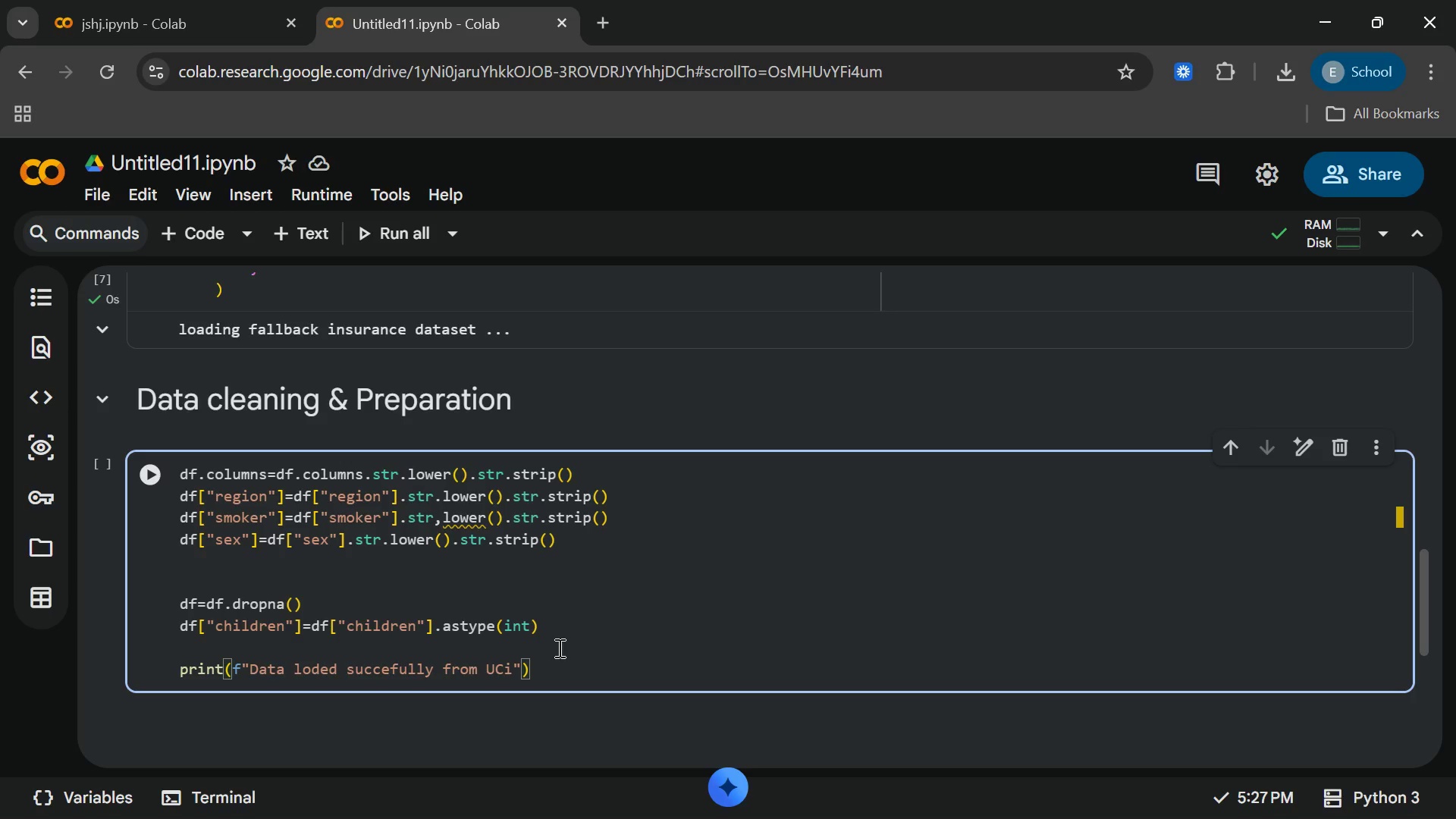 
hold_key(key=ShiftLeft, duration=0.8)
 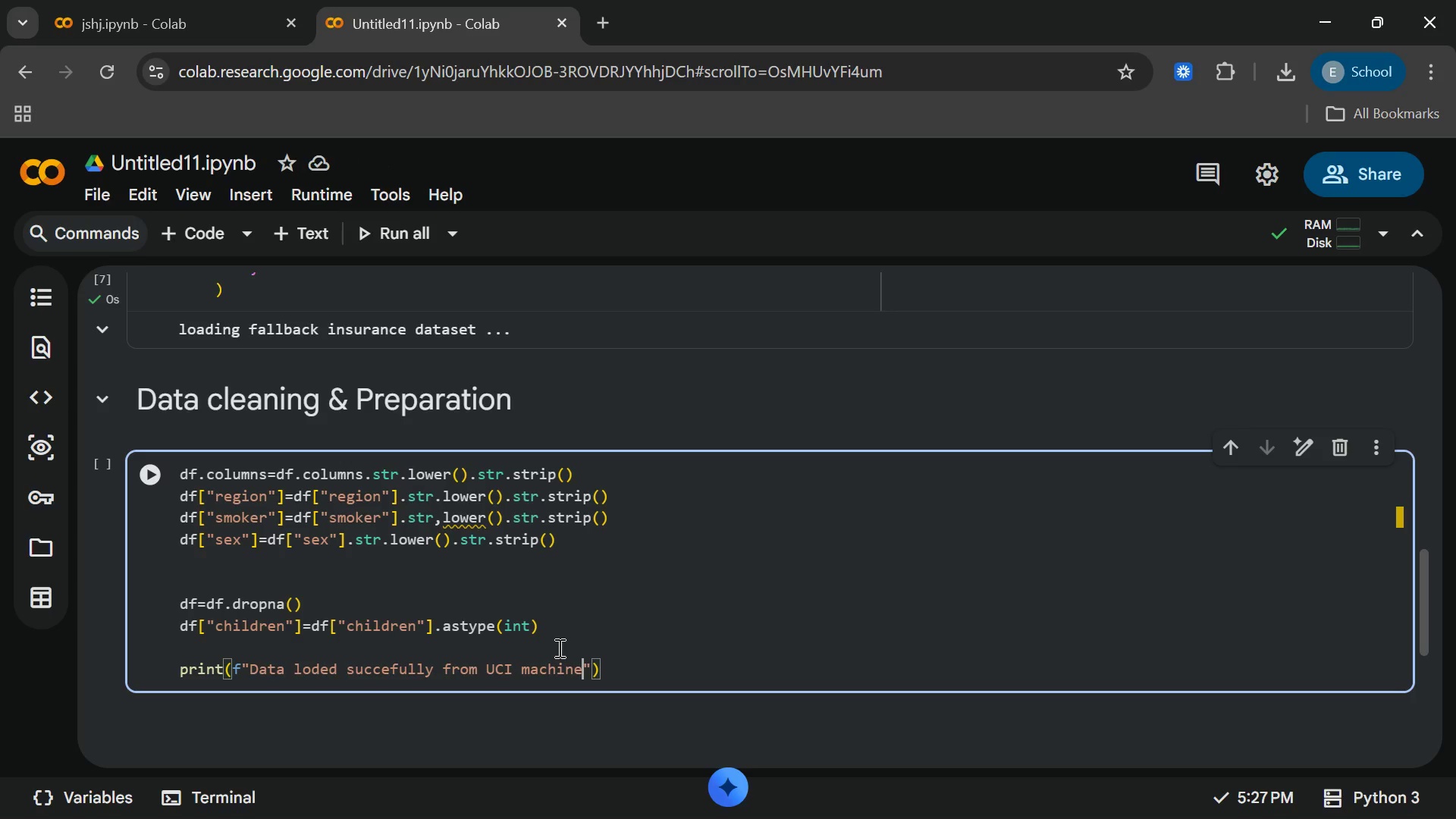 
wait(5.02)
 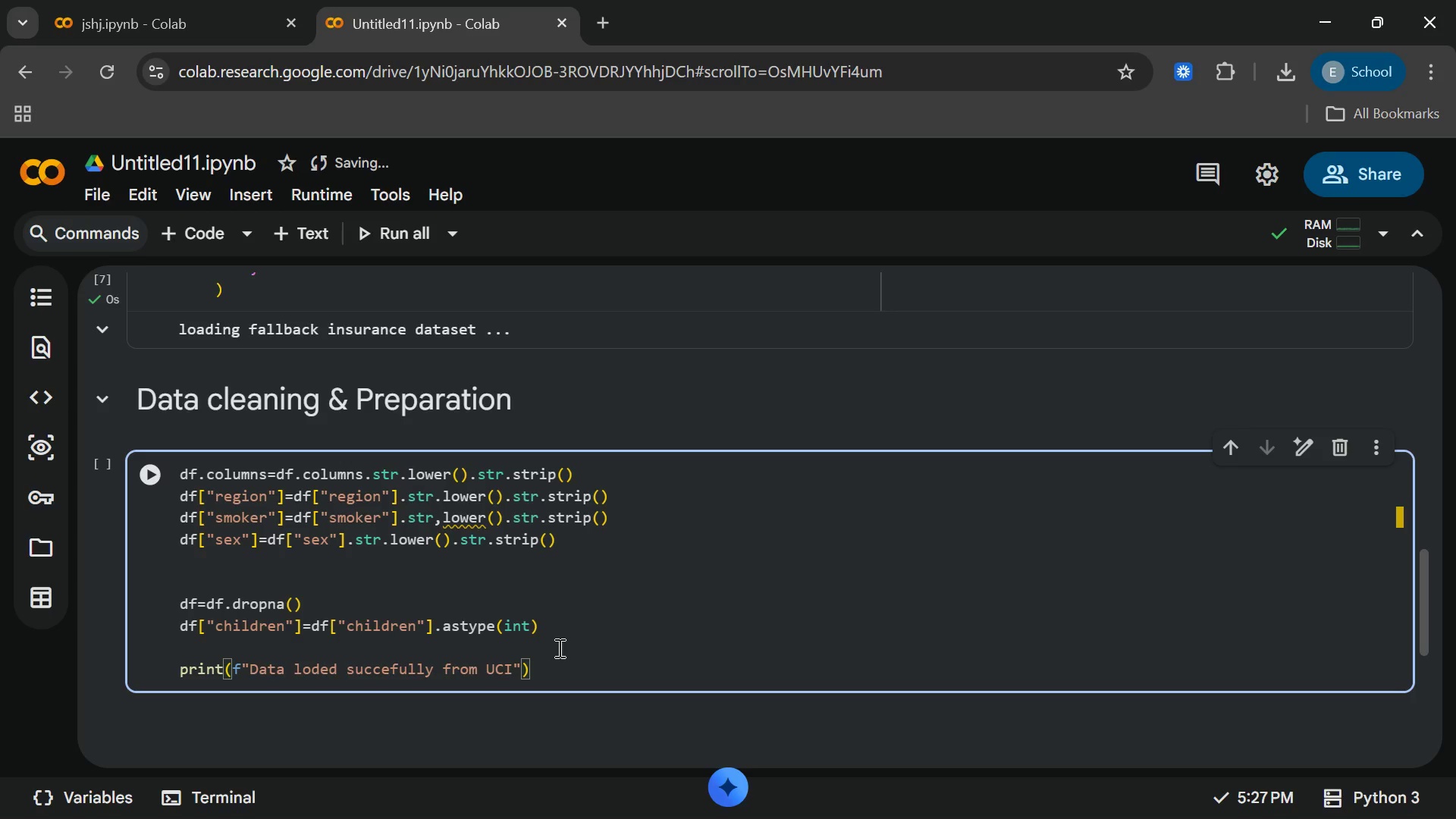 
hold_key(key=Backspace, duration=0.45)
 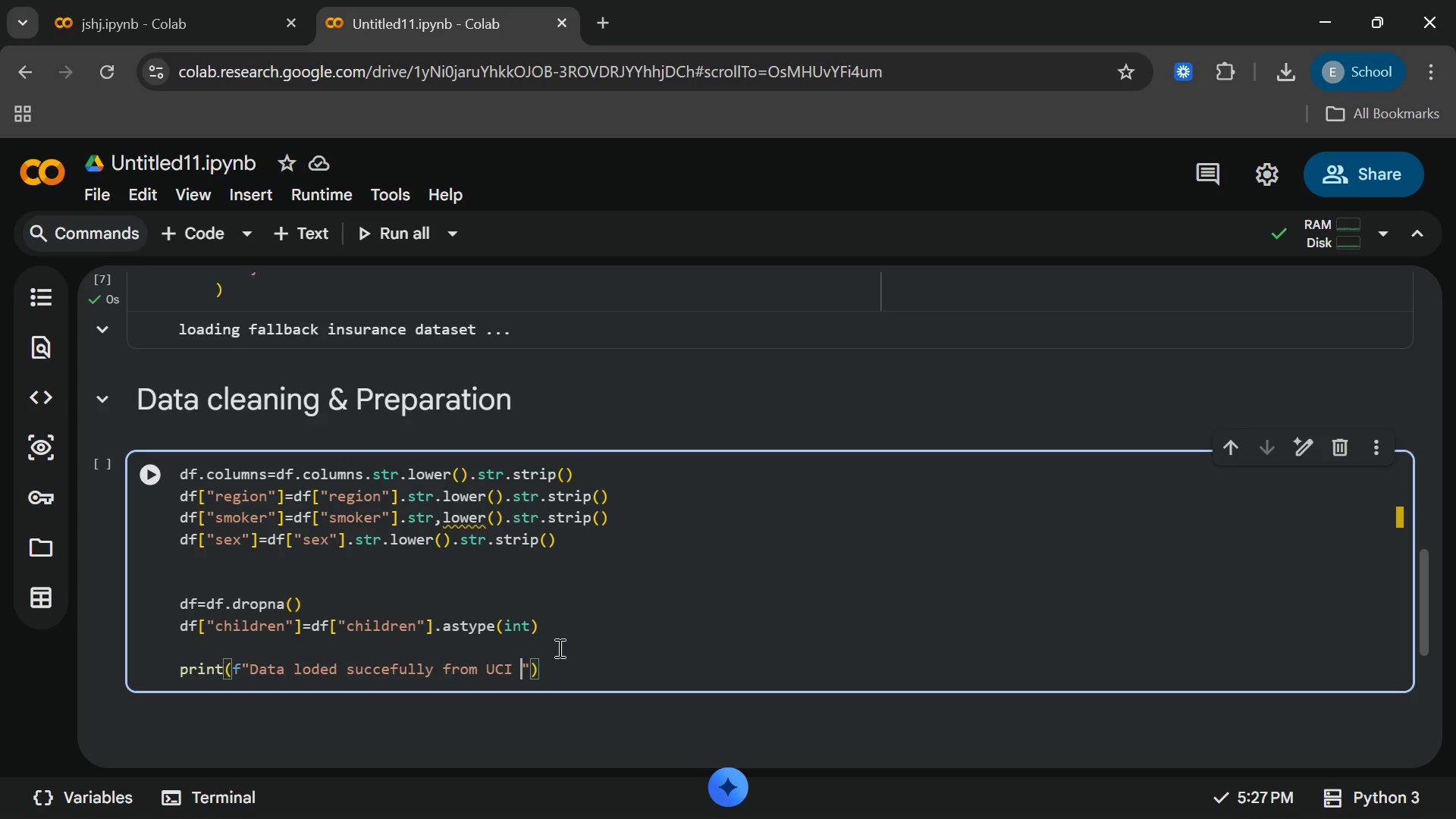 
hold_key(key=ShiftLeft, duration=0.42)
 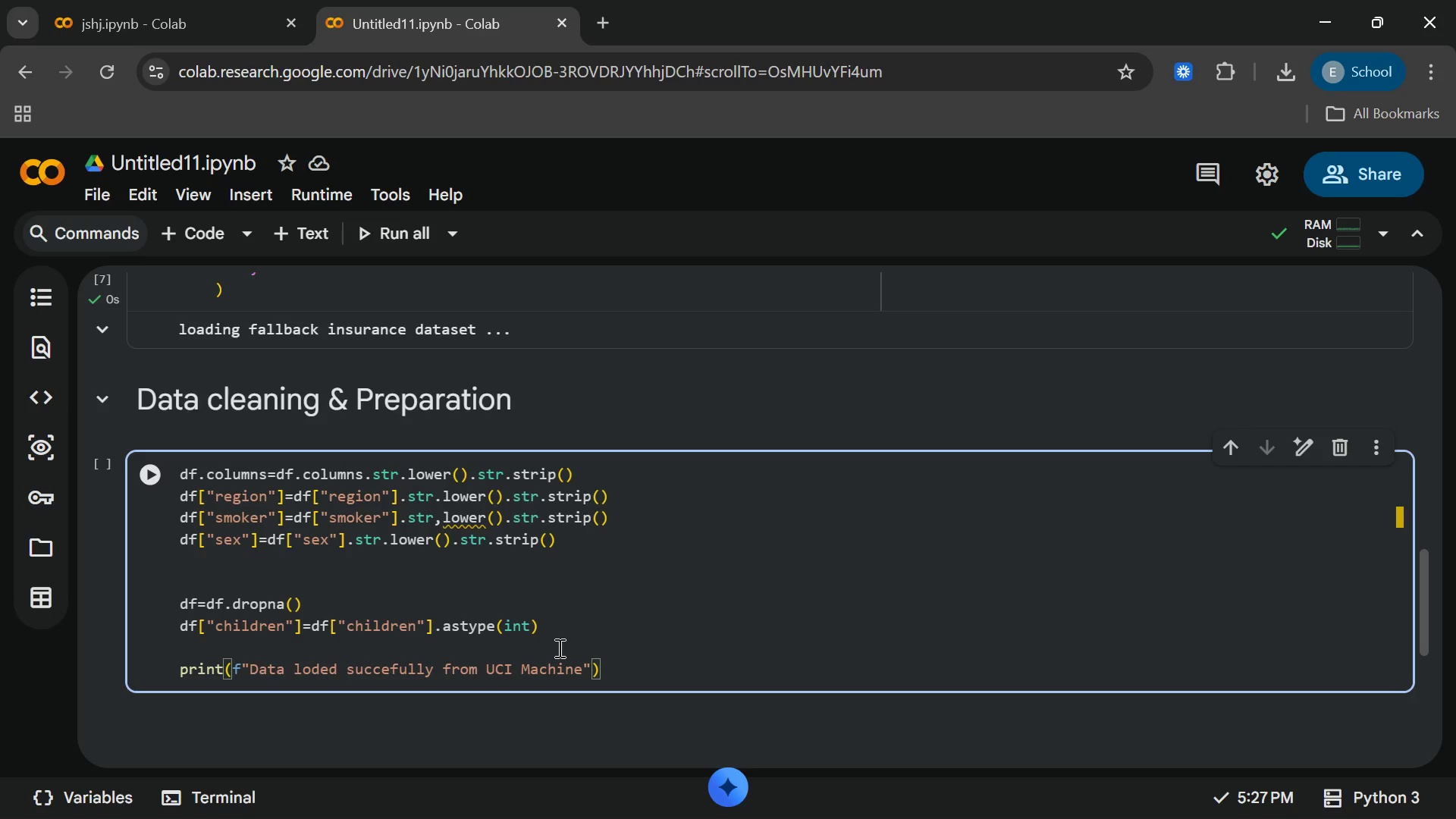 
wait(5.91)
 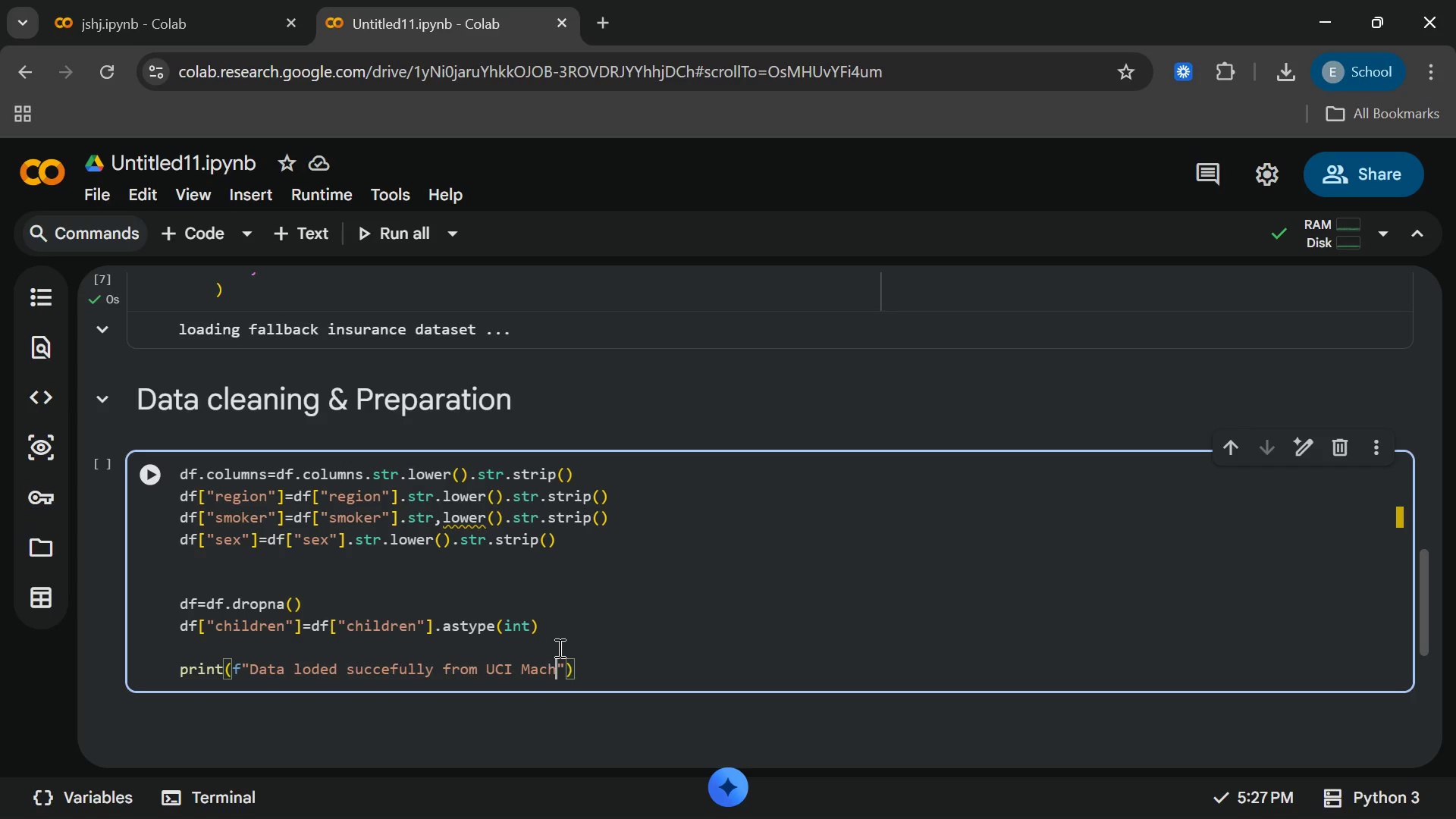 
type( learnn)
key(Backspace)
type(ingre)
key(Backspace)
key(Backspace)
type( repositery)
 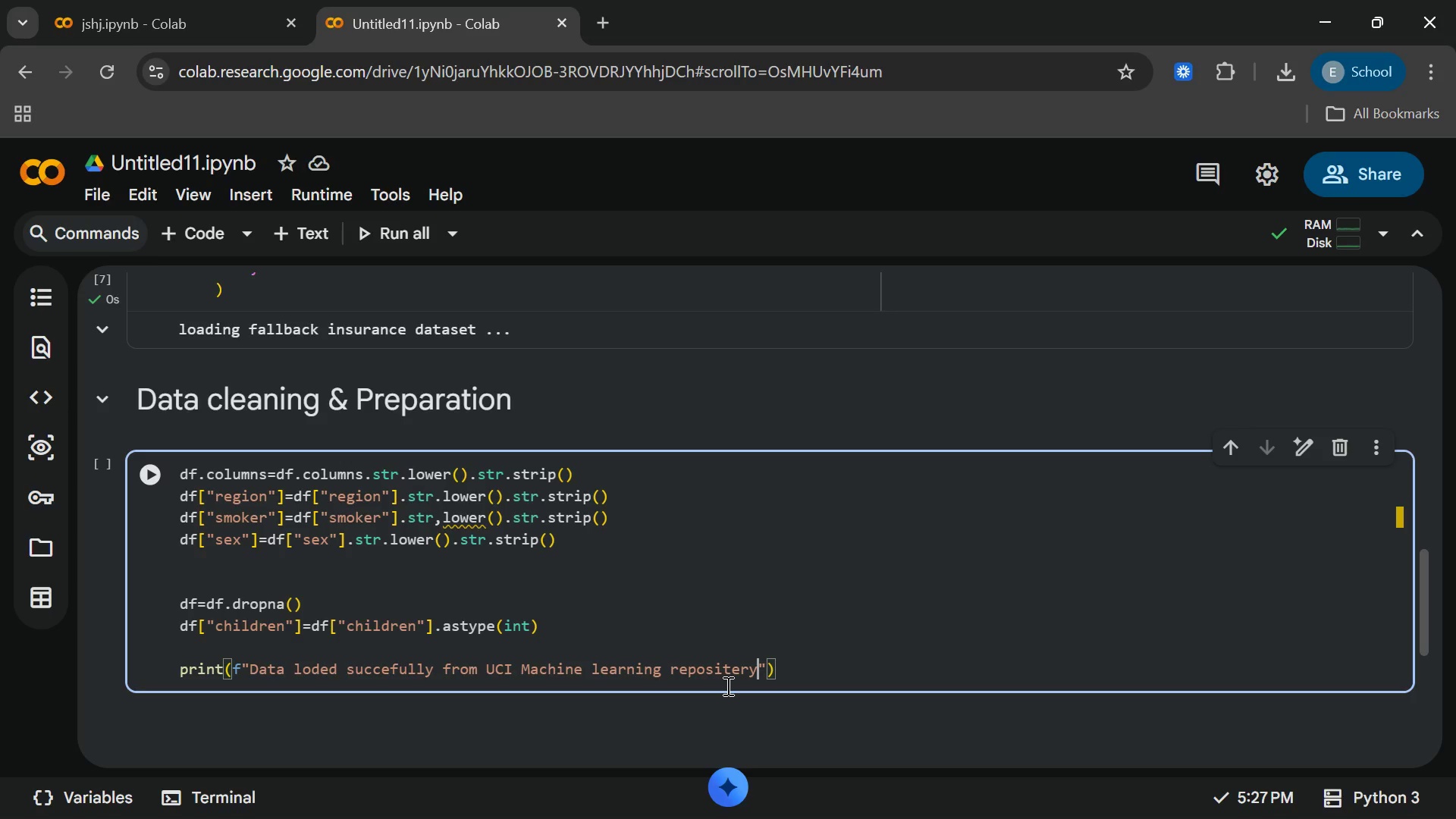 
wait(5.25)
 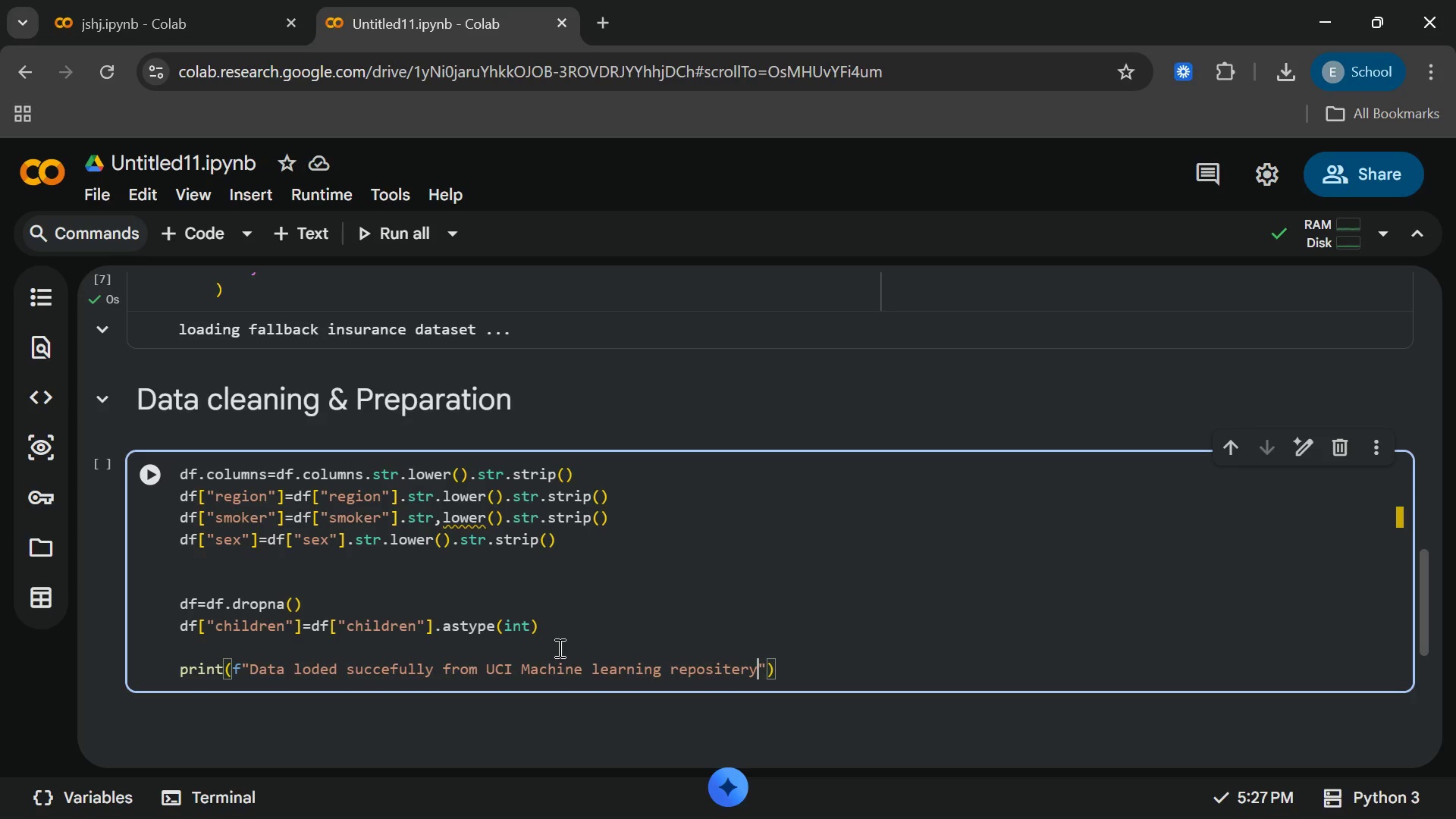 
left_click([679, 669])
 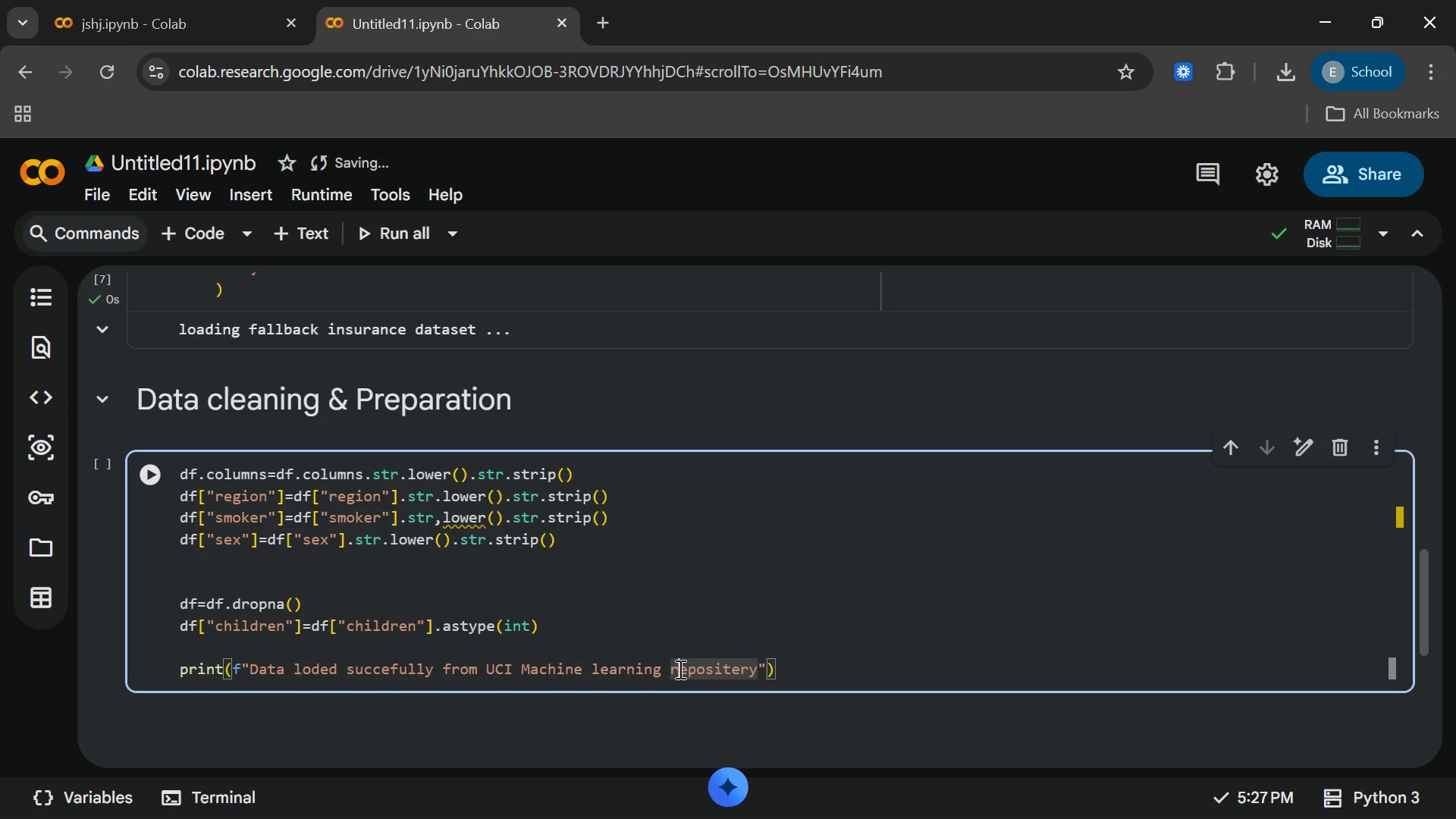 
key(Backspace)
 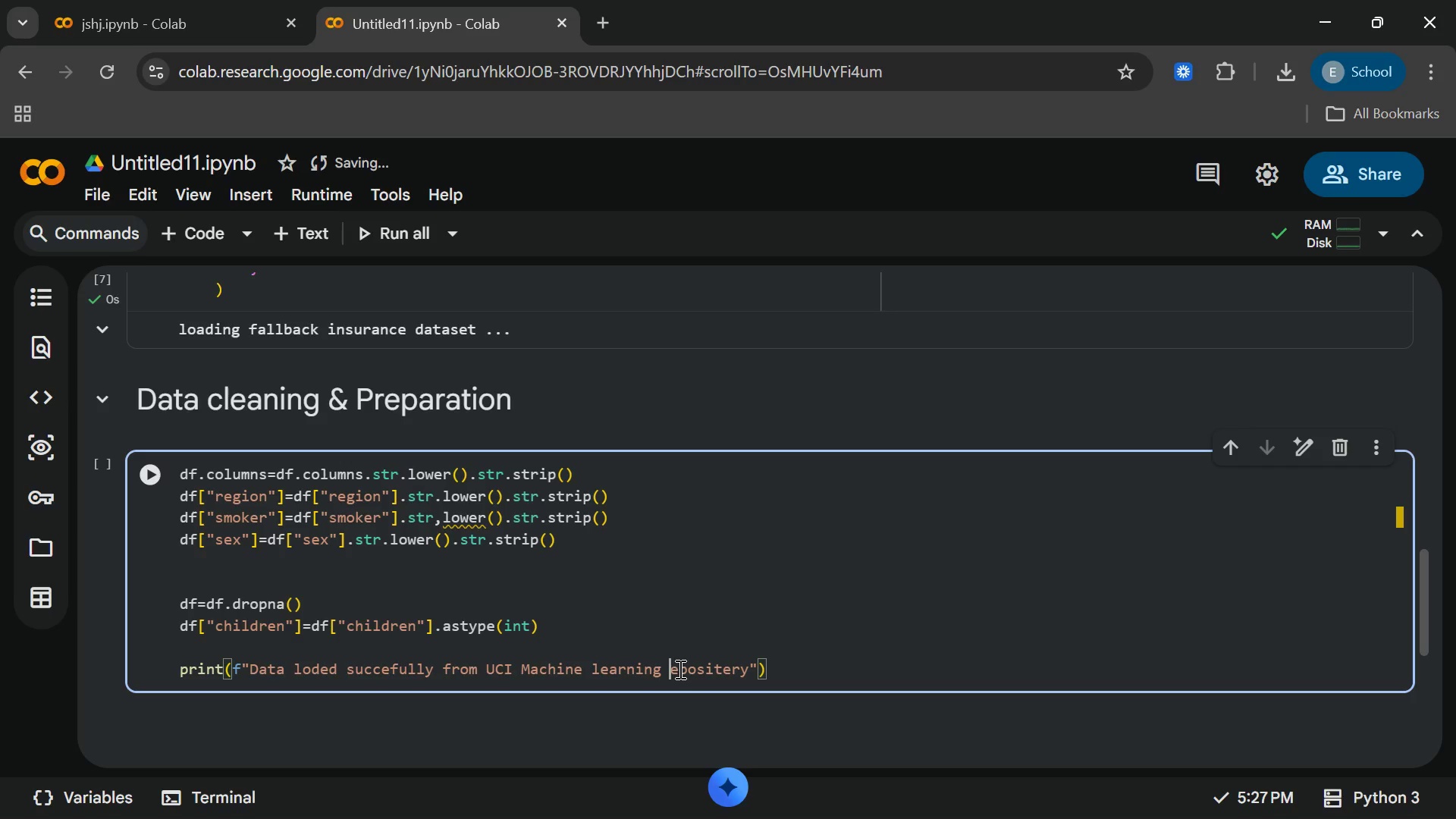 
key(Shift+R)
 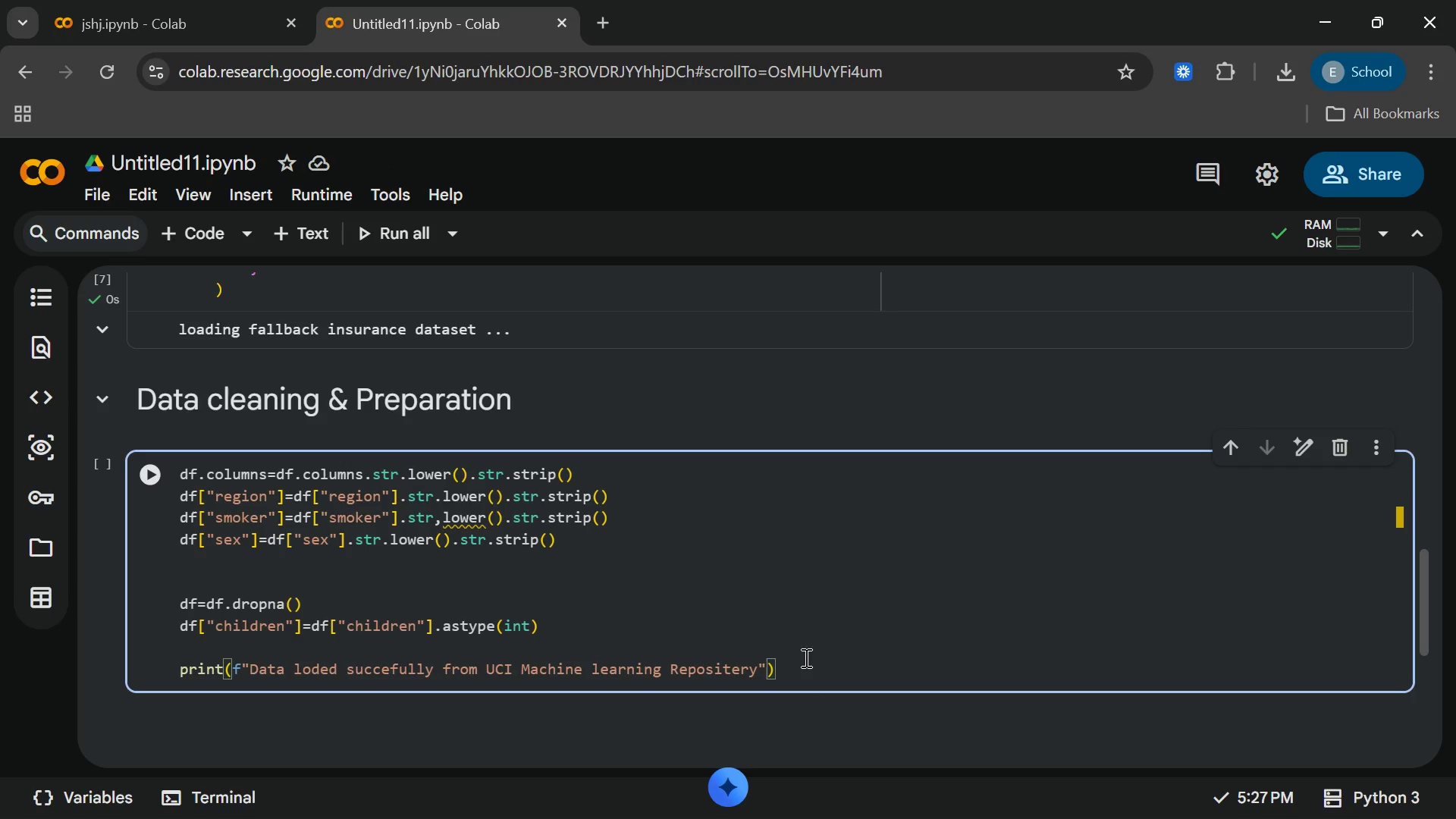 
wait(7.73)
 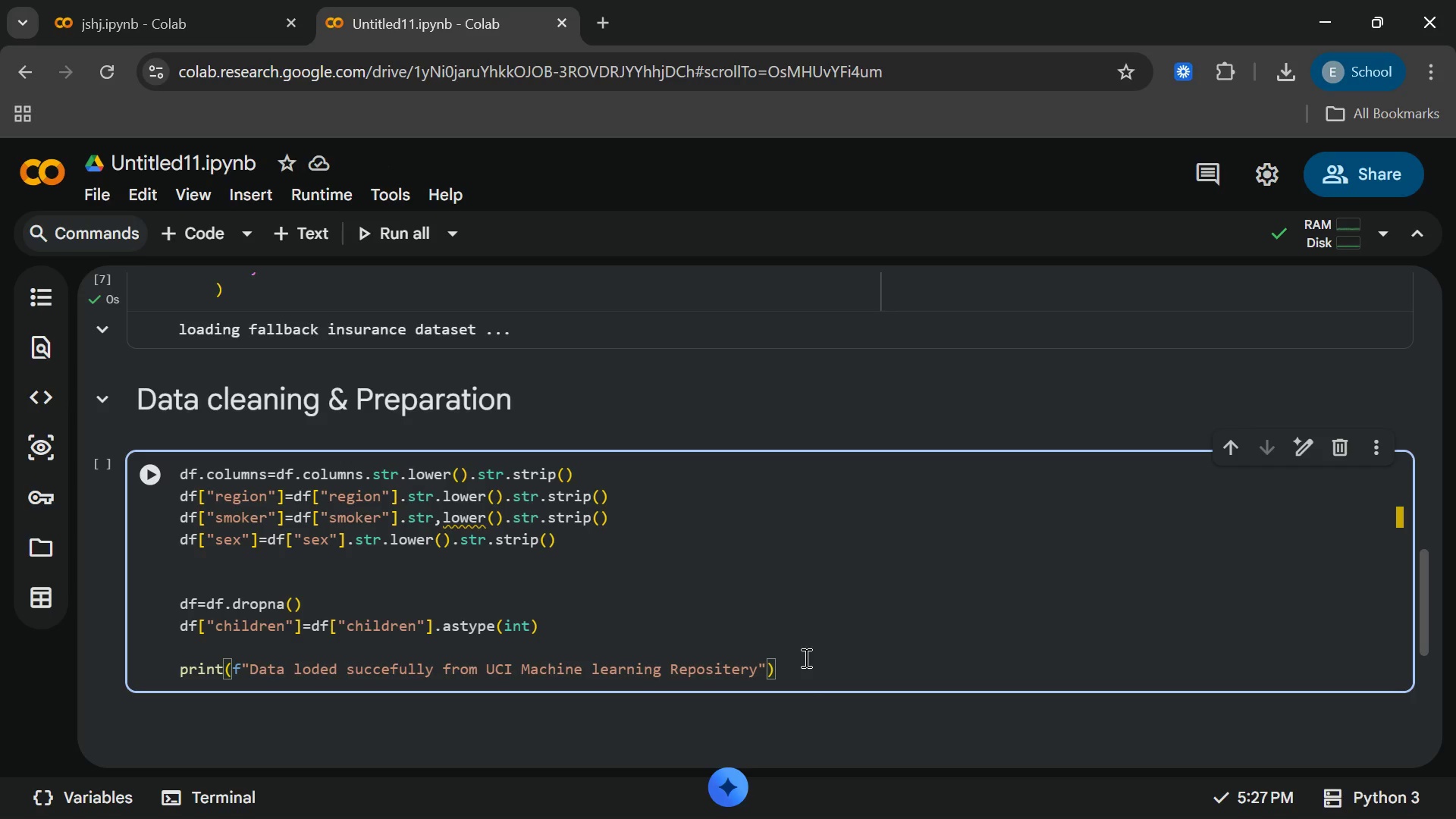 
left_click([805, 657])
 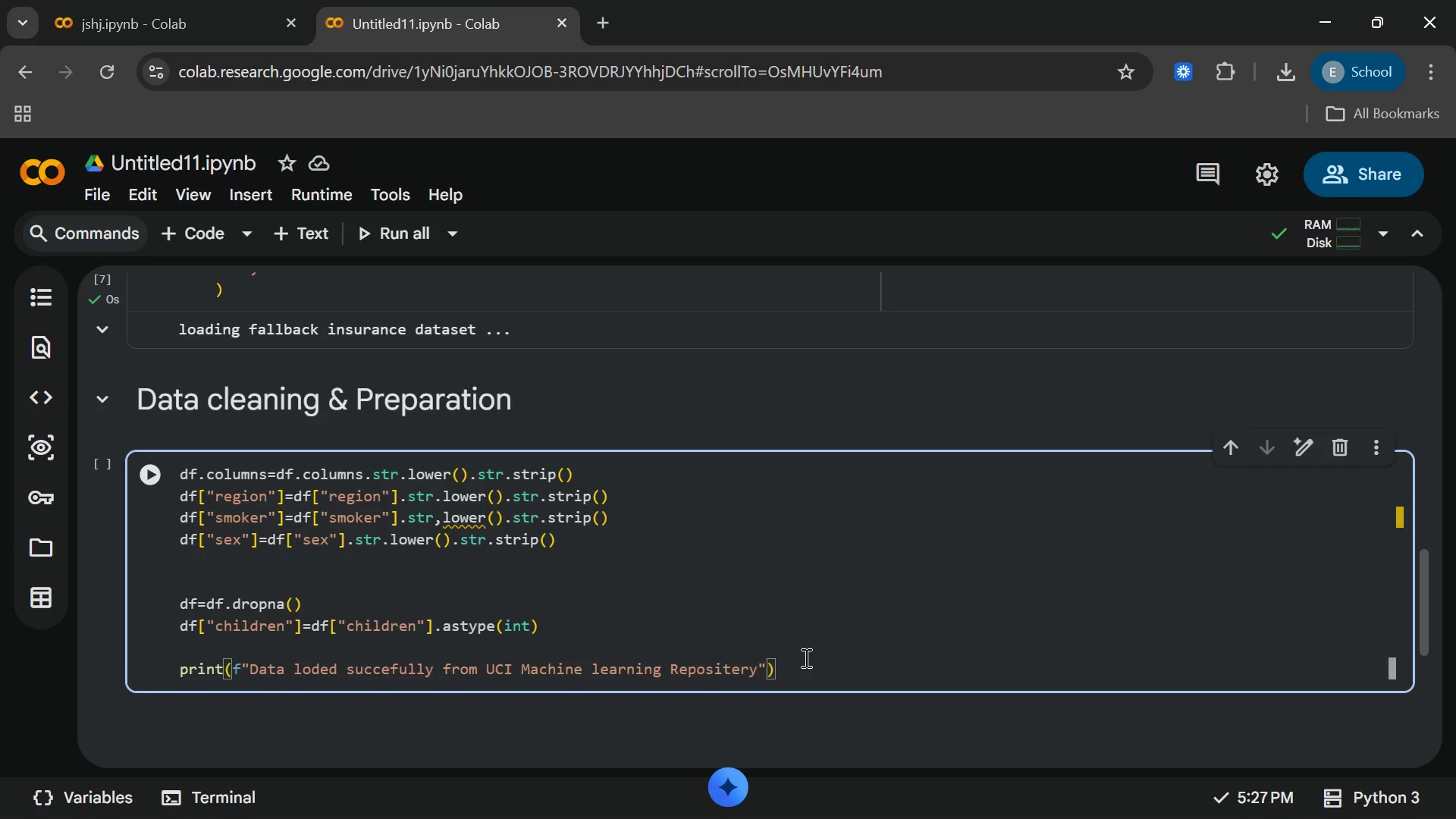 
key(Enter)
 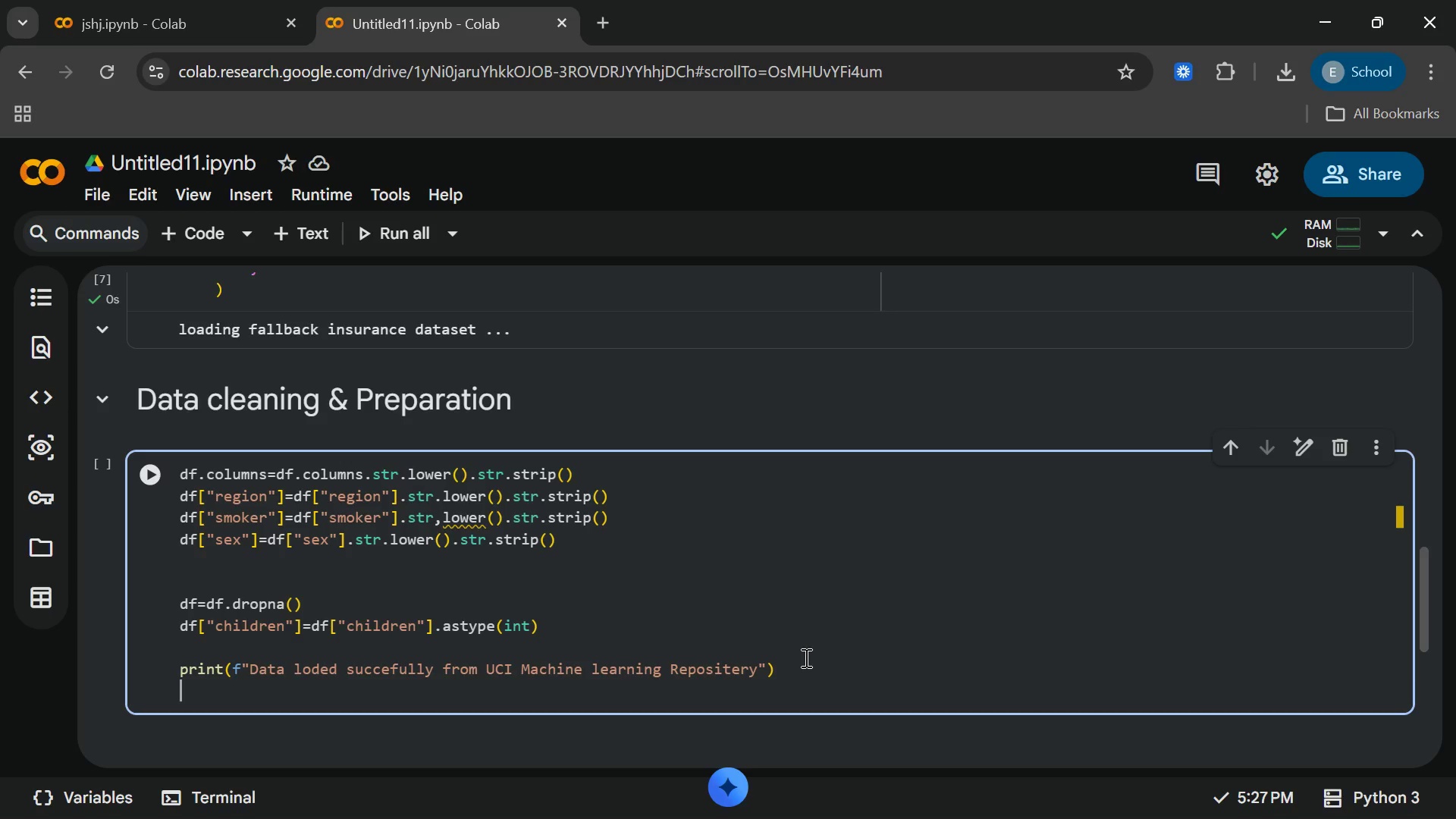 
type(print)
 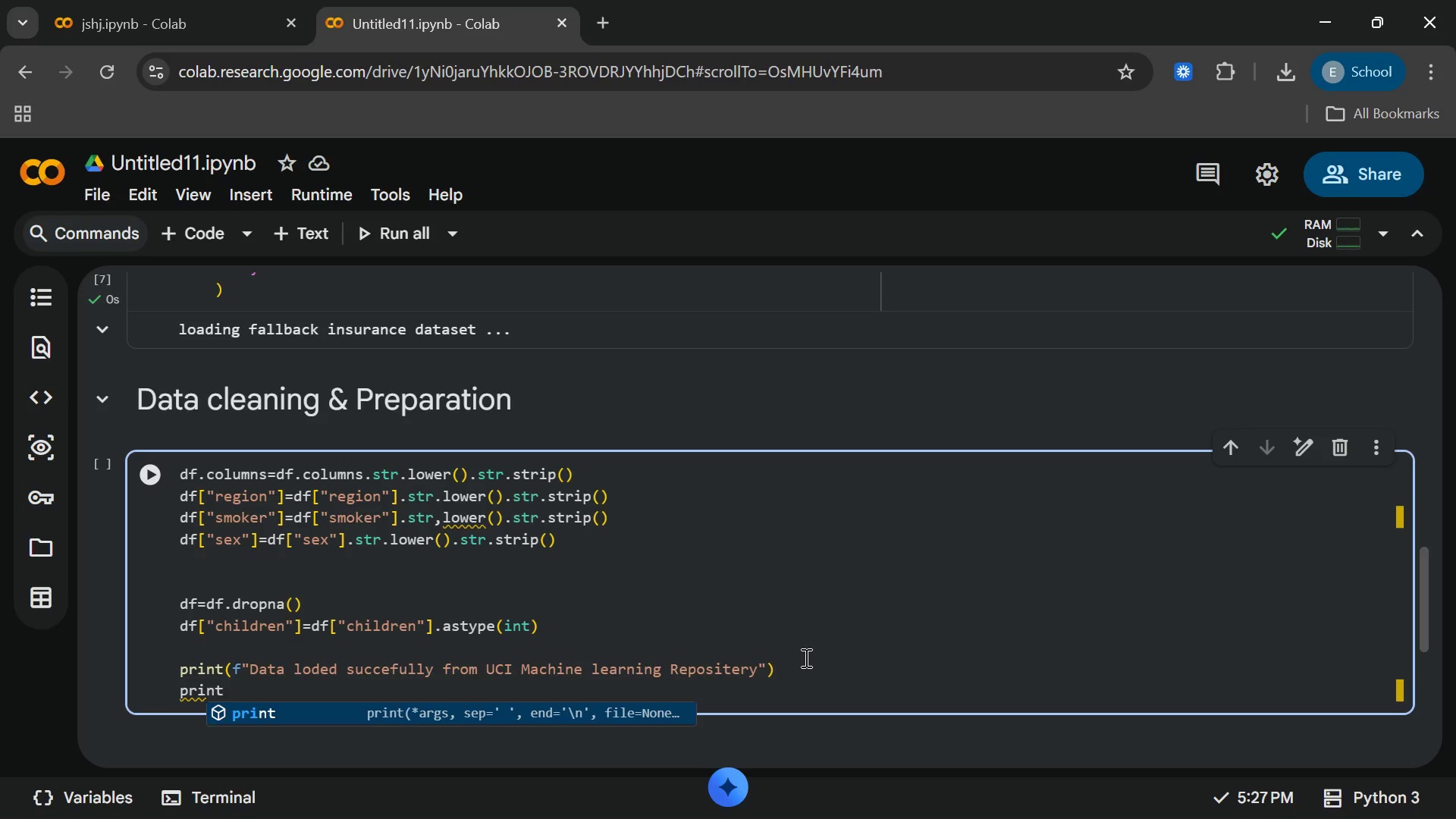 
key(Enter)
 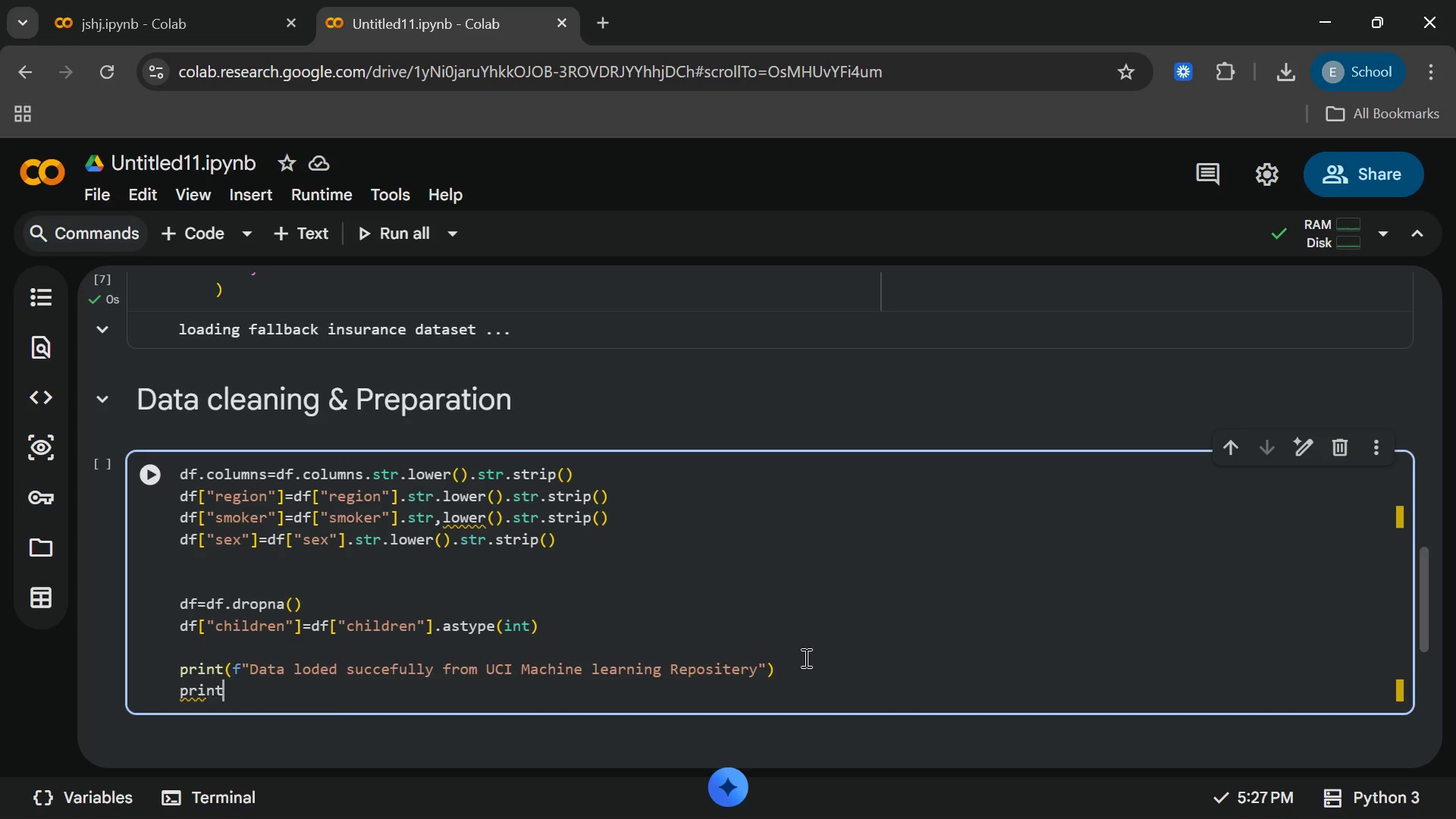 
type((f"dta)
key(Backspace)
key(Backspace)
key(Backspace)
type(Dataset dimensions :{)
 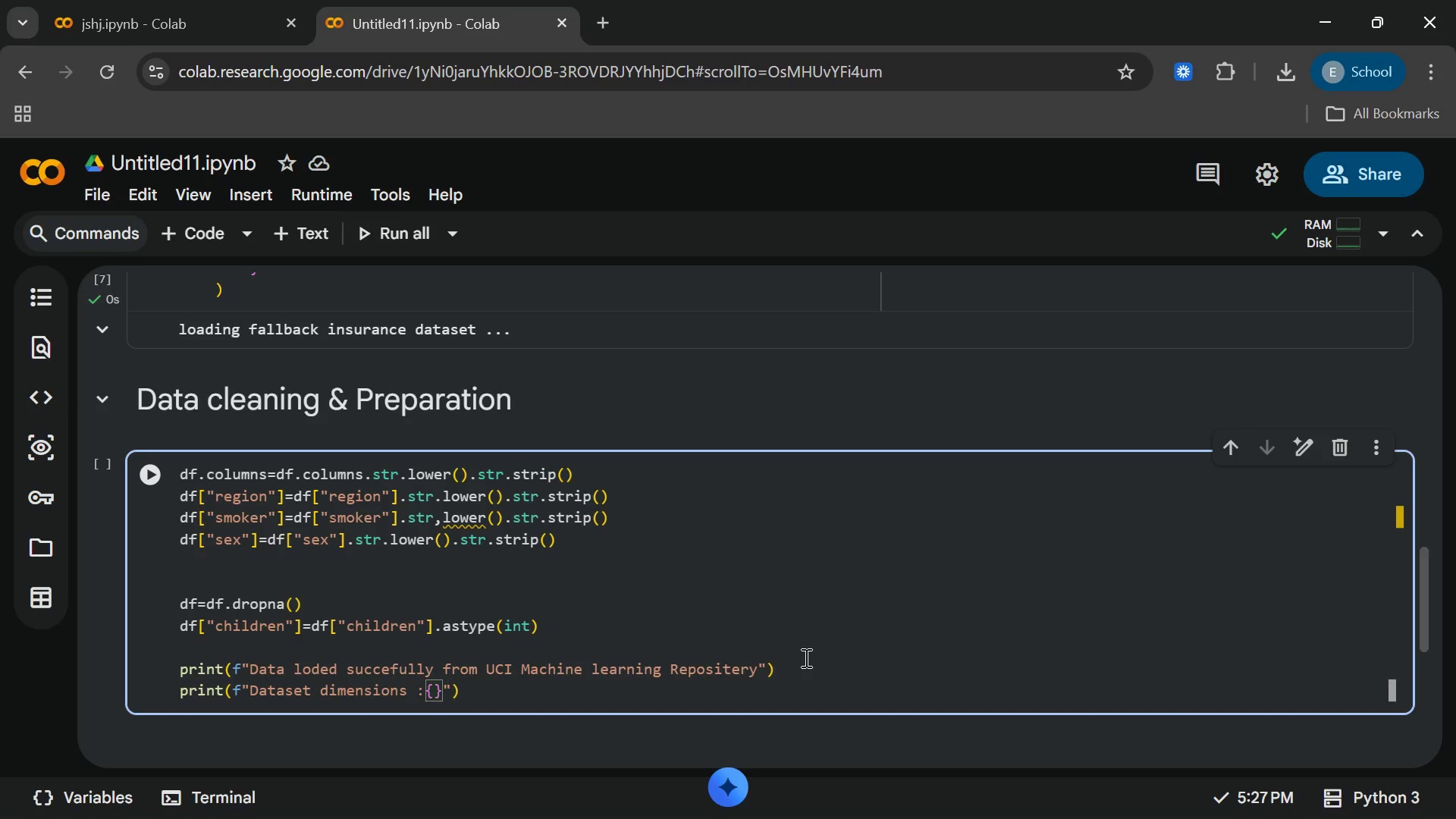 
wait(31.99)
 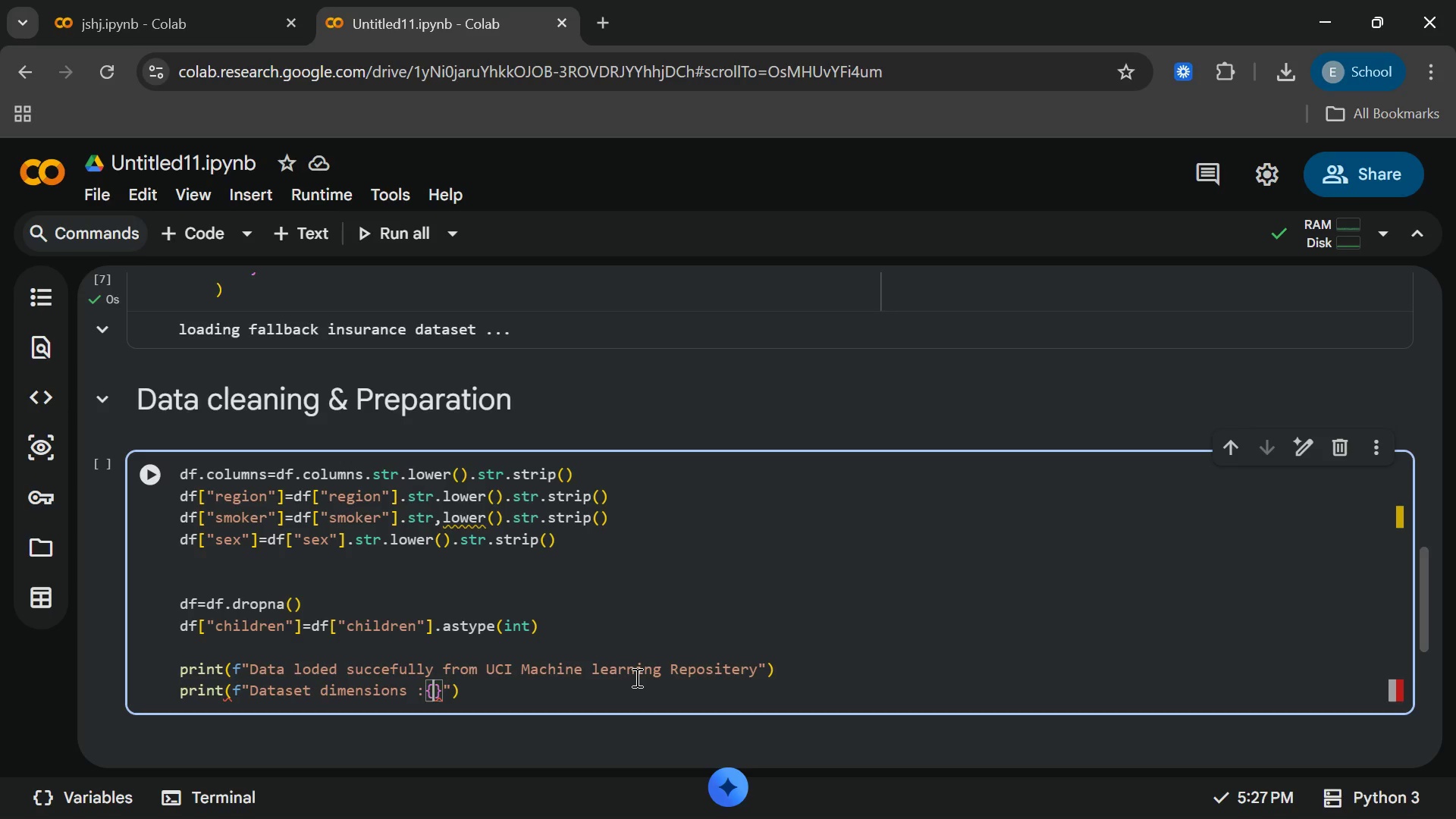 
type(df.shape[0)
 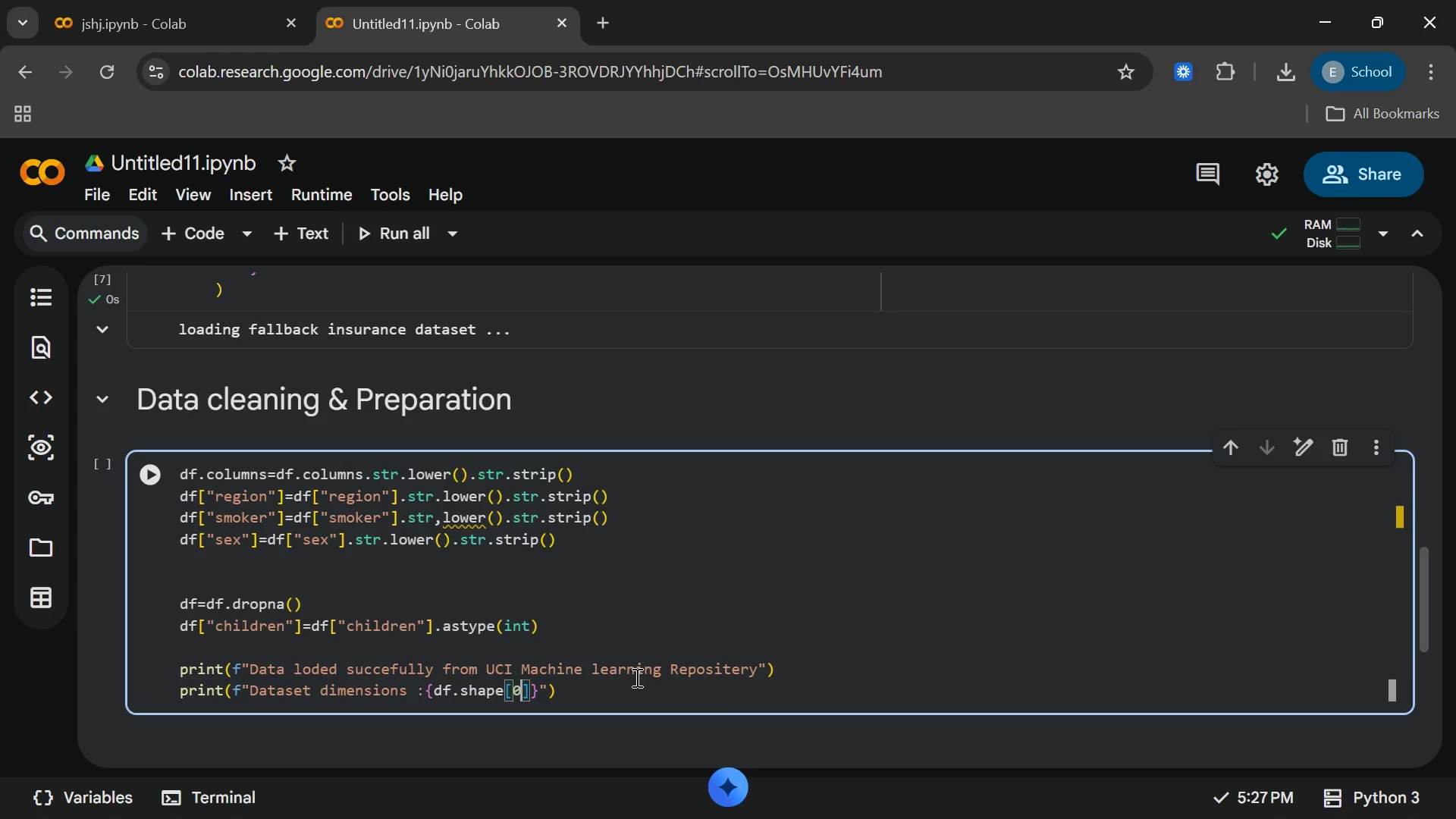 
key(ArrowRight)
 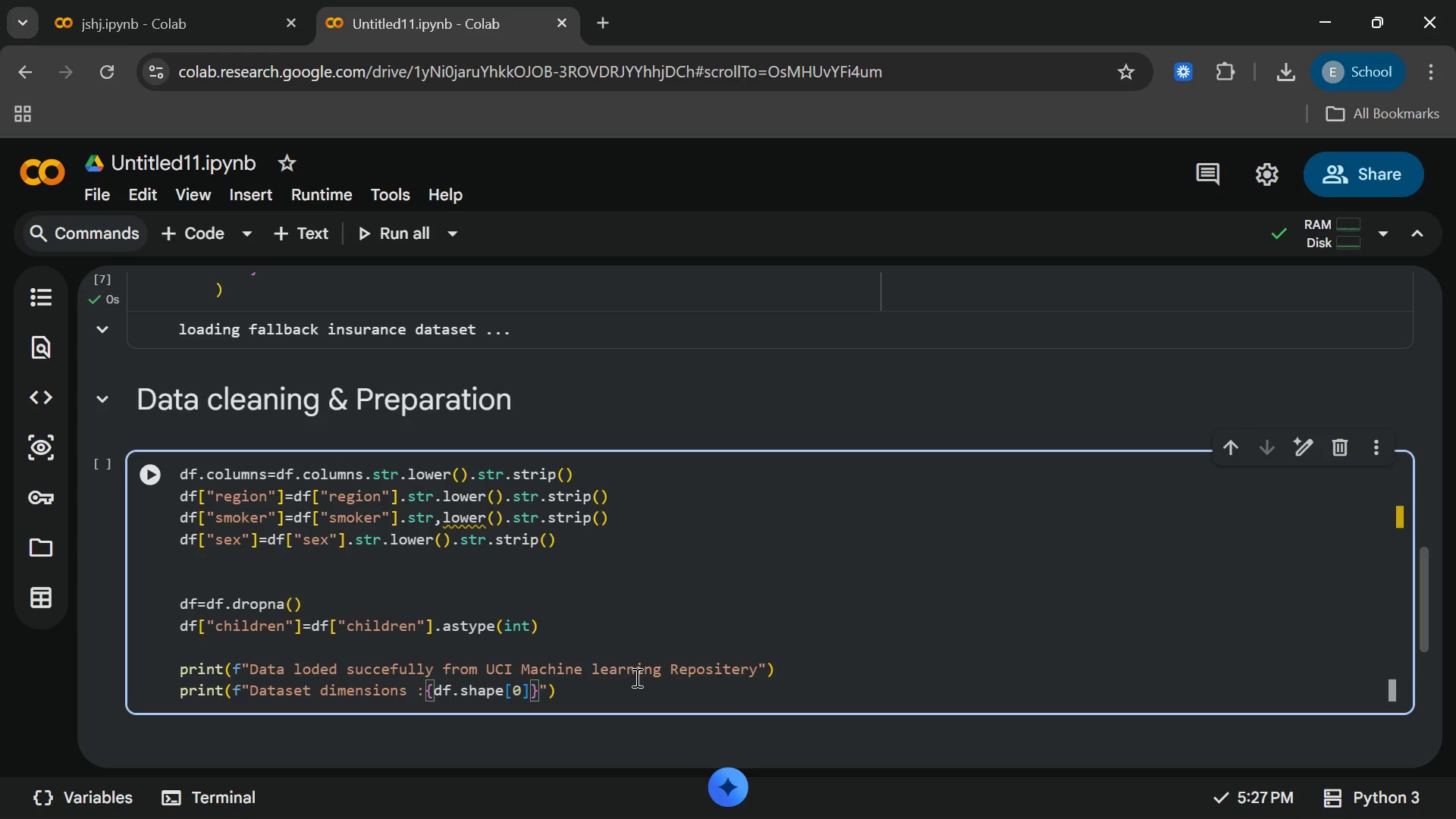 
key(ArrowRight)
 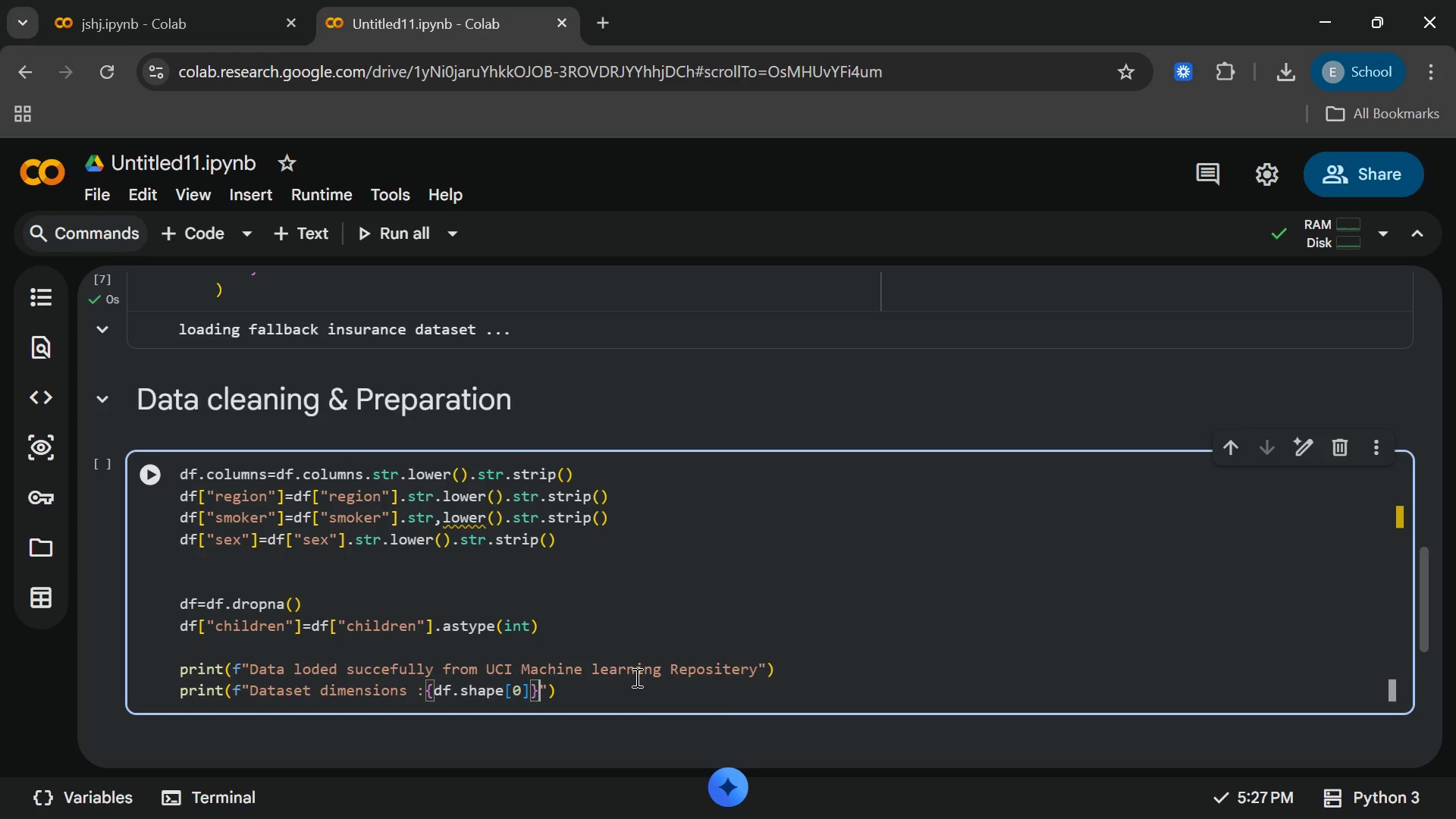 
key(ArrowLeft)
 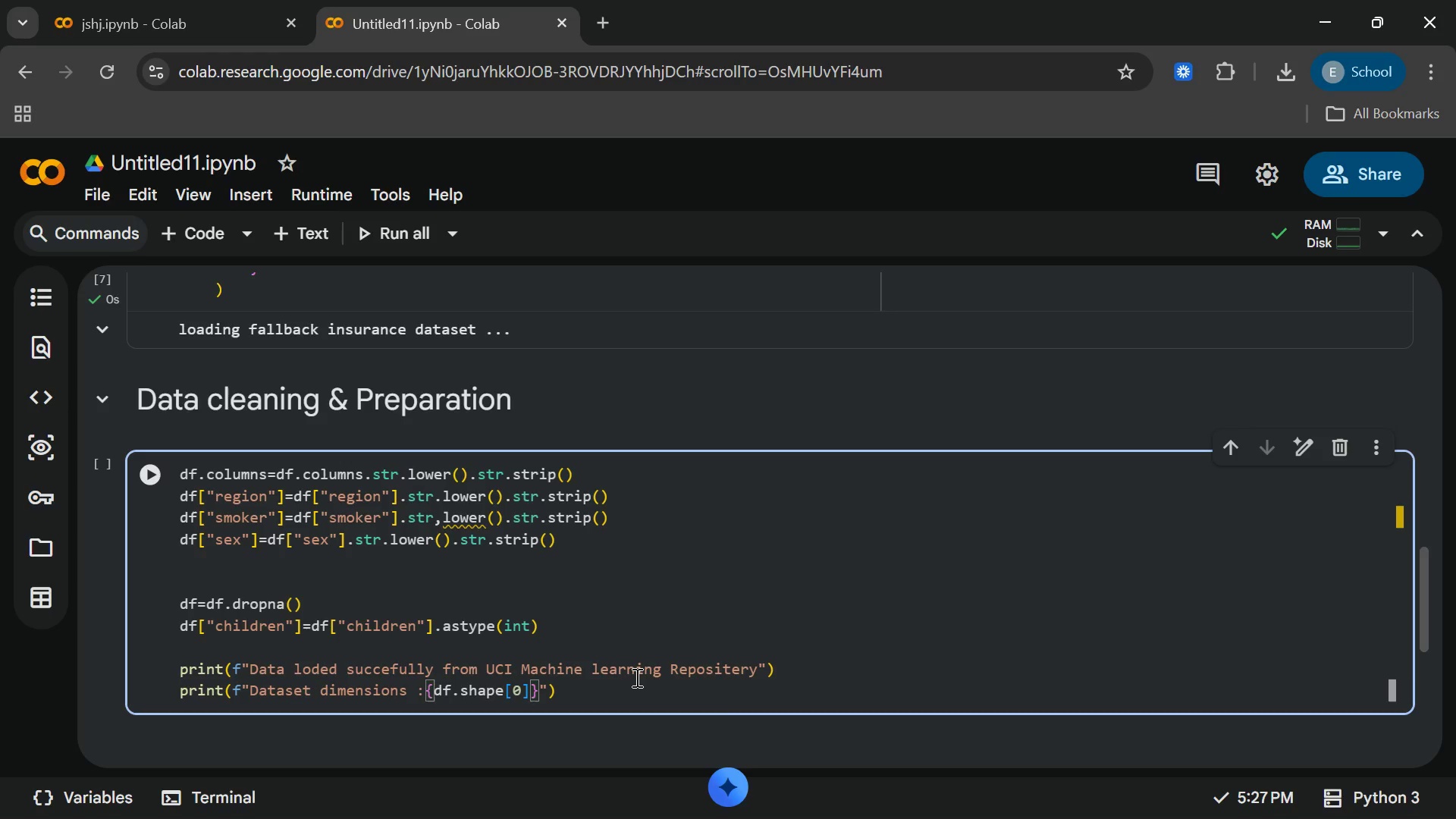 
key(Shift+ShiftRight)
 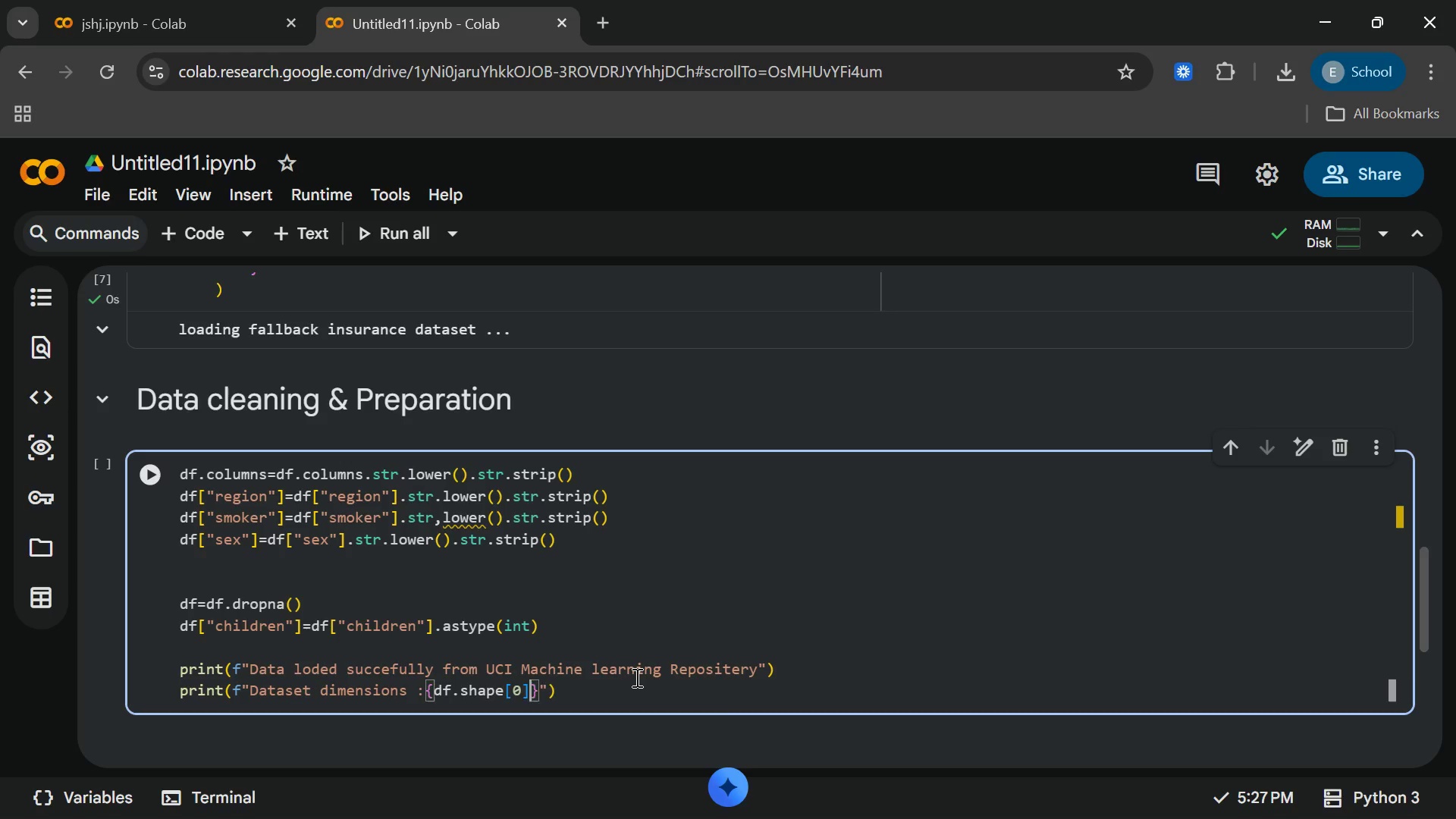 
key(Shift+Semicolon)
 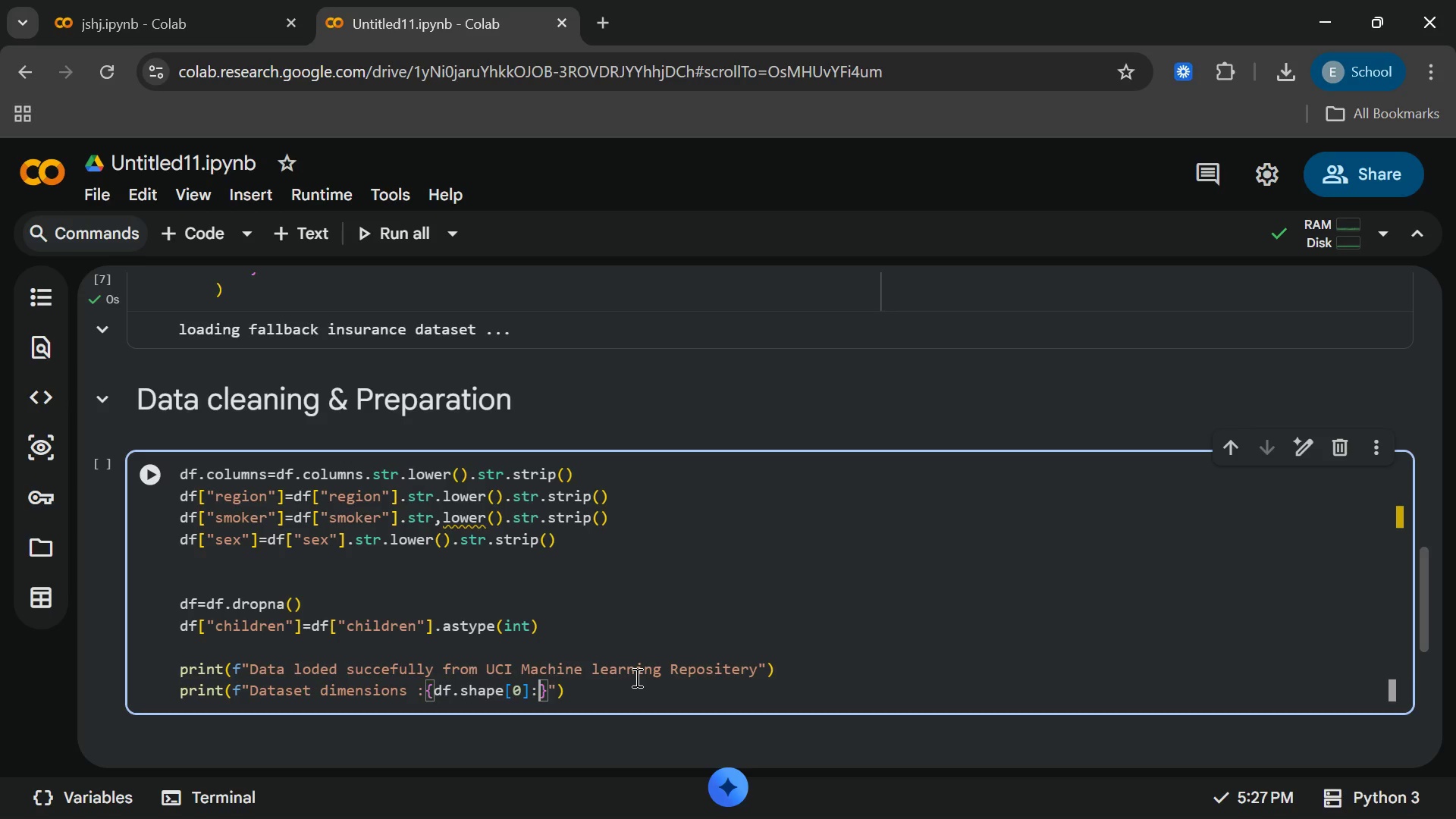 
key(Quote)
 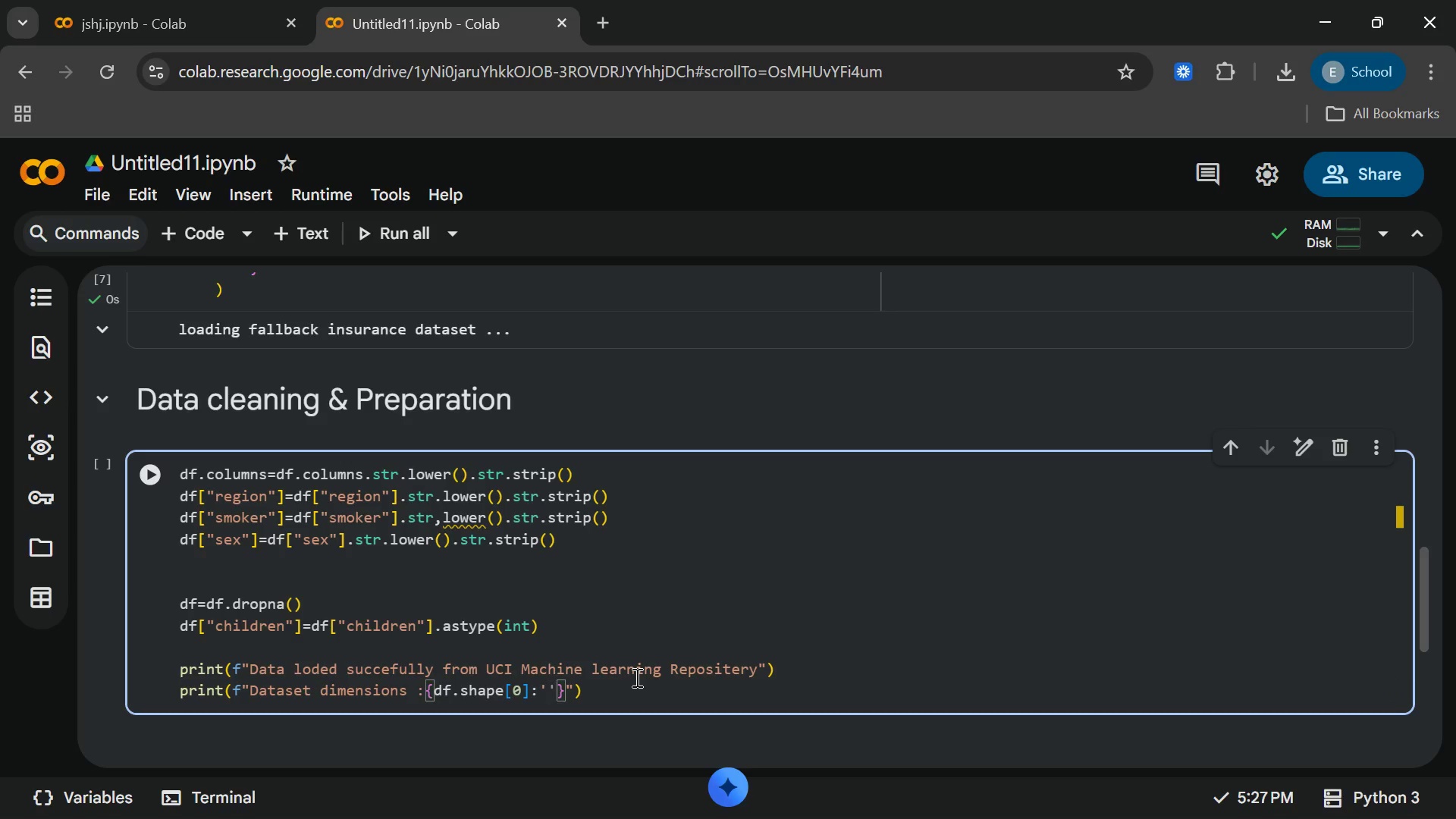 
key(Backspace)
 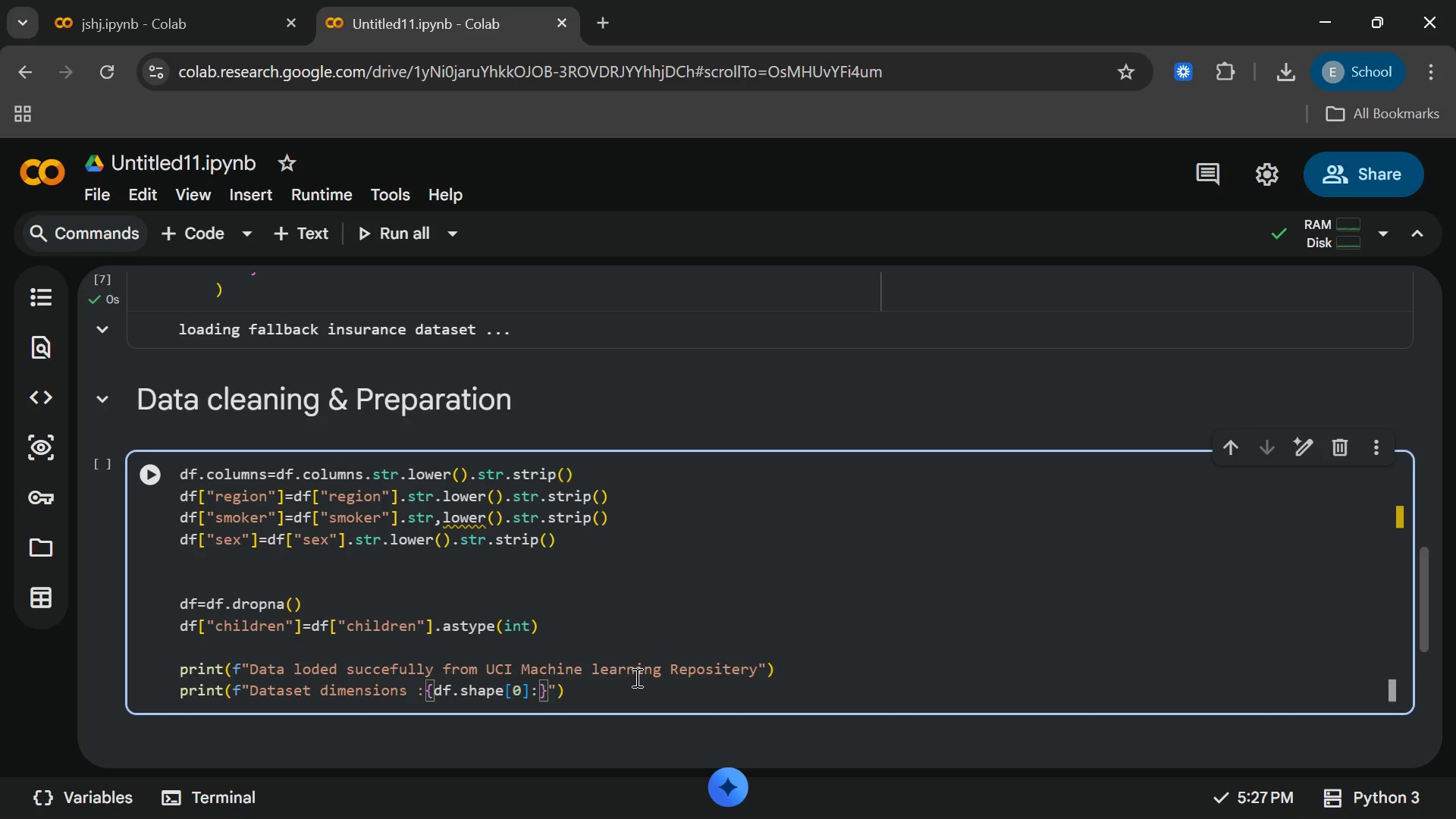 
key(Comma)
 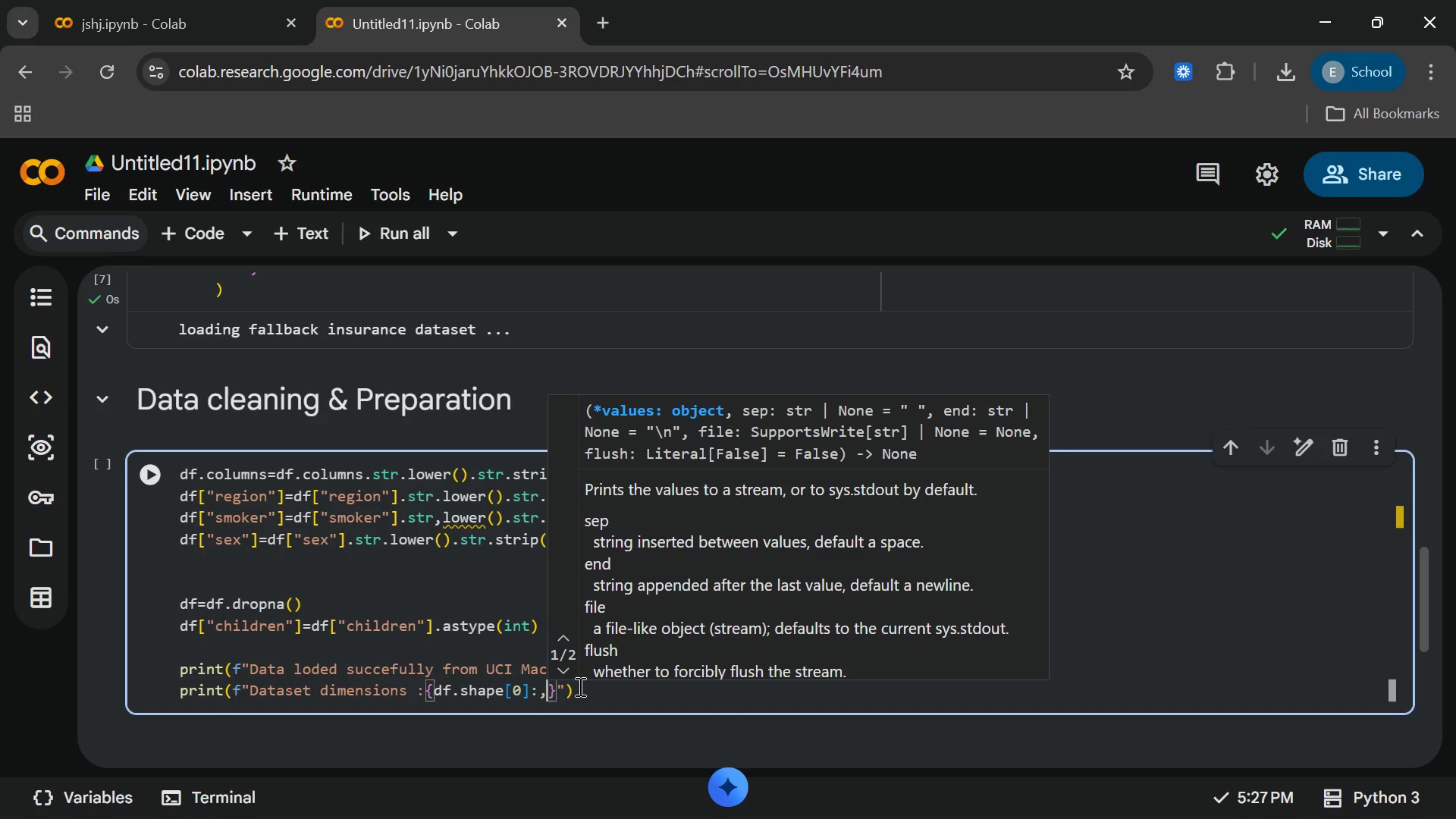 
wait(7.11)
 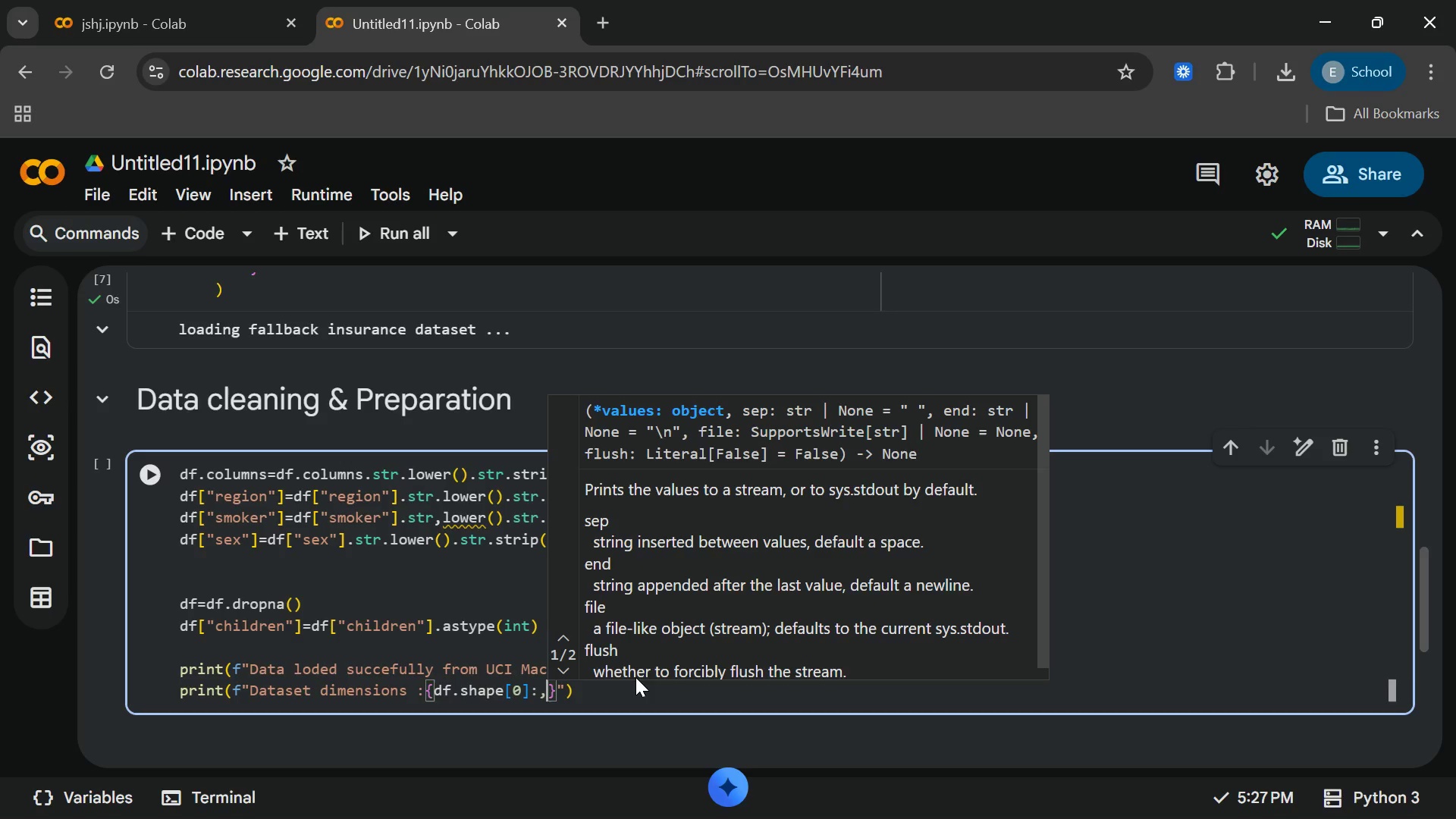 
left_click([558, 692])
 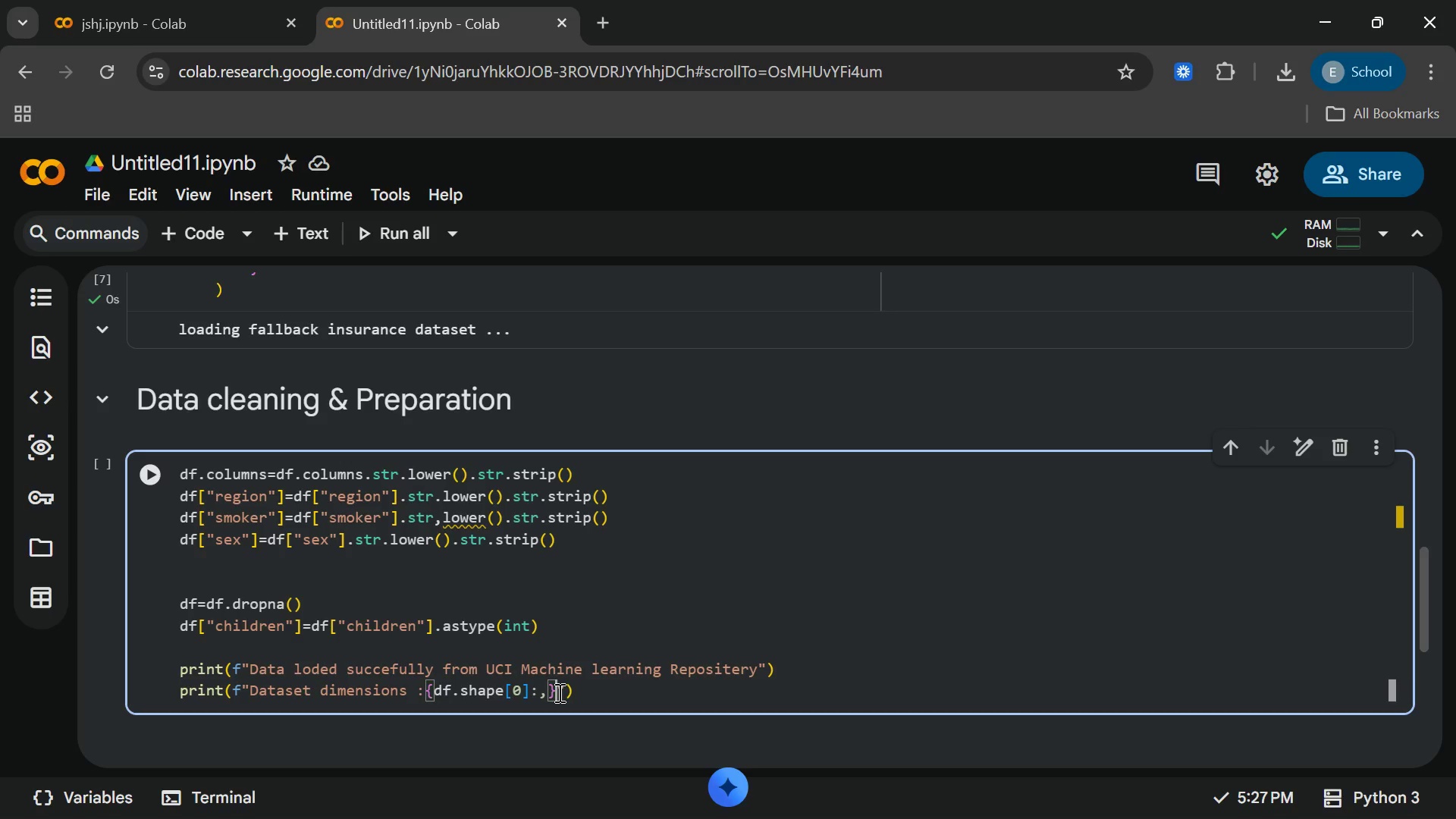 
wait(5.39)
 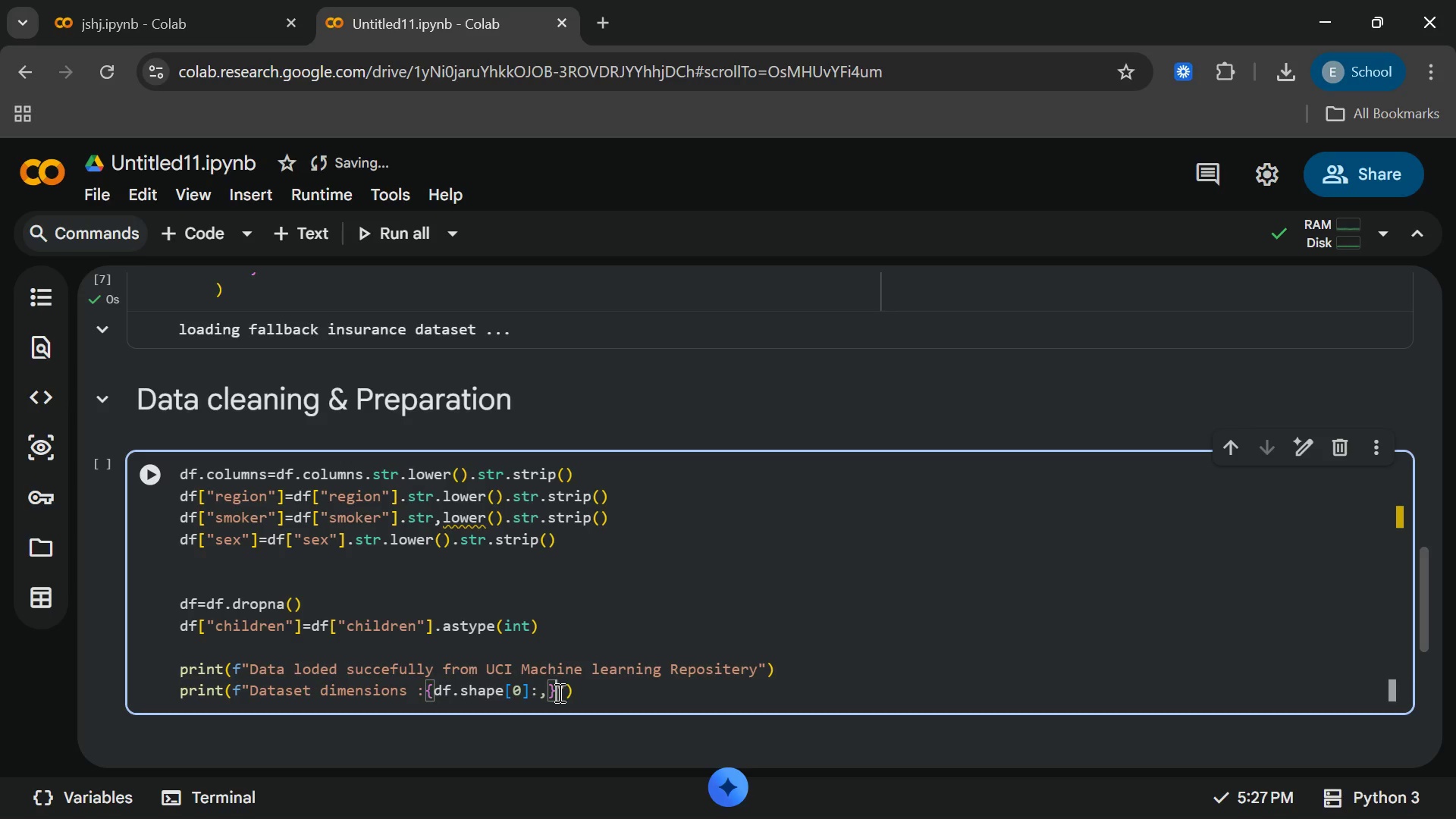 
type(rows a-)
key(Backspace)
key(Backspace)
type(A {df.shape)
 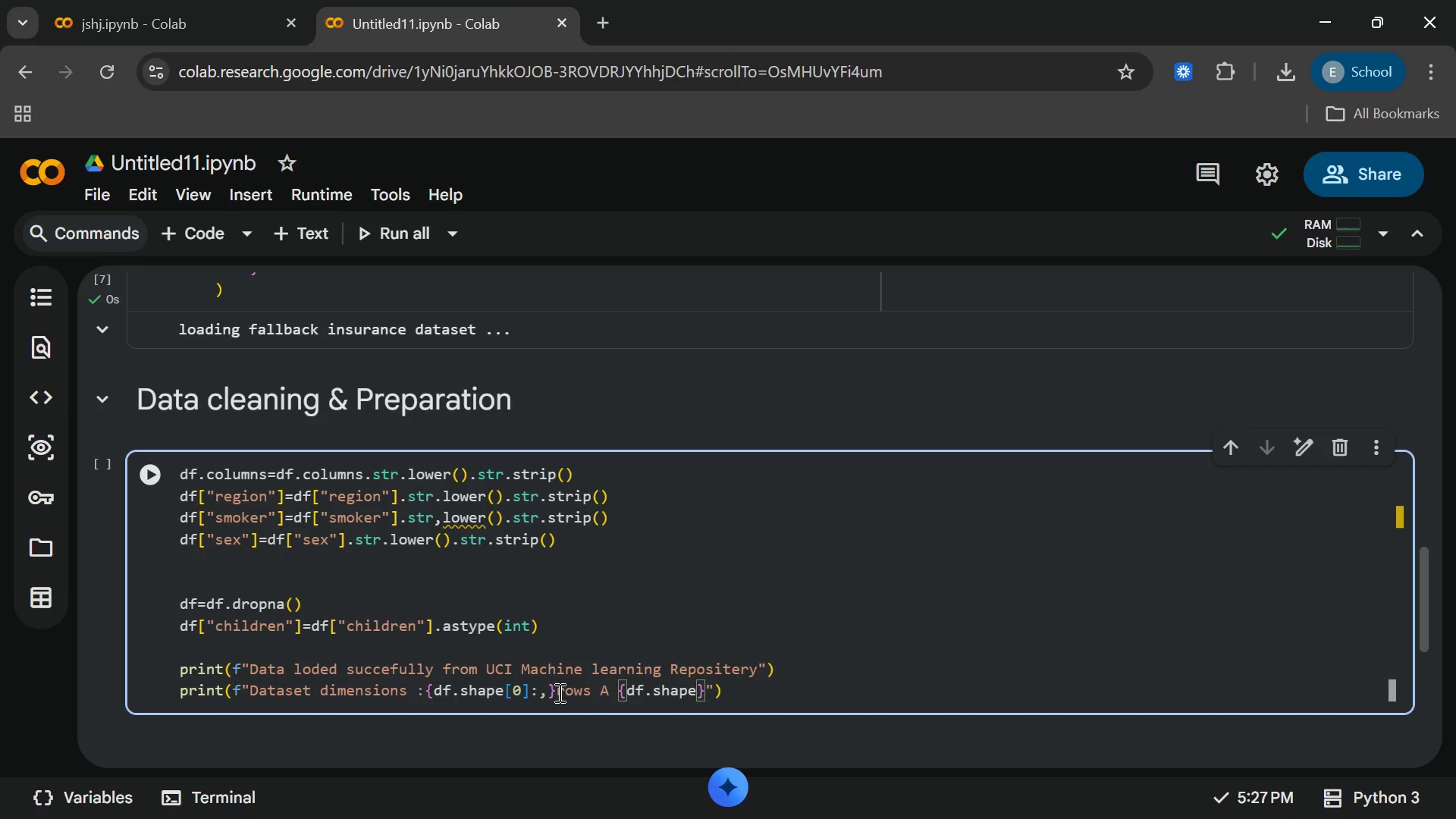 
key(Enter)
 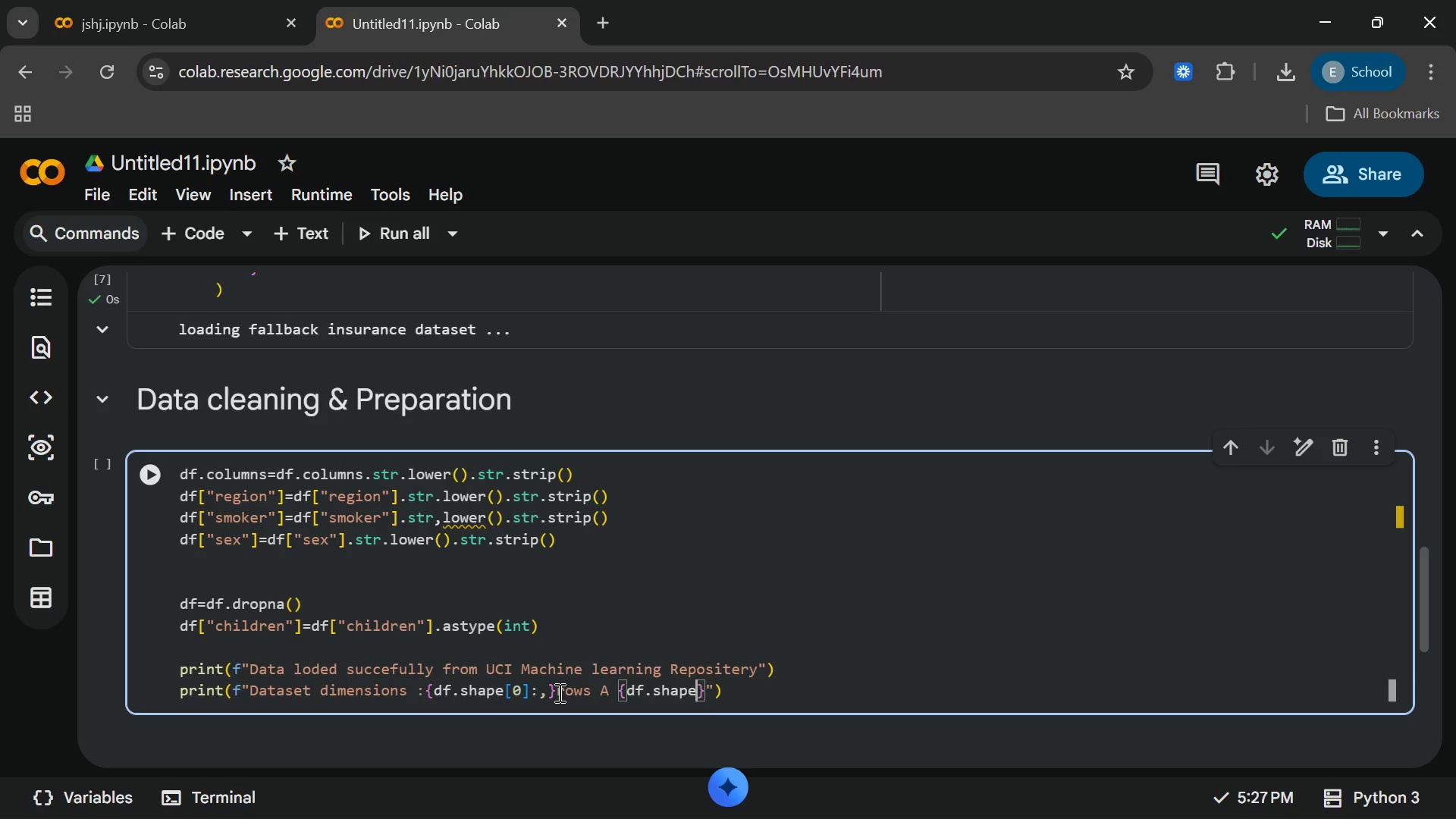 
key(BracketLeft)
 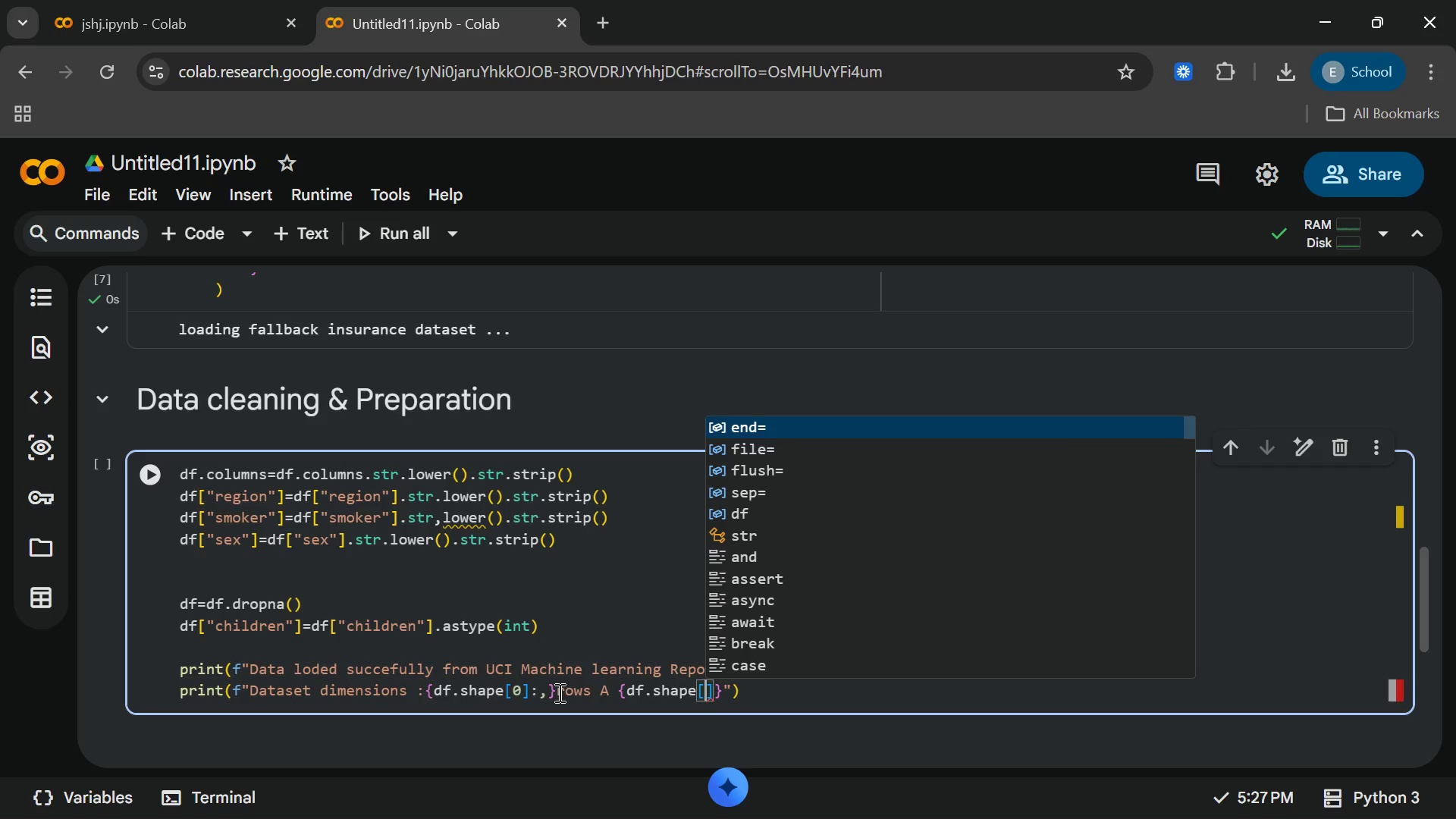 
key(1)
 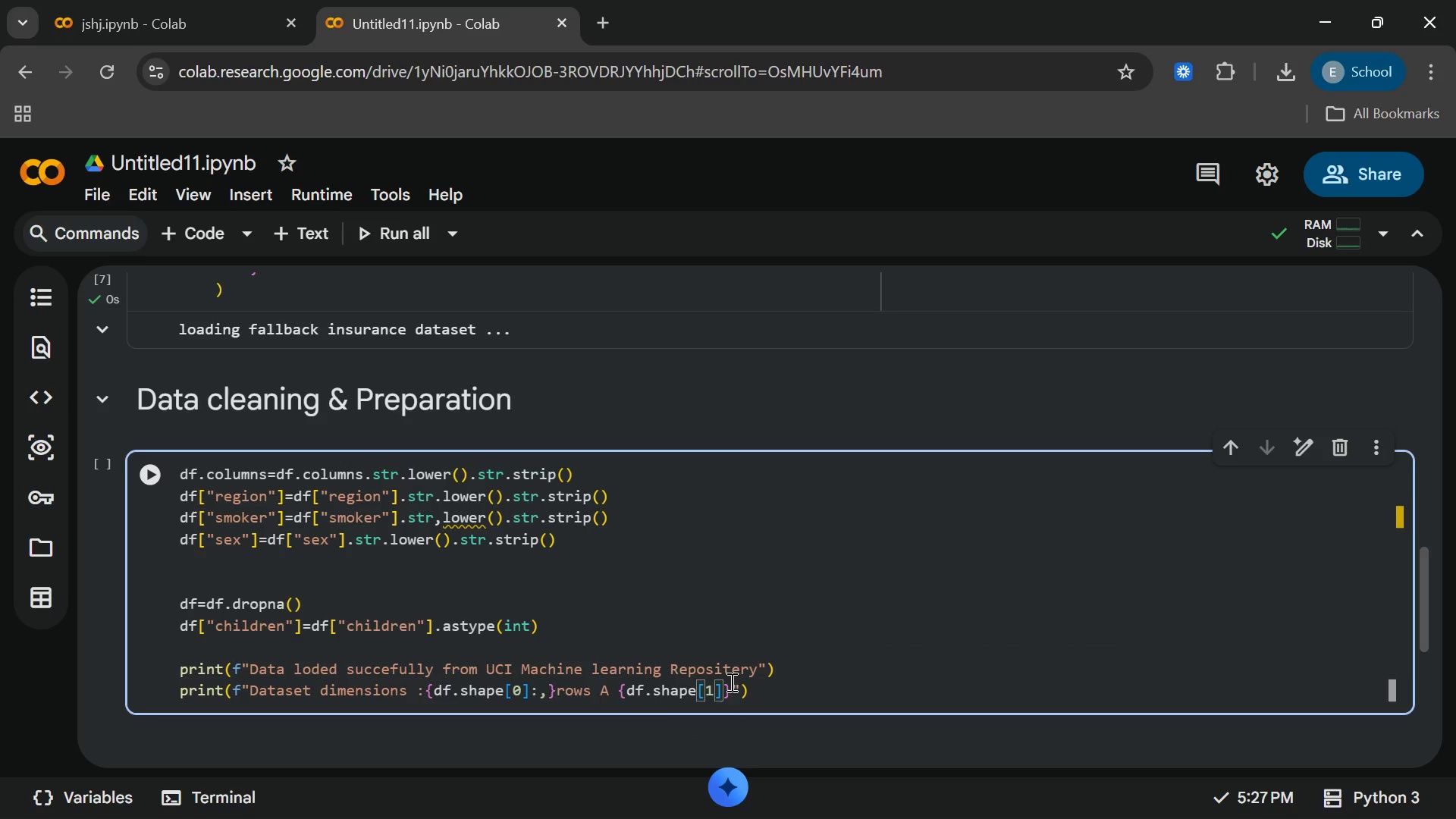 
wait(6.51)
 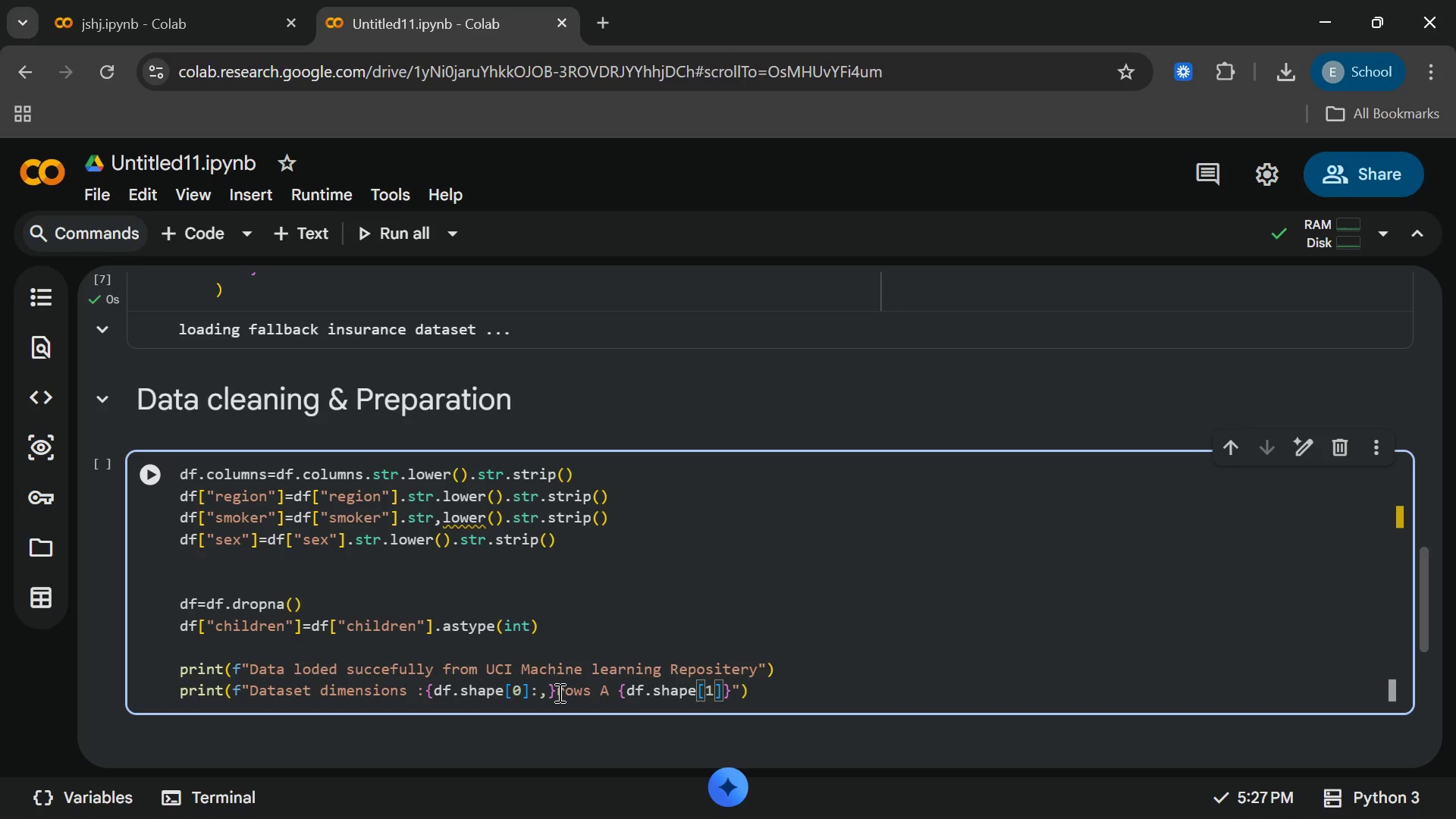 
left_click([730, 686])
 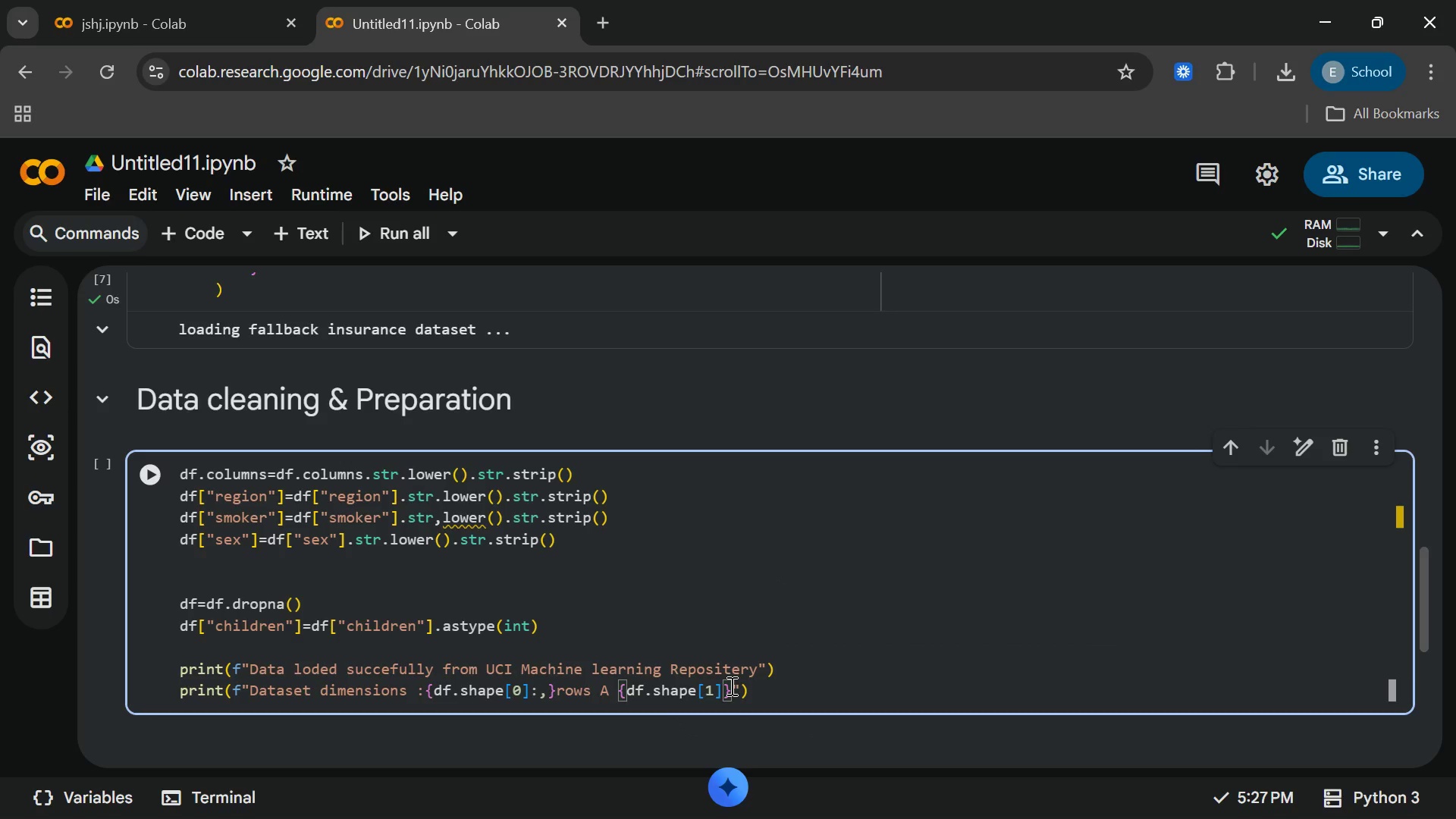 
type( coli)
key(Backspace)
type(umns)
 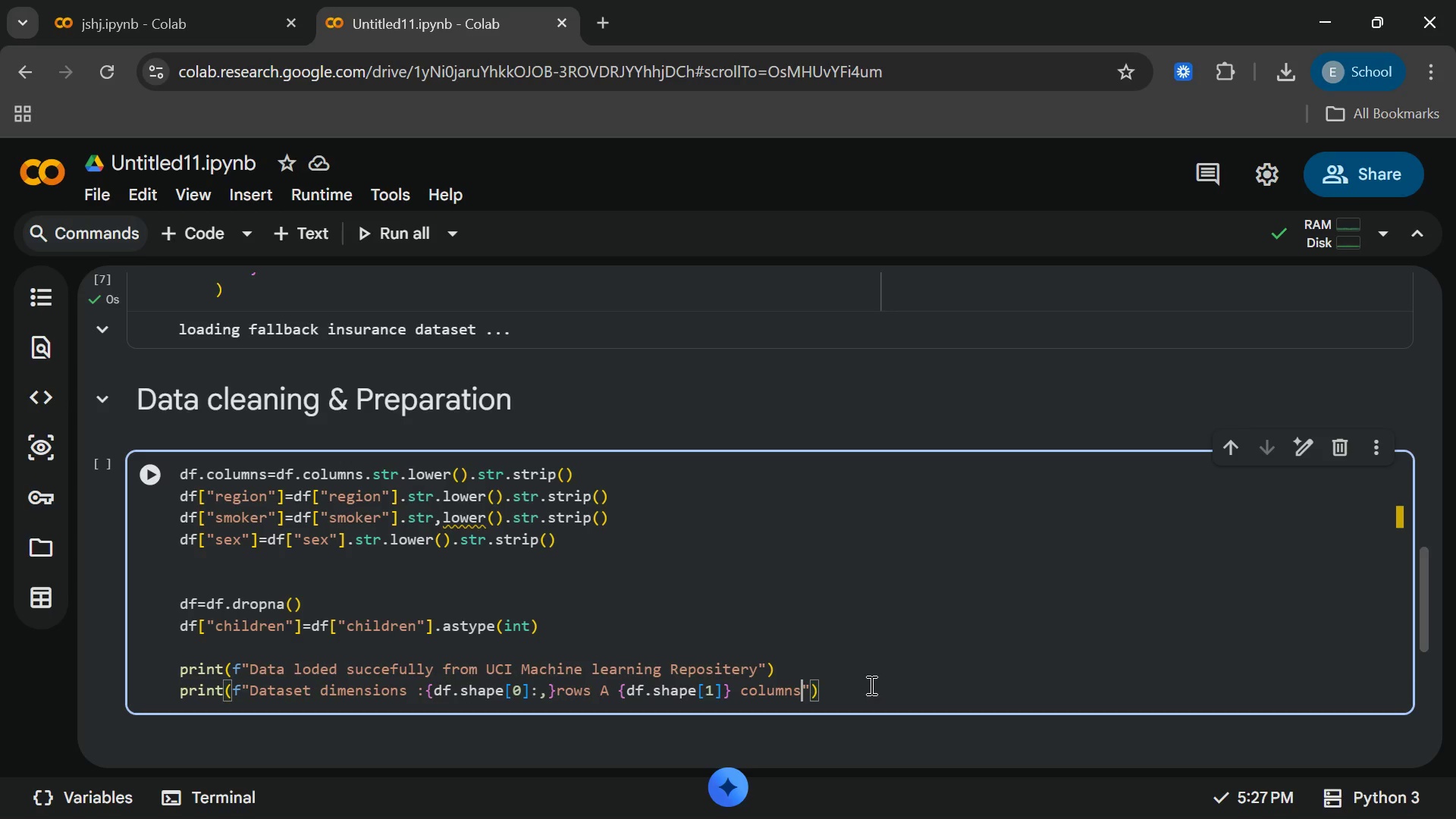 
left_click([870, 688])
 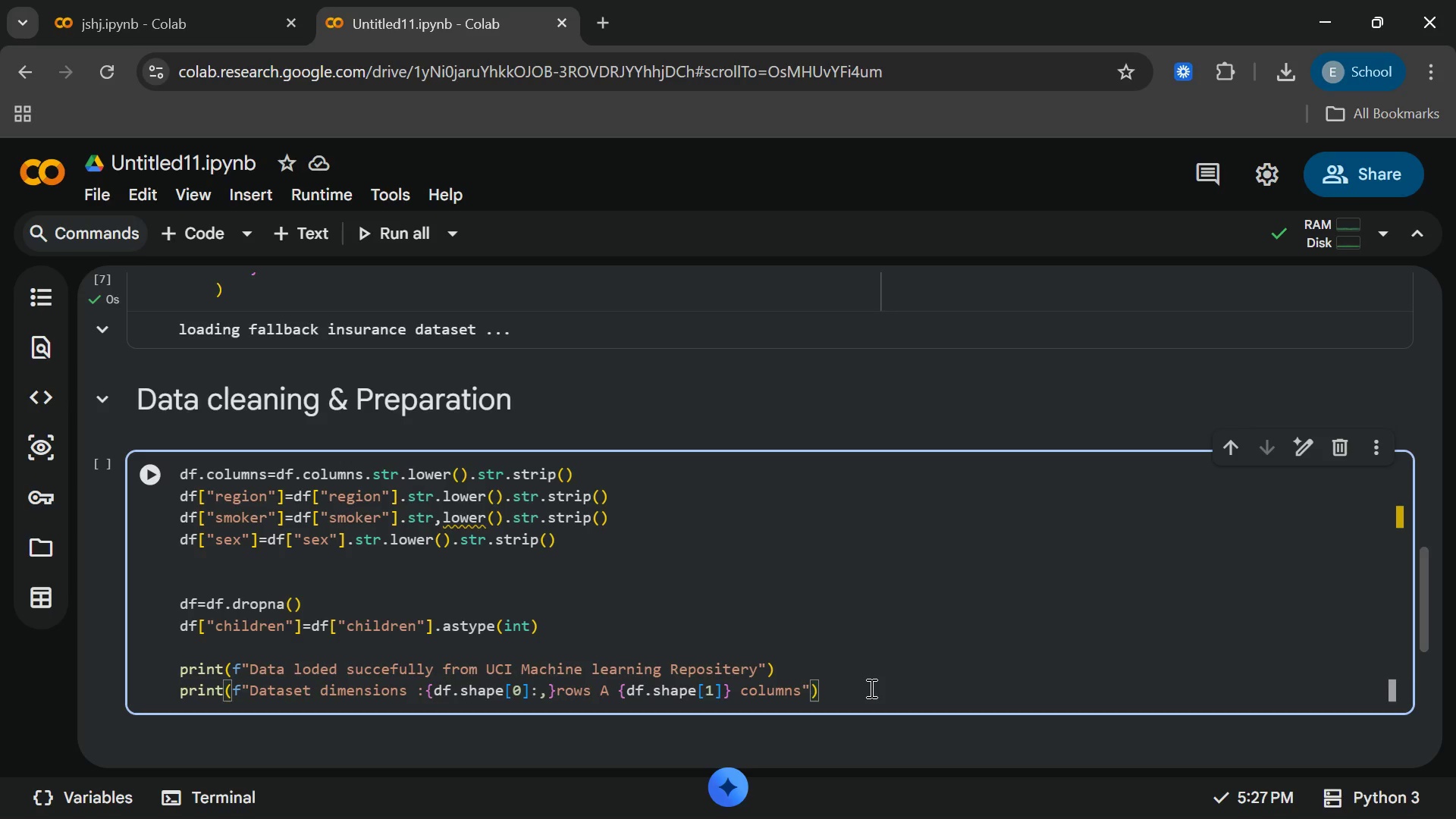 
key(Enter)
 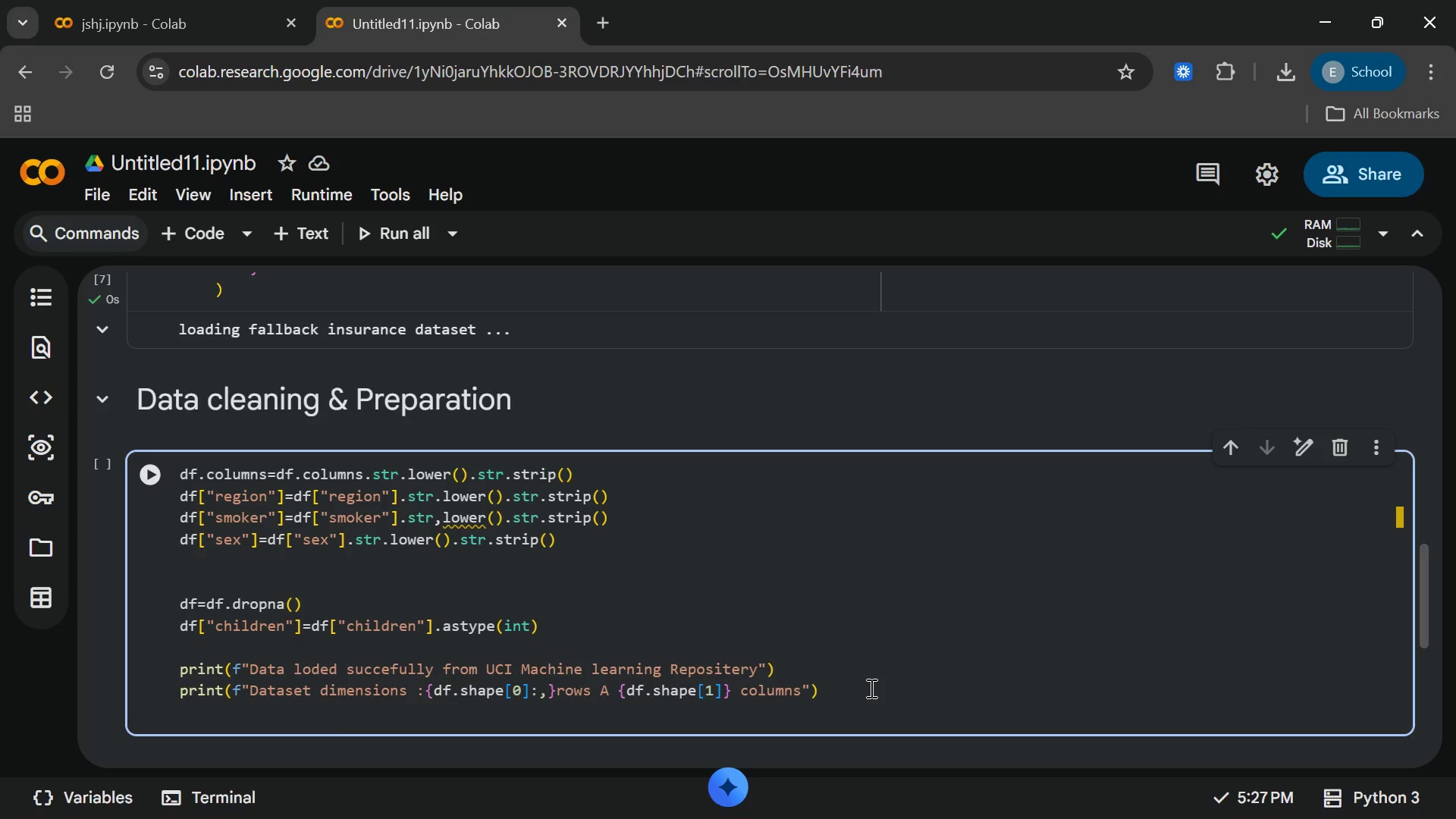 
type(print)
 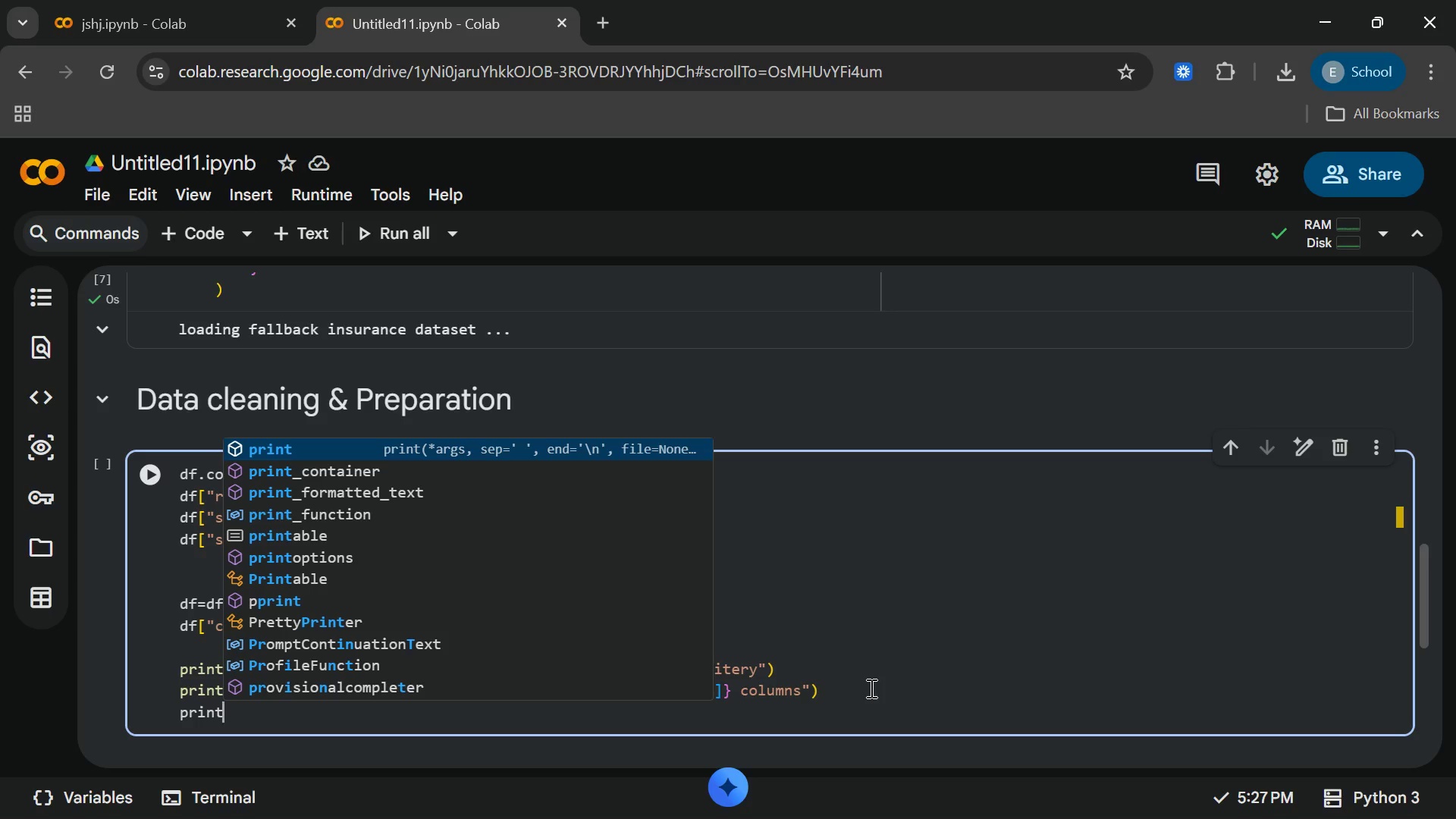 
wait(5.72)
 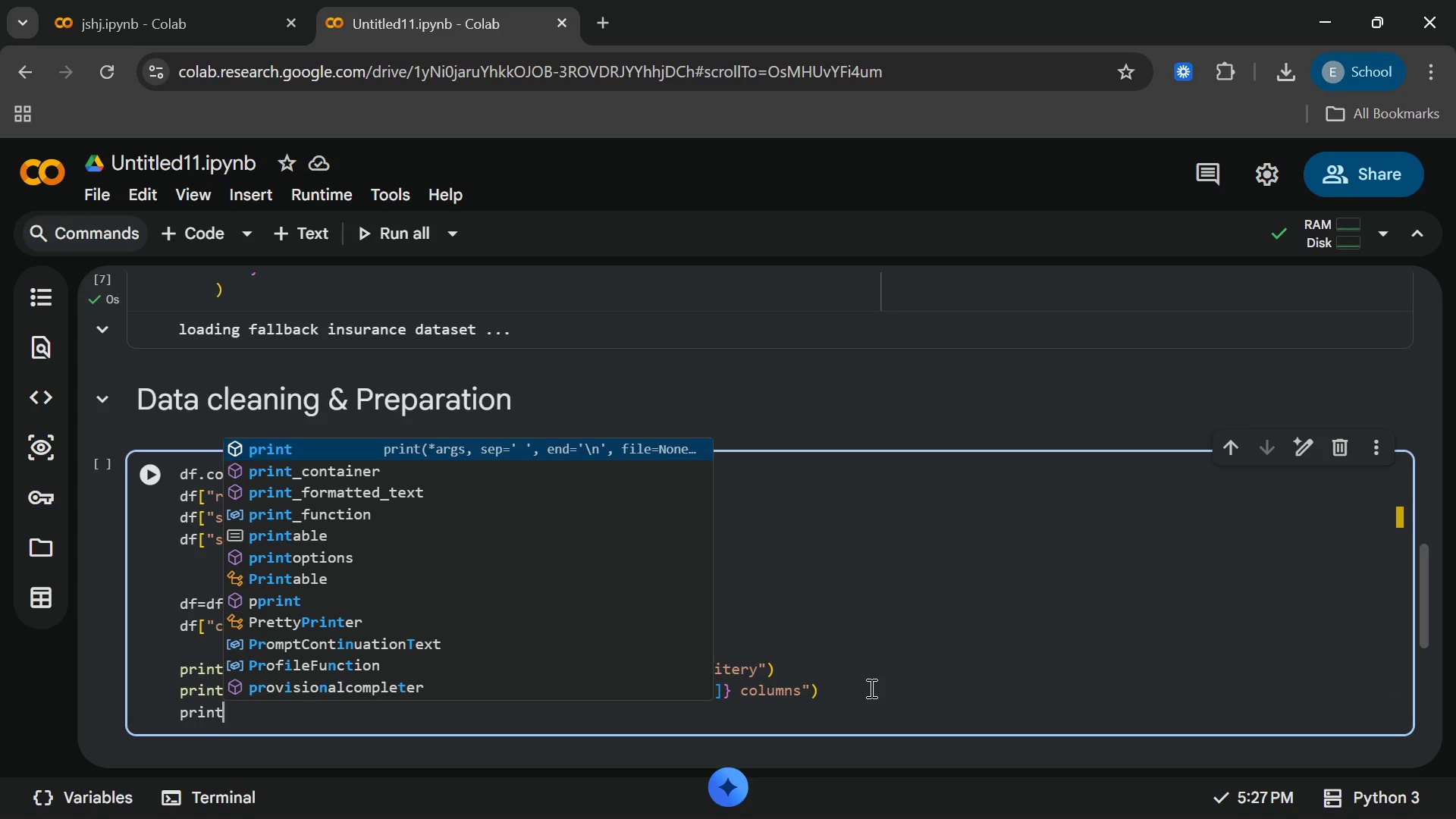 
type((f")
 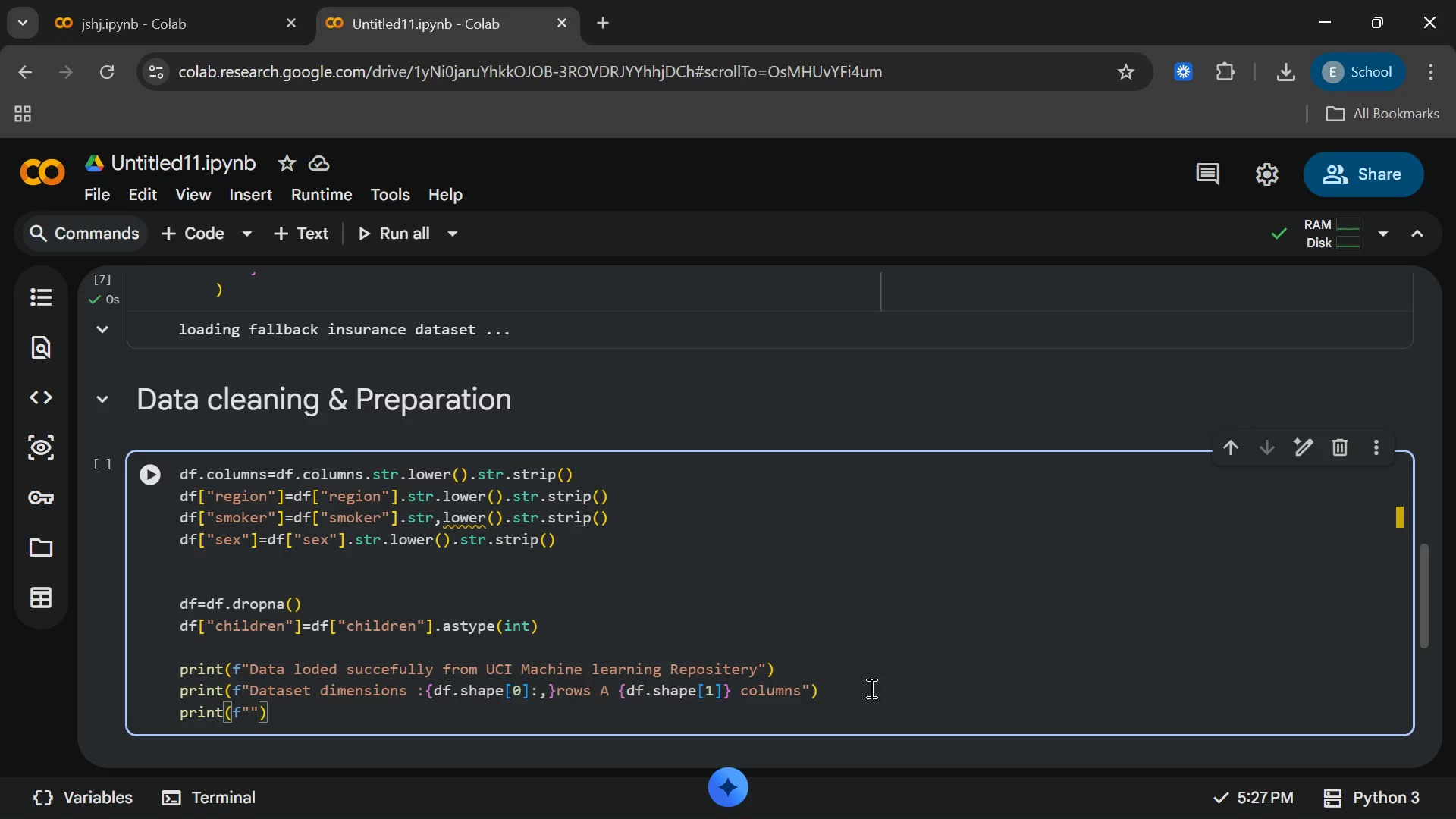 
type(\ndta==)
key(Backspace)
key(Backspace)
key(Backspace)
key(Backspace)
key(Backspace)
type( data set)
key(Backspace)
key(Backspace)
key(Backspace)
key(Backspace)
key(Backspace)
key(Backspace)
key(Backspace)
key(Backspace)
type(Data set)
 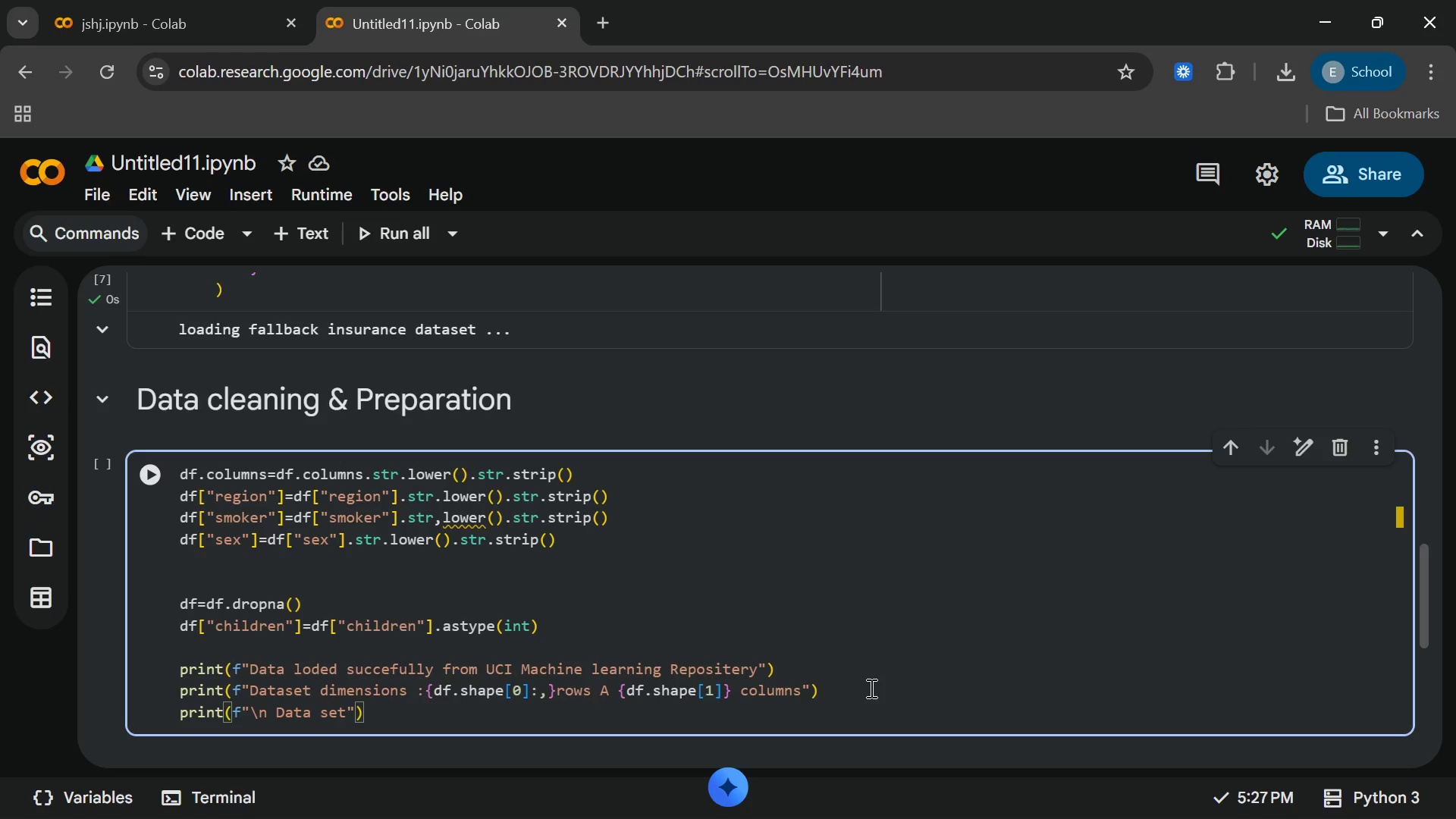 
key(ArrowLeft)
 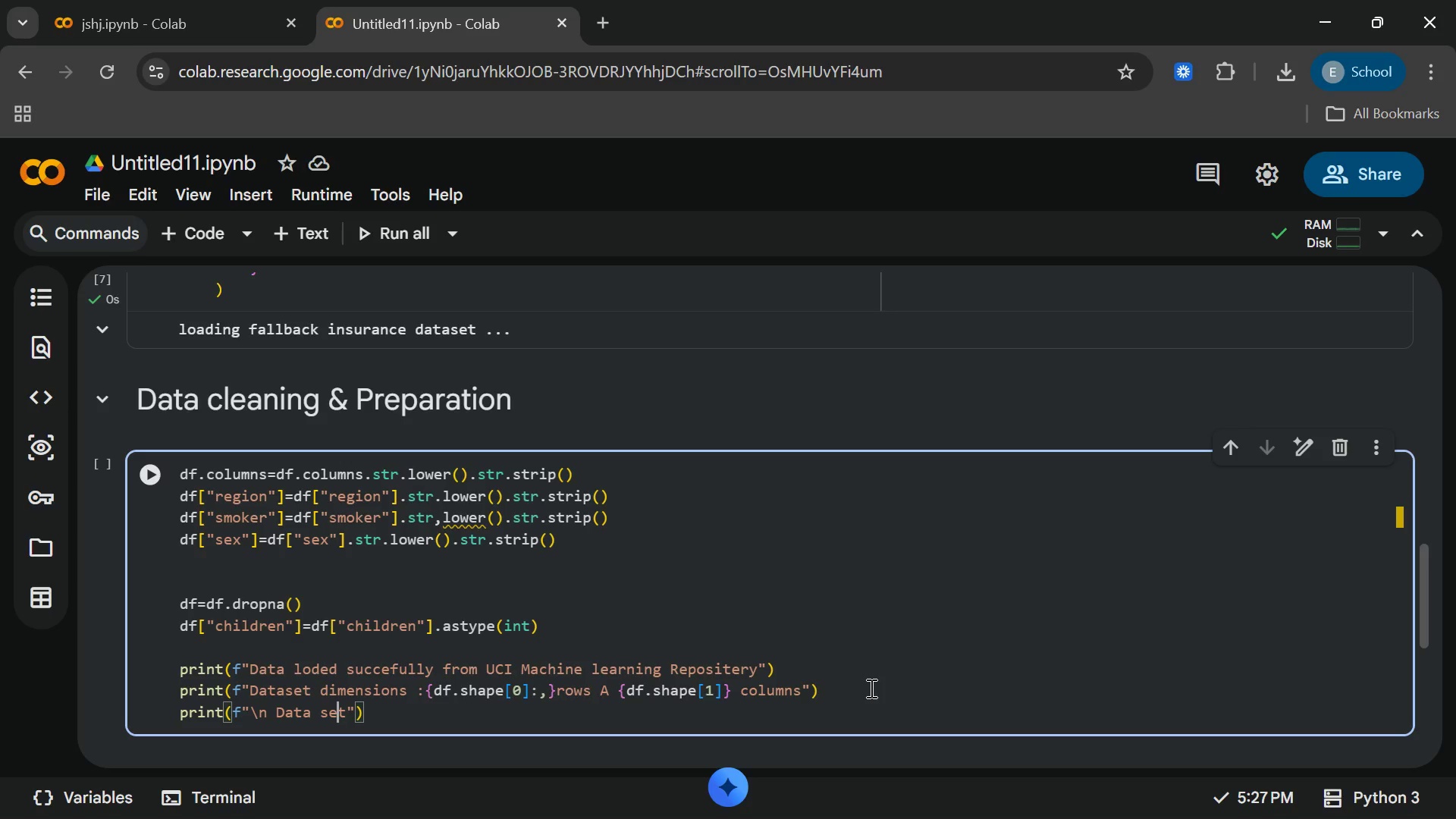 
key(ArrowLeft)
 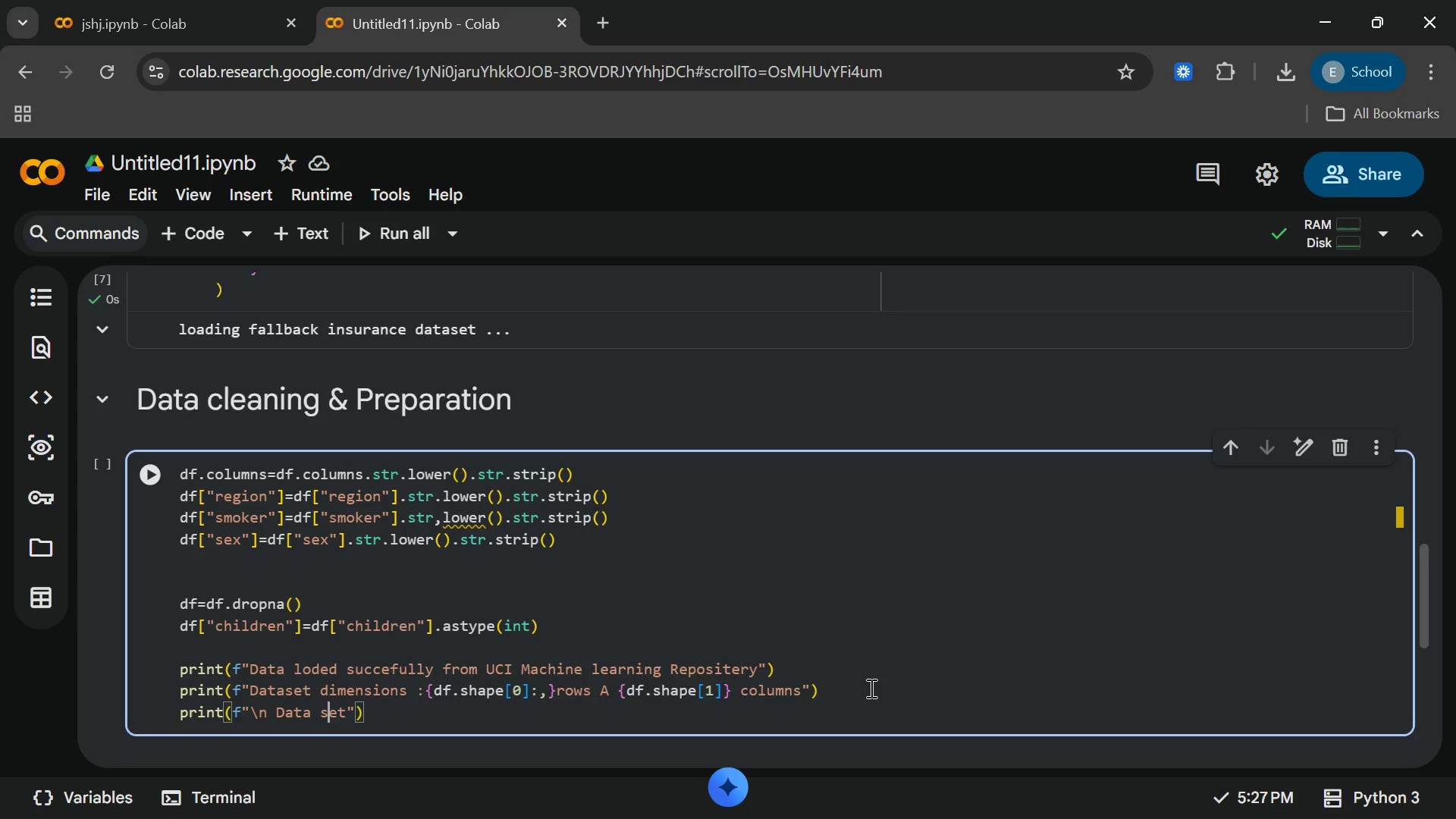 
key(ArrowLeft)
 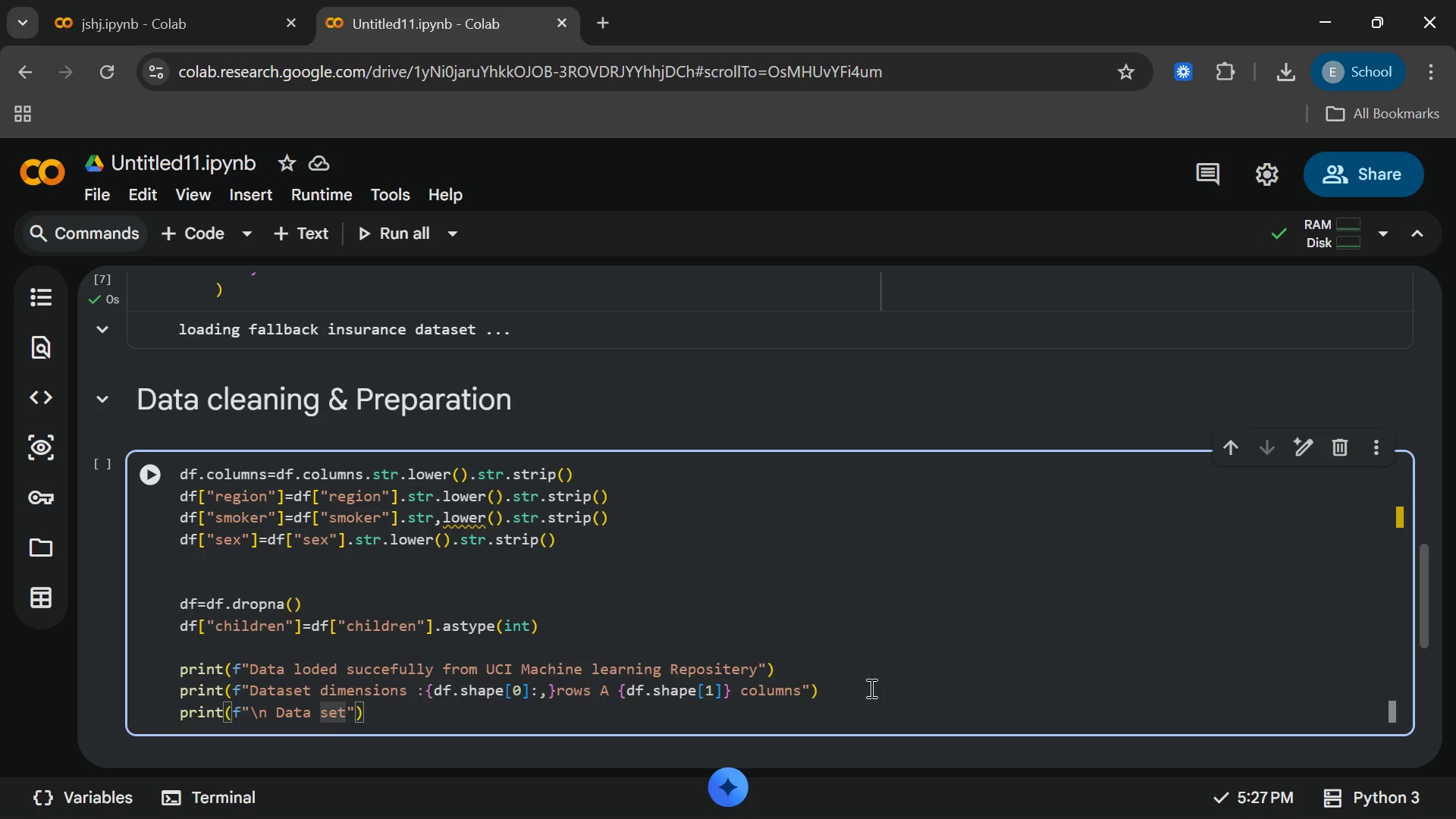 
key(Backspace)
 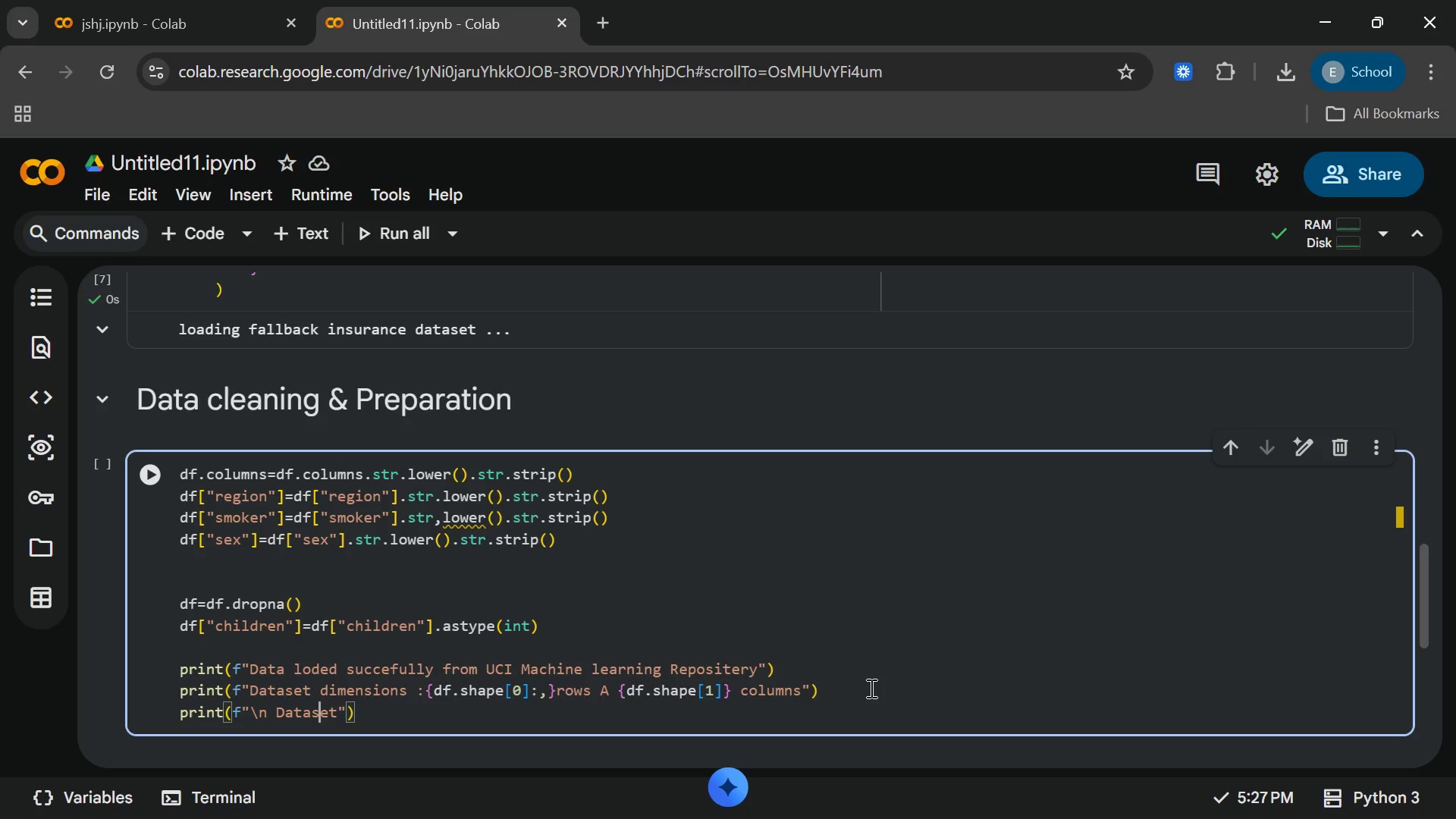 
key(ArrowRight)
 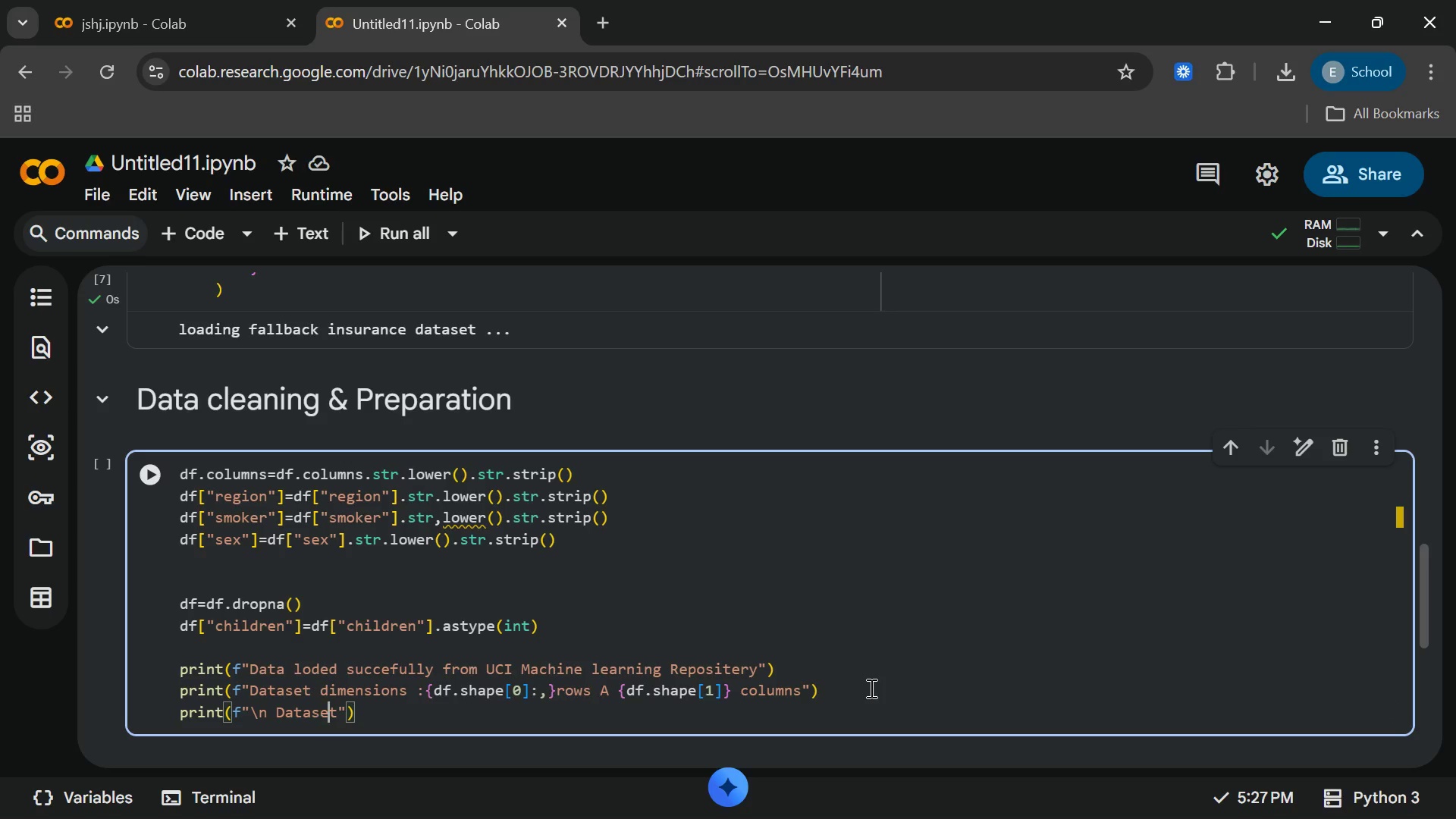 
key(ArrowRight)
 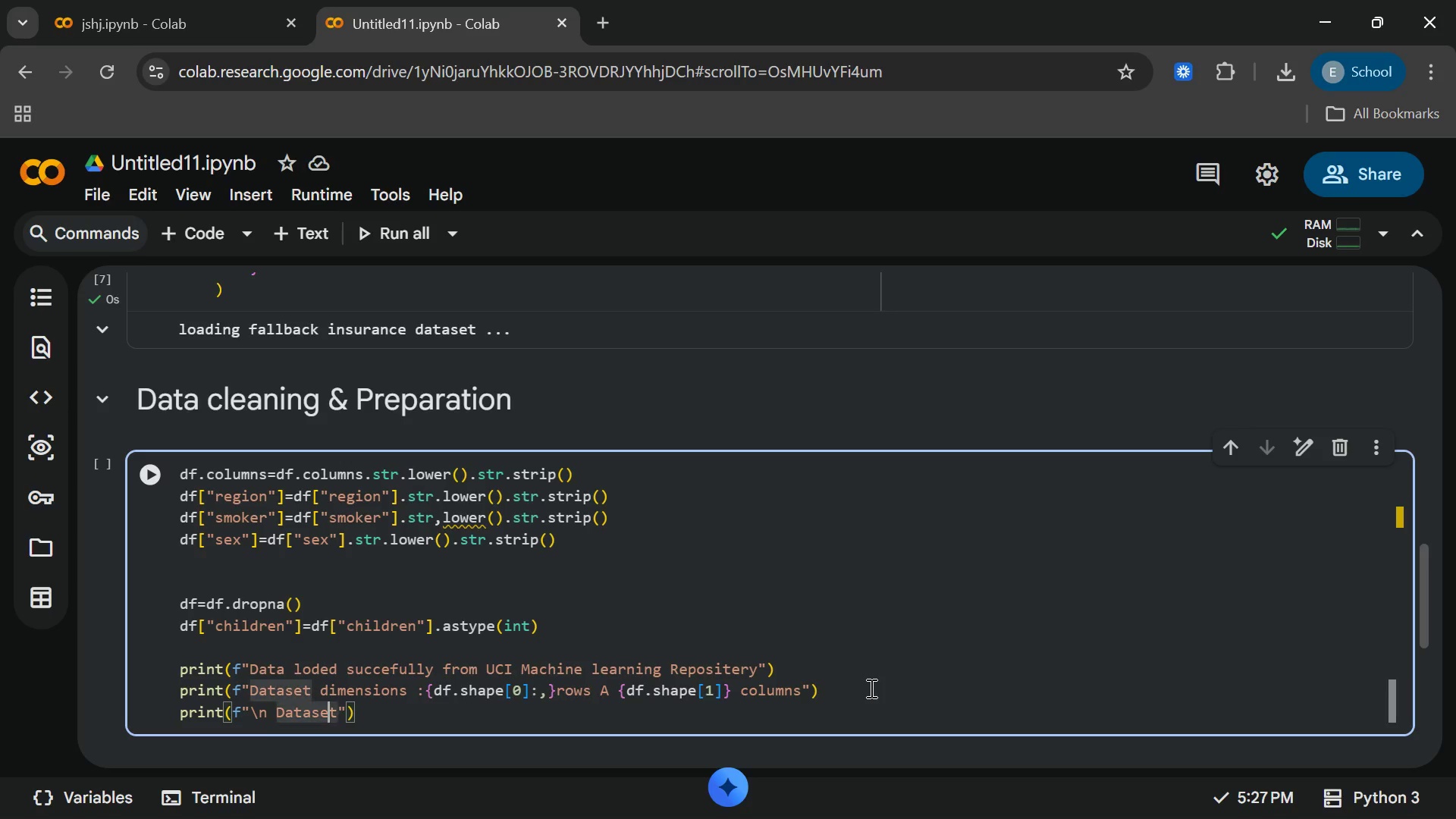 
key(ArrowRight)
 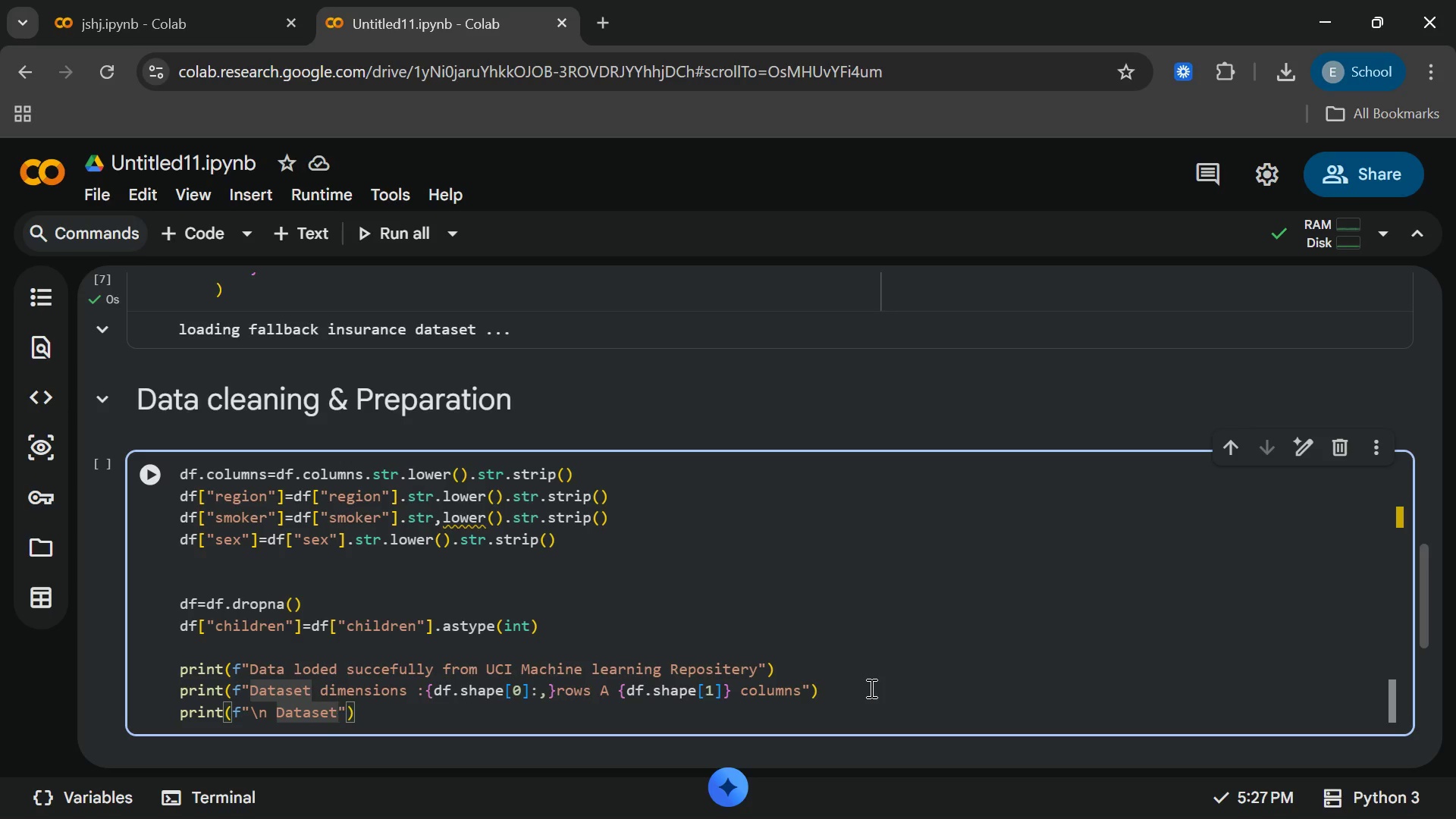 
type( overview)
 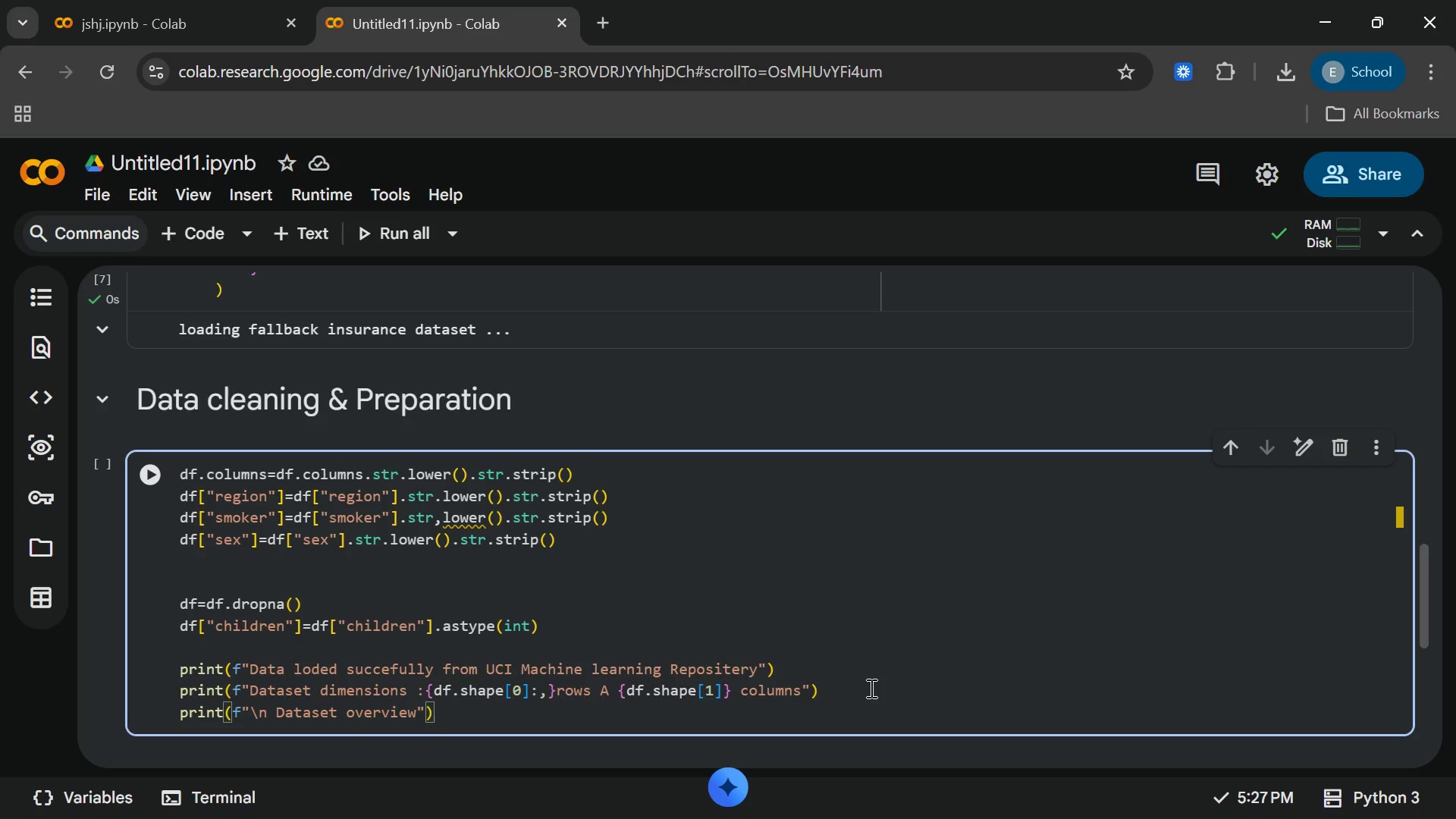 
wait(14.72)
 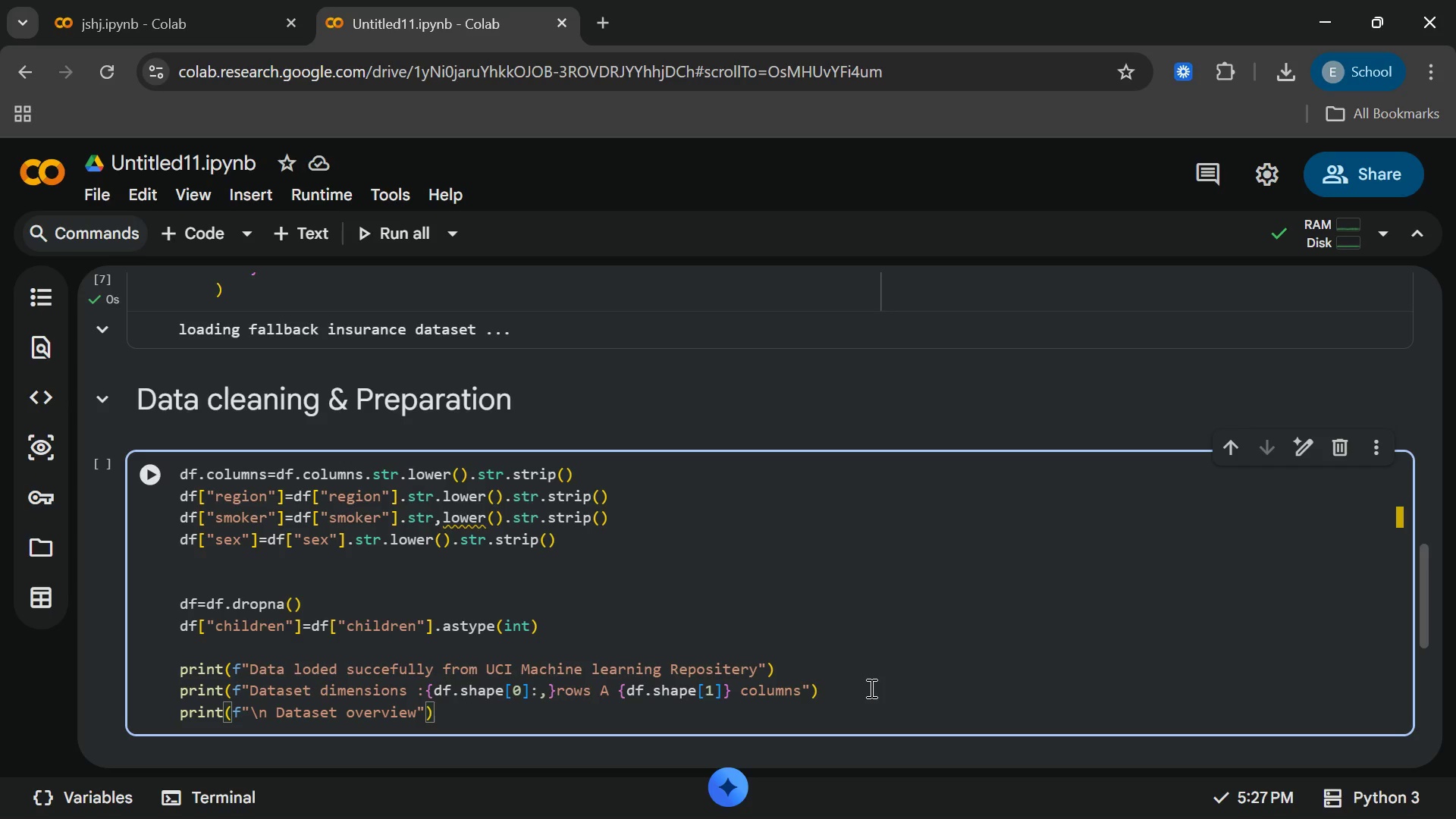 
key(ArrowRight)
 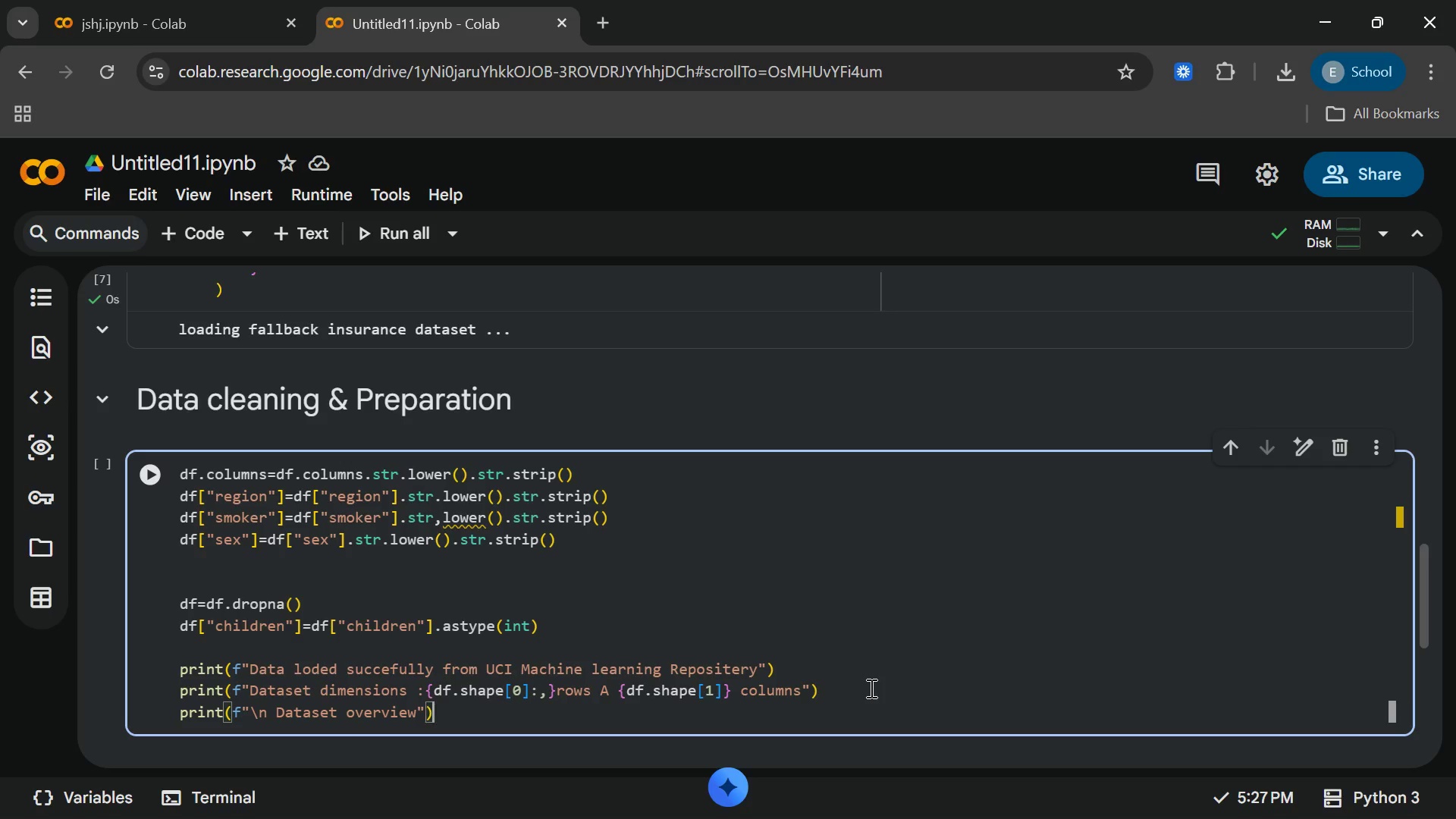 
key(ArrowRight)
 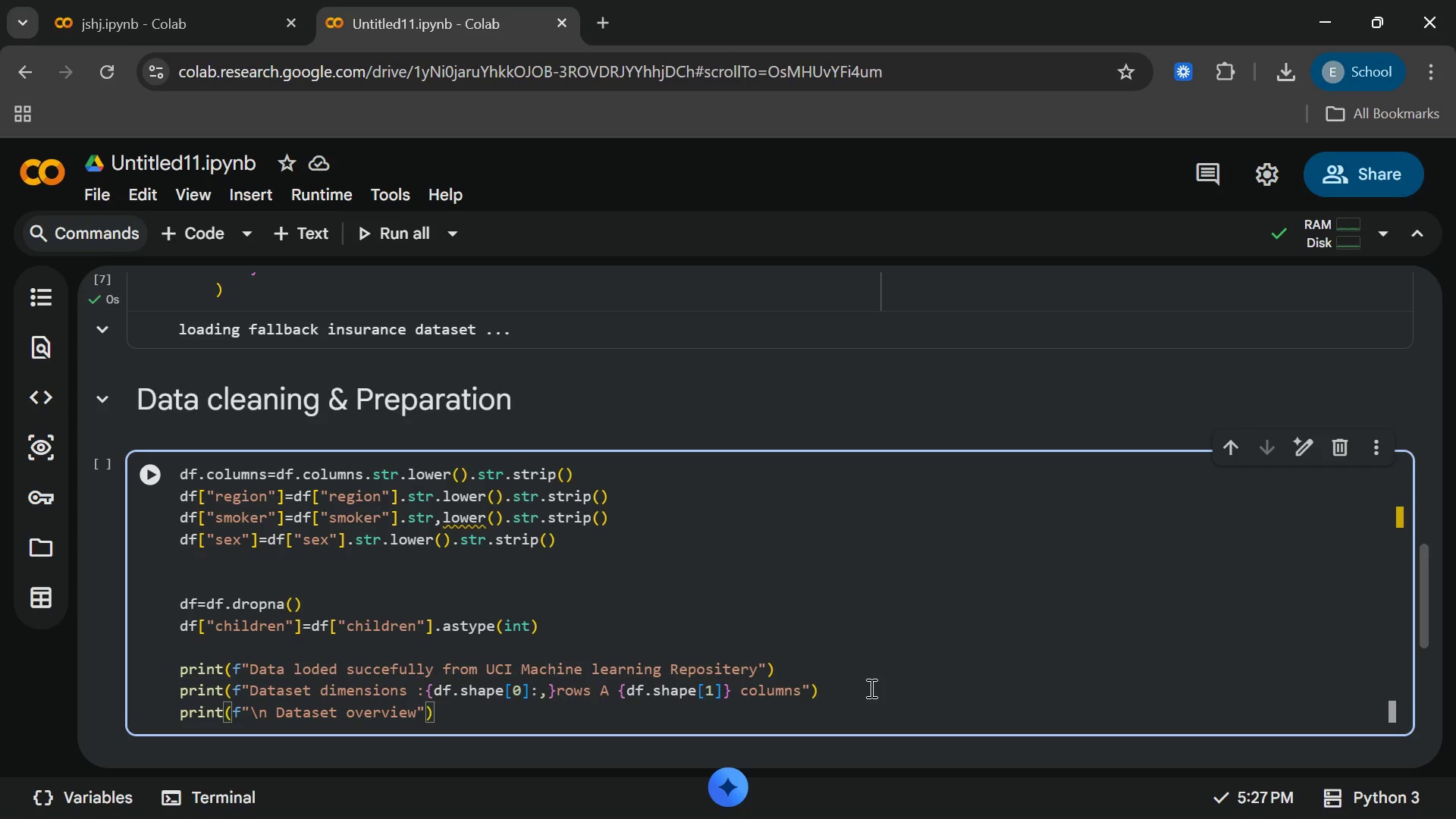 
key(Enter)
 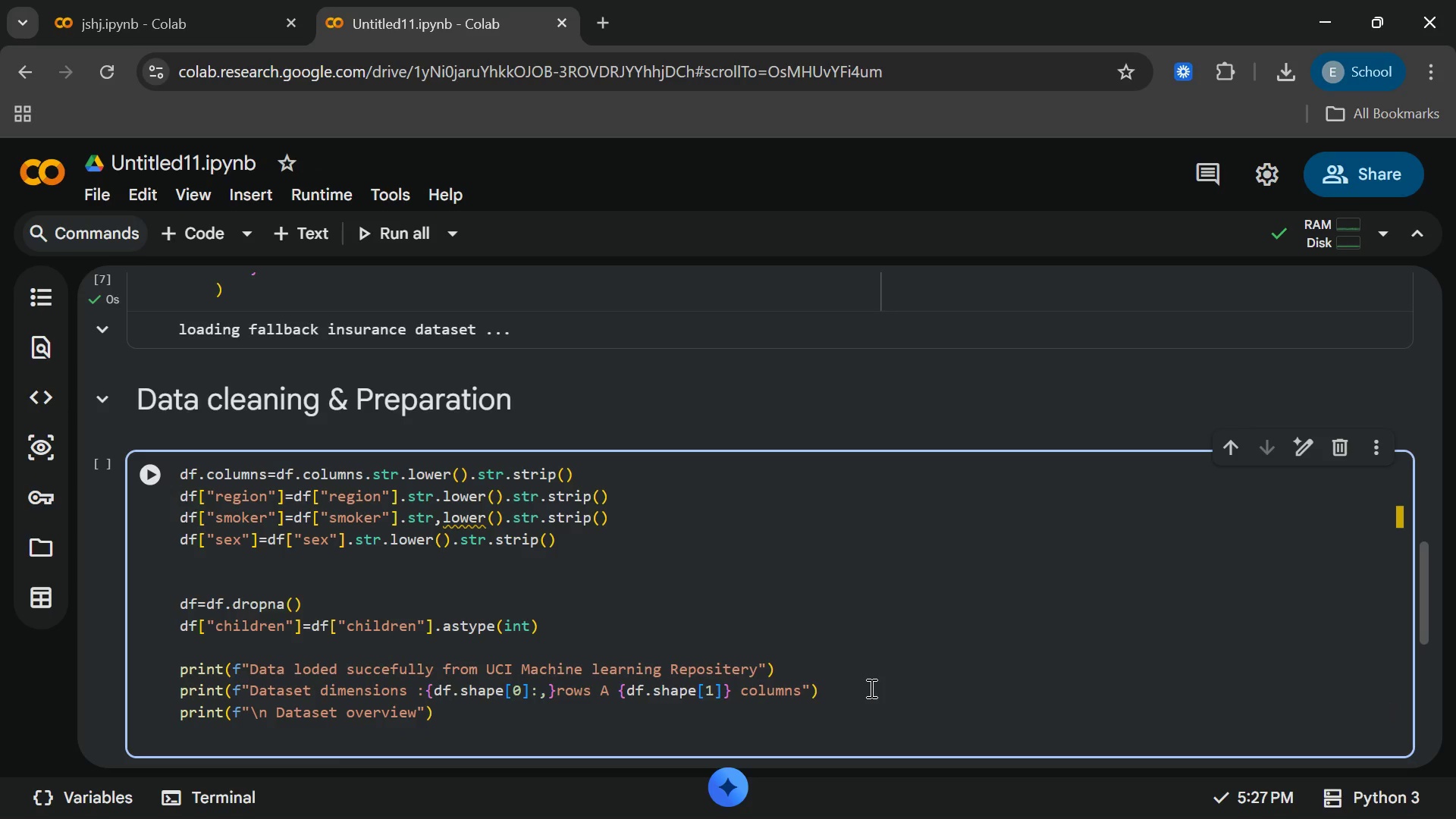 
key(Enter)
 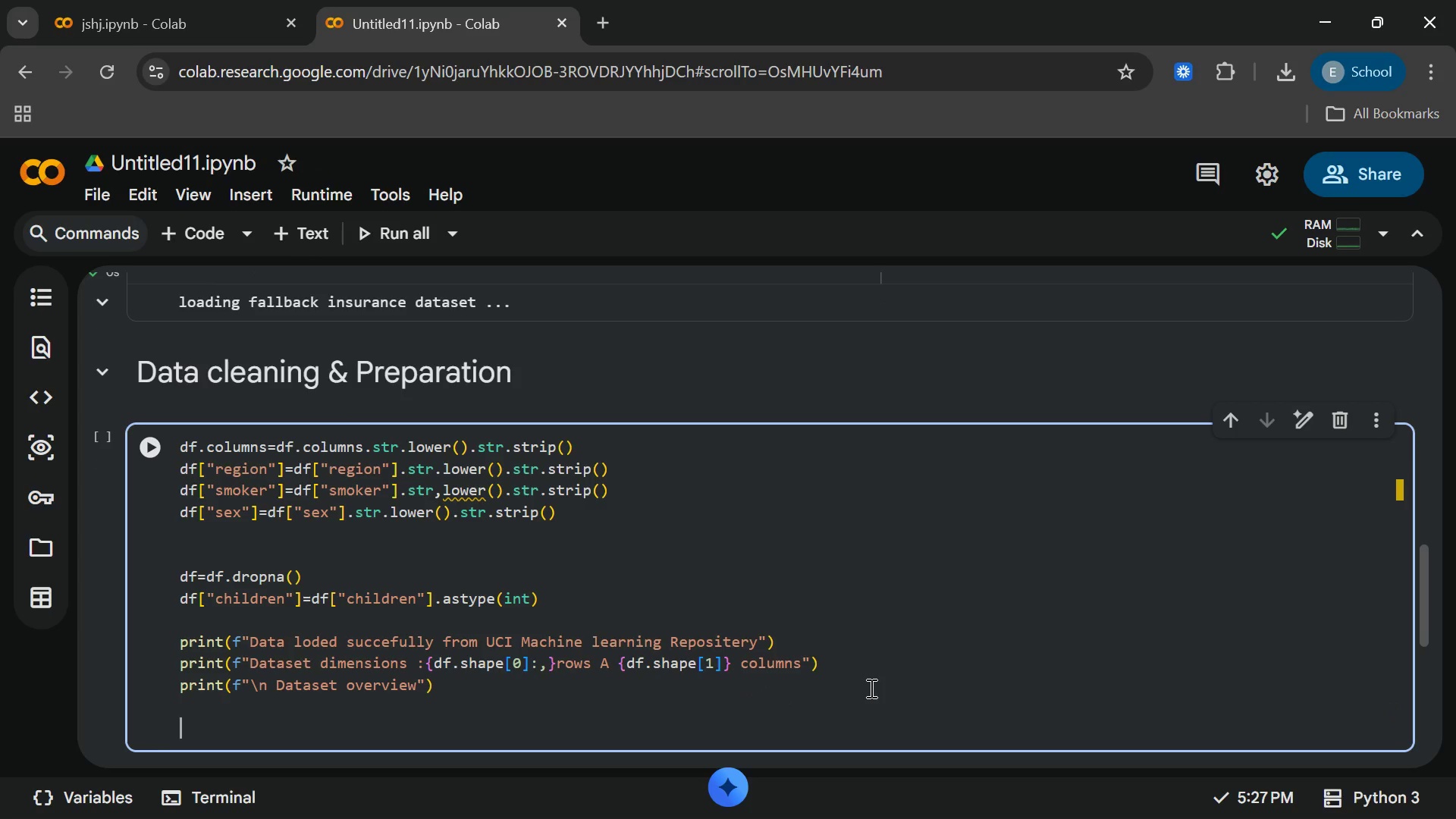 
type(dipa)
key(Backspace)
type(lay(df.head)
 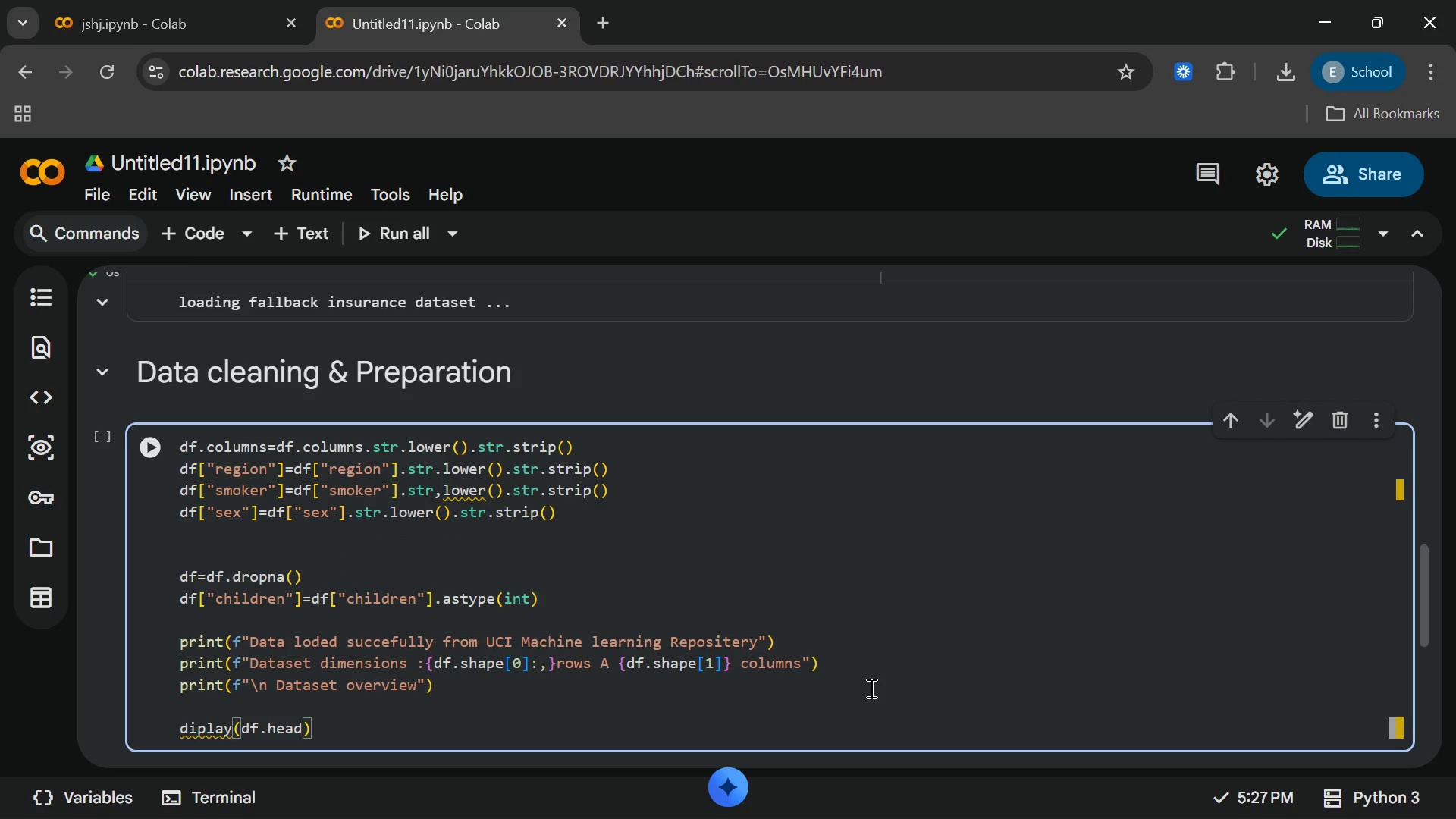 
key(Enter)
 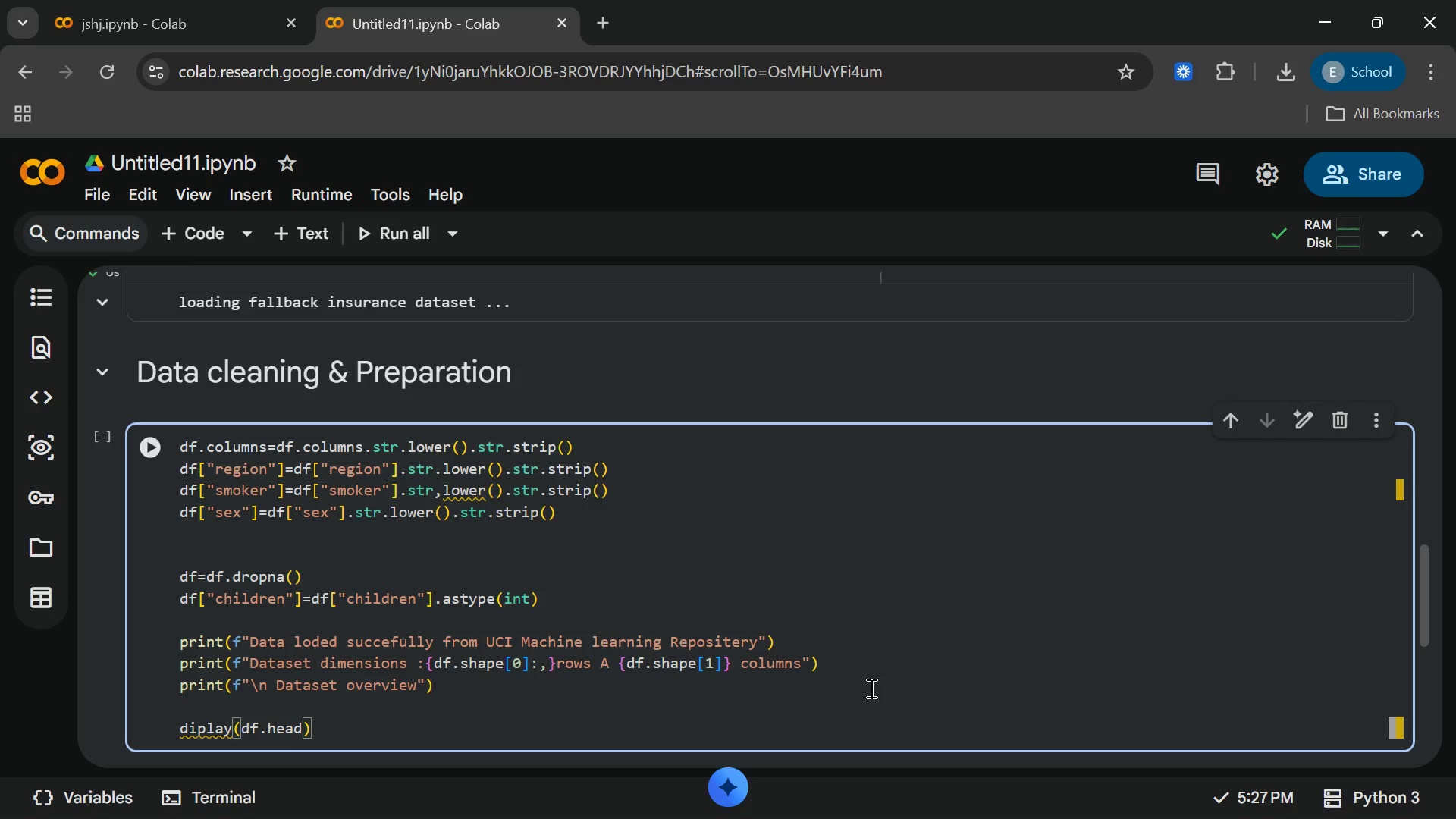 
key(Shift+9)
 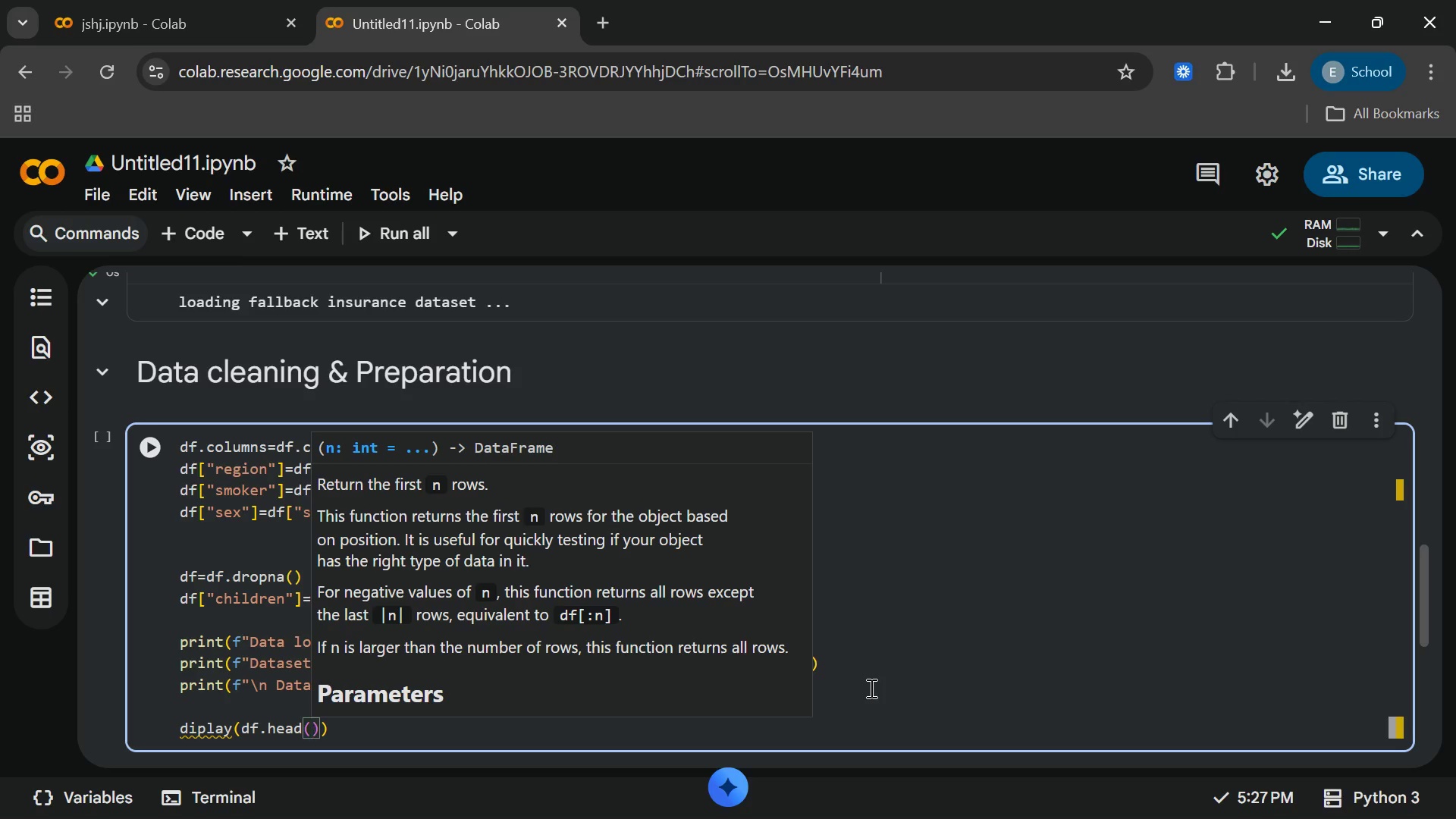 
key(ArrowRight)
 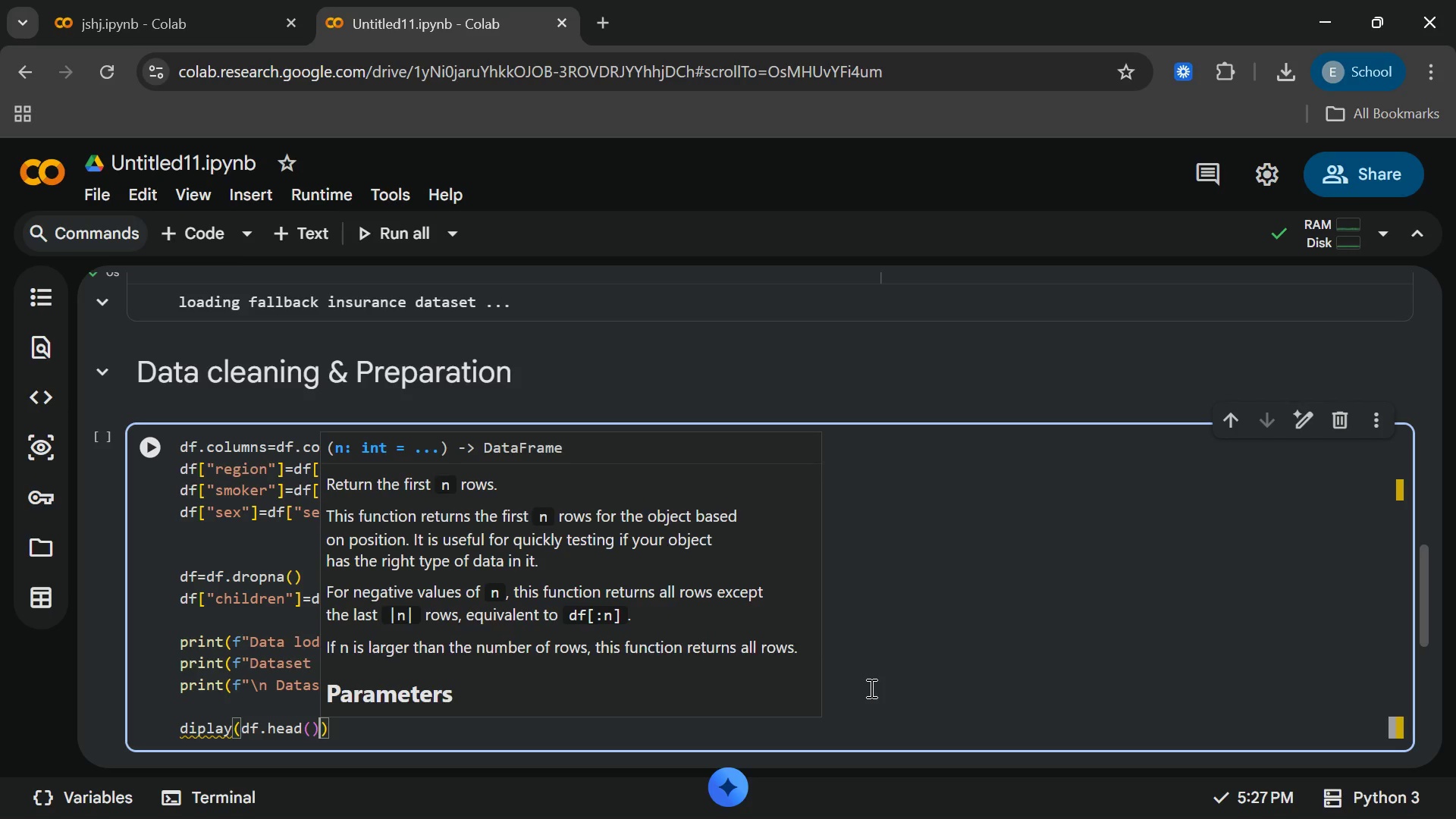 
key(ArrowRight)
 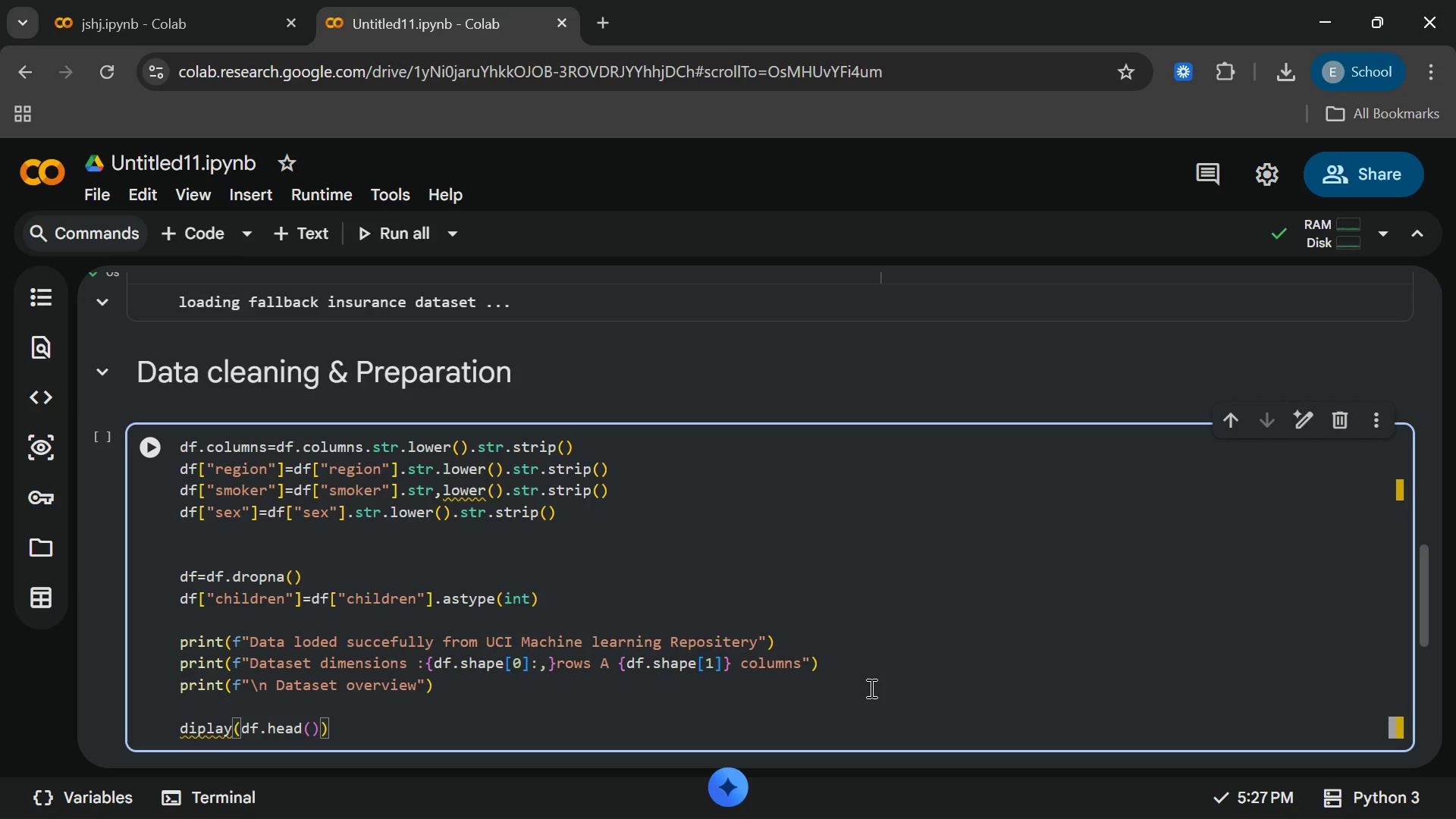 
key(Enter)
 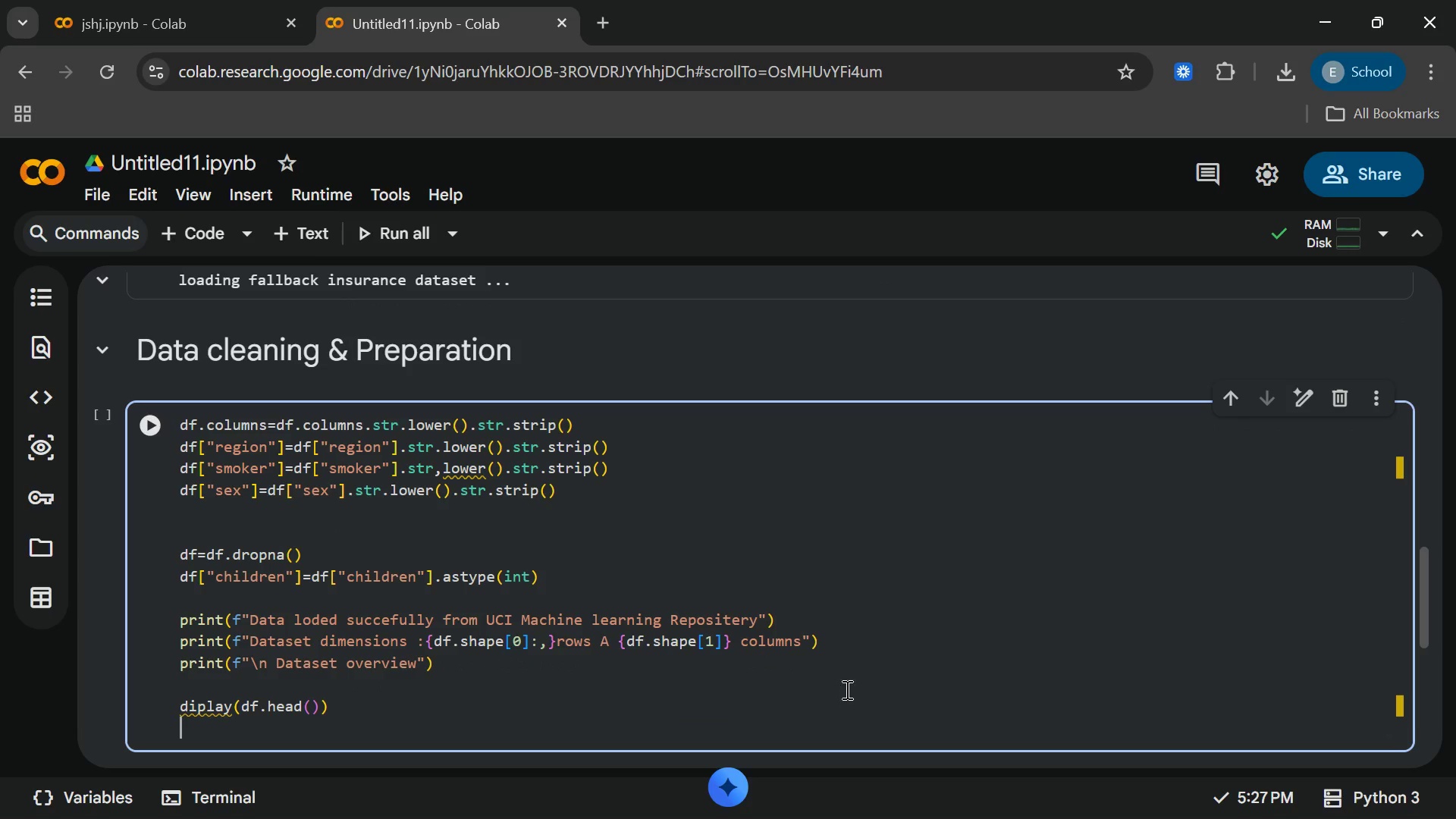 
wait(5.83)
 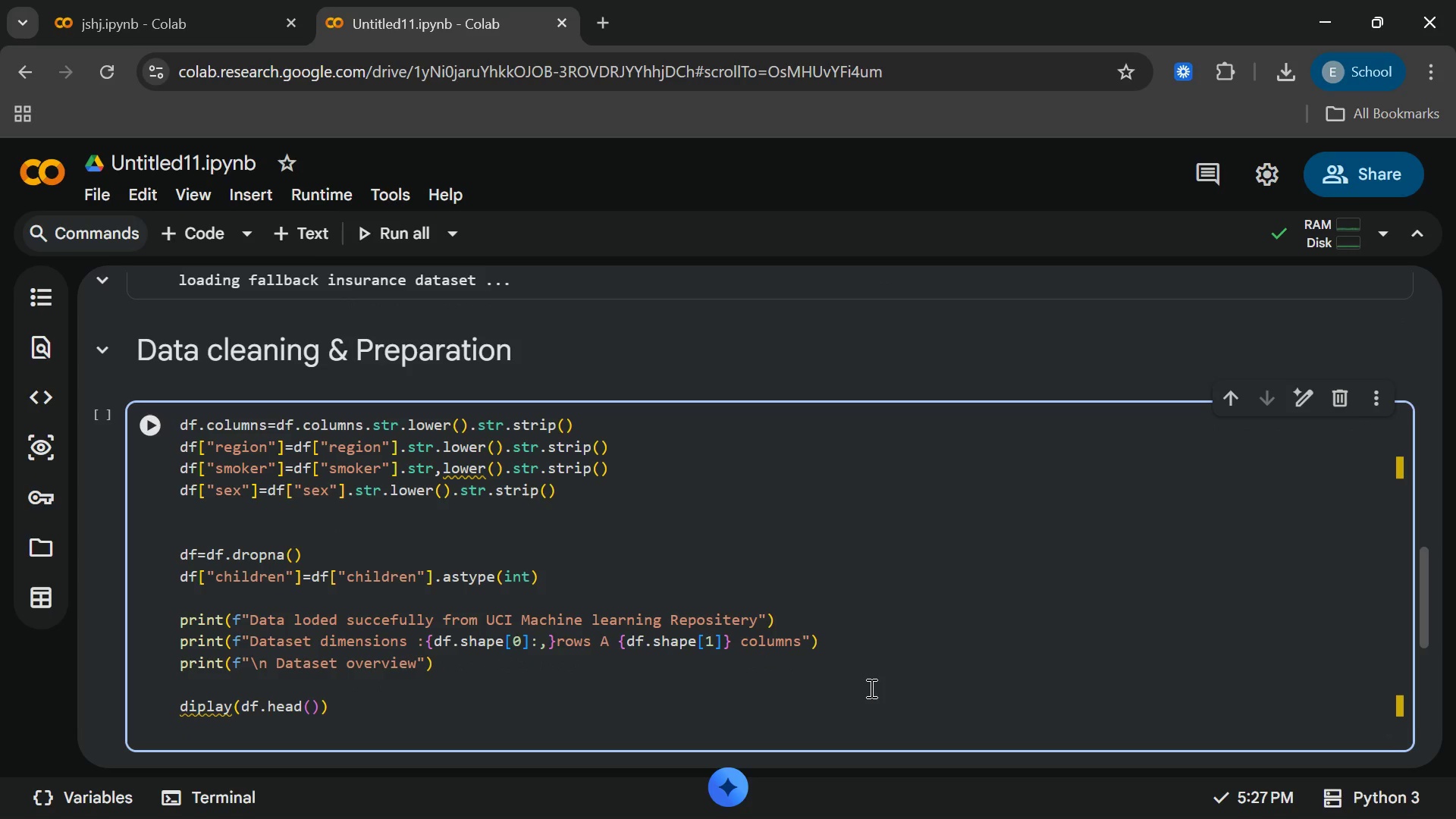 
left_click([193, 696])
 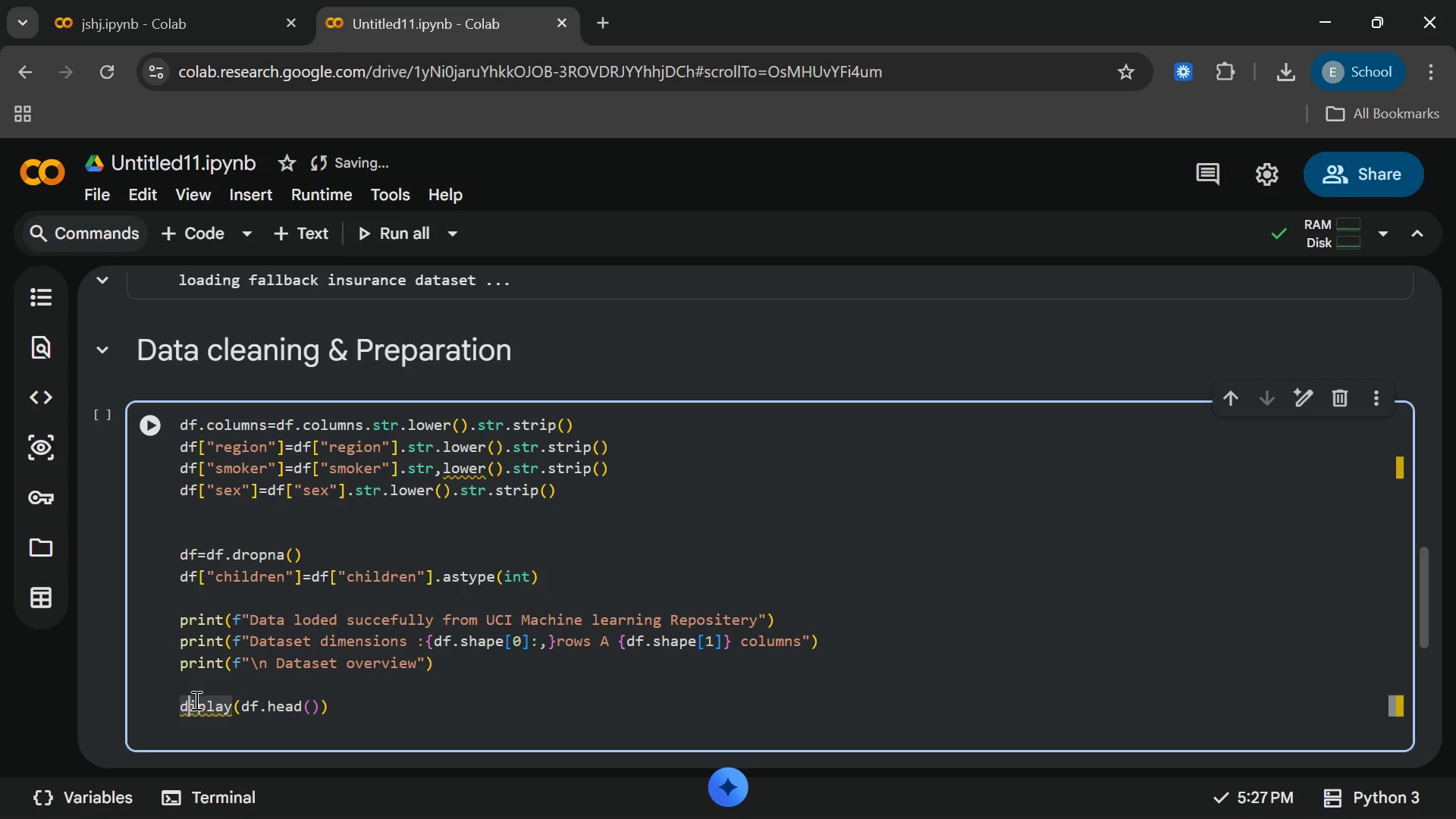 
left_click([196, 702])
 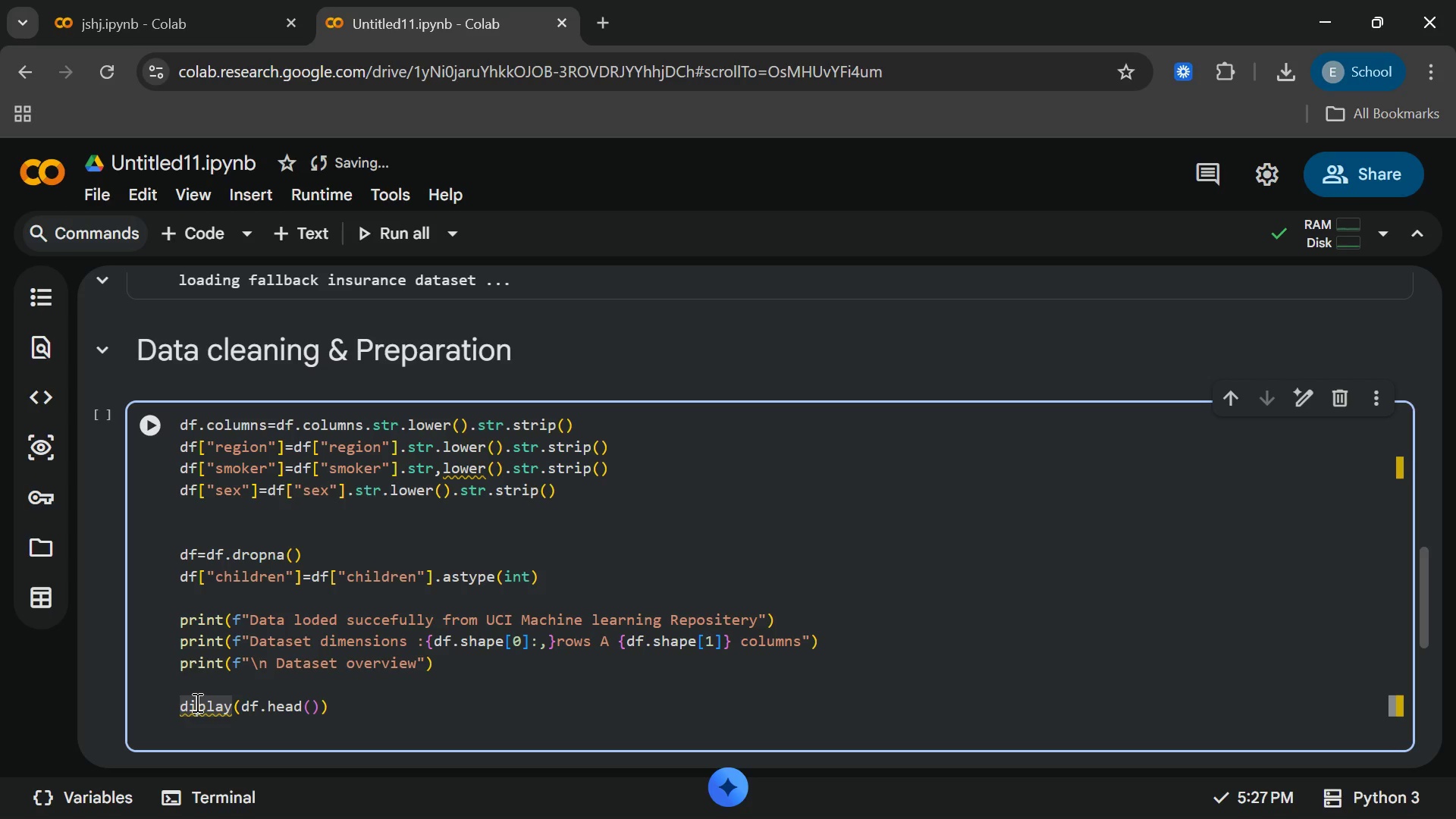 
key(S)
 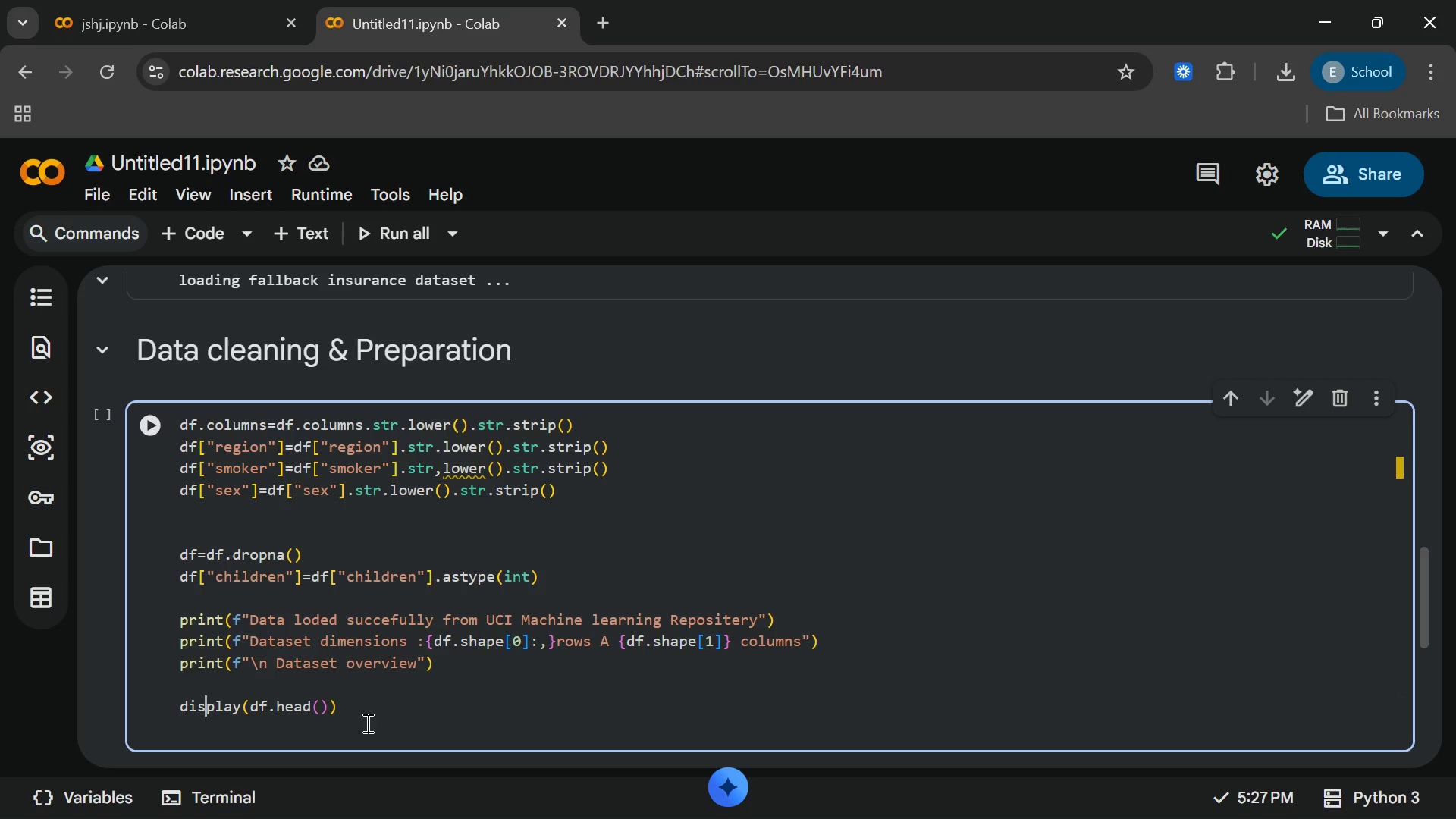 
left_click([441, 711])
 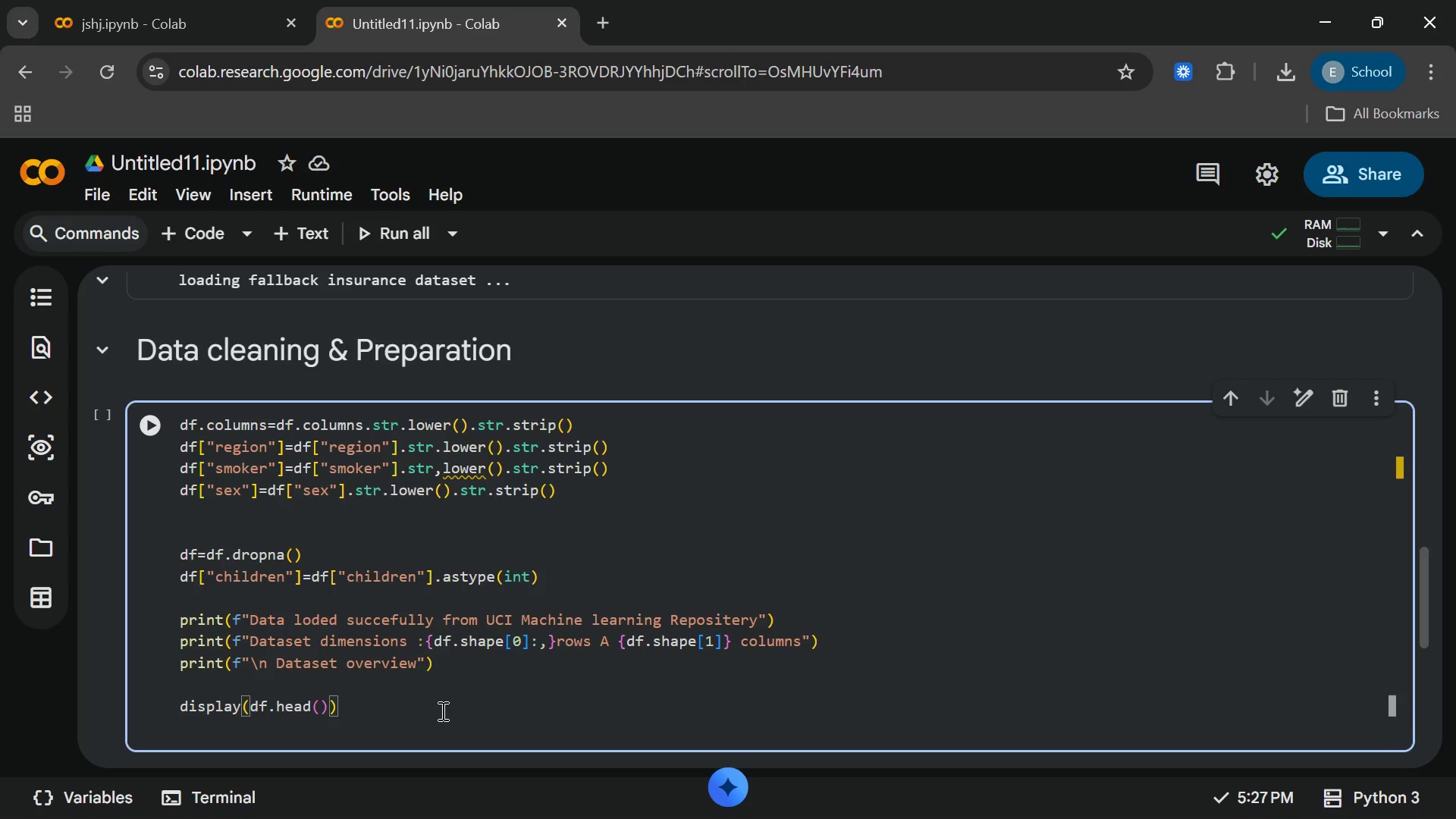 
key(ArrowDown)
 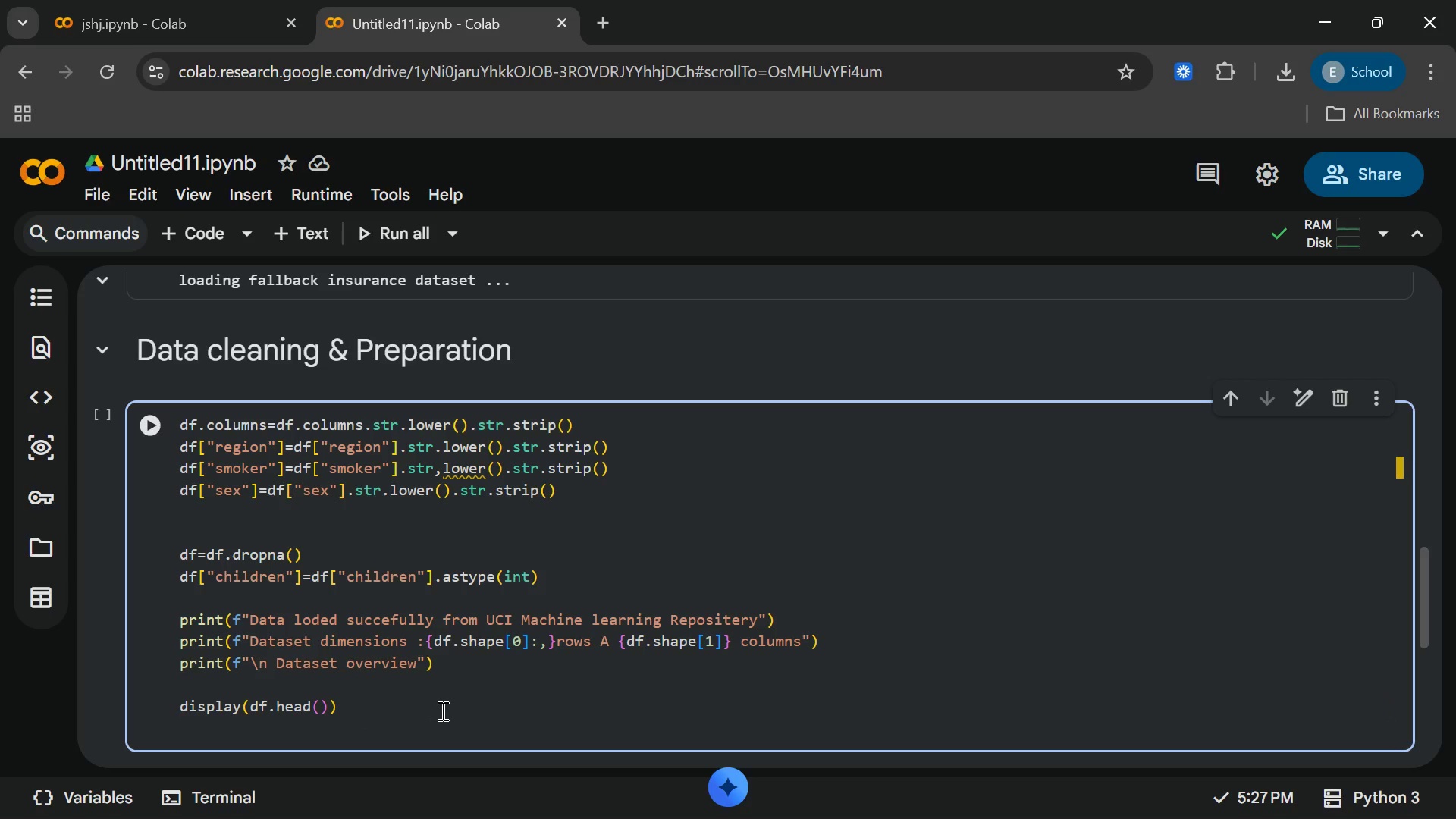 
type(print")
key(Backspace)
type((f")
 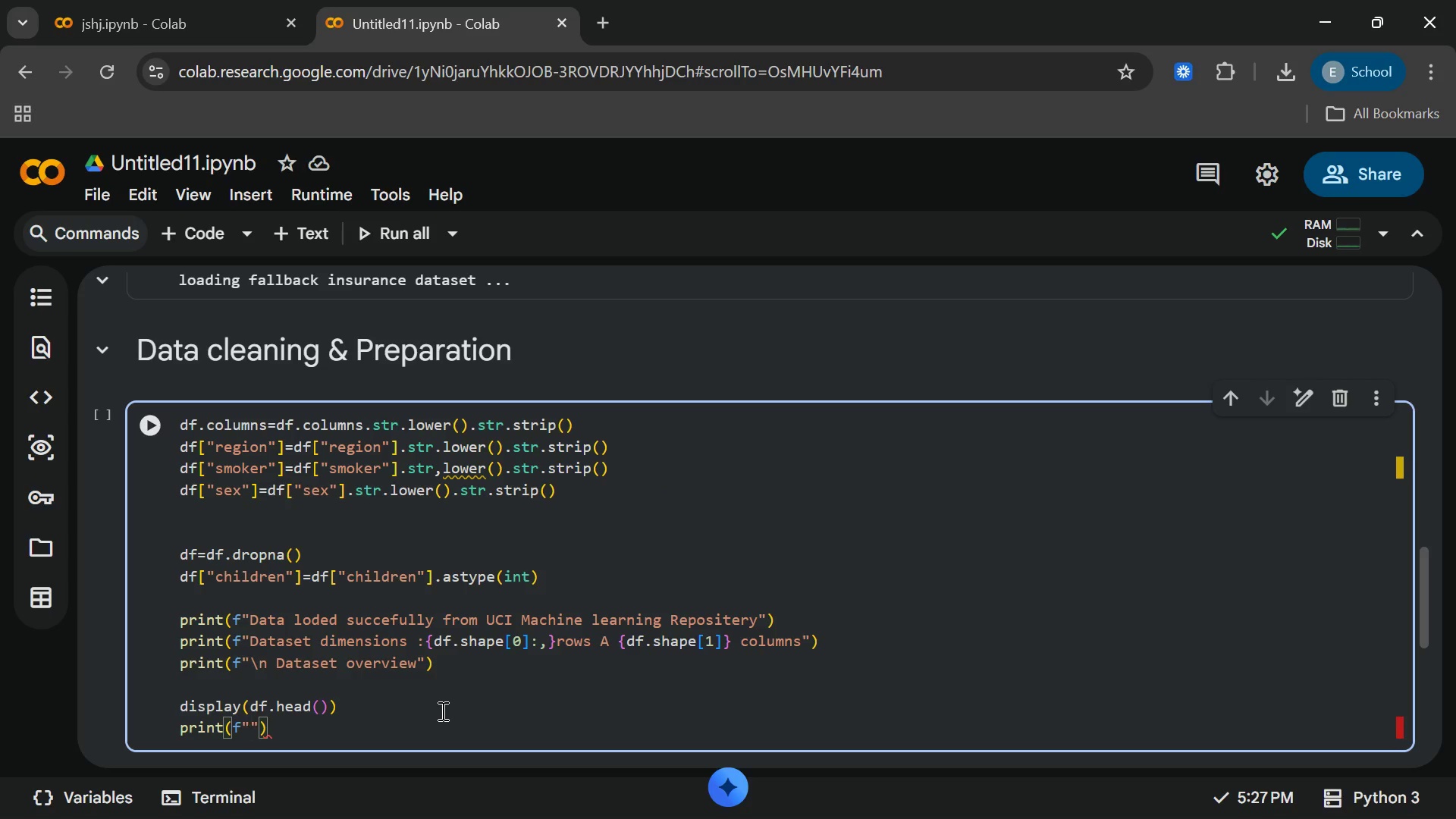 
wait(5.2)
 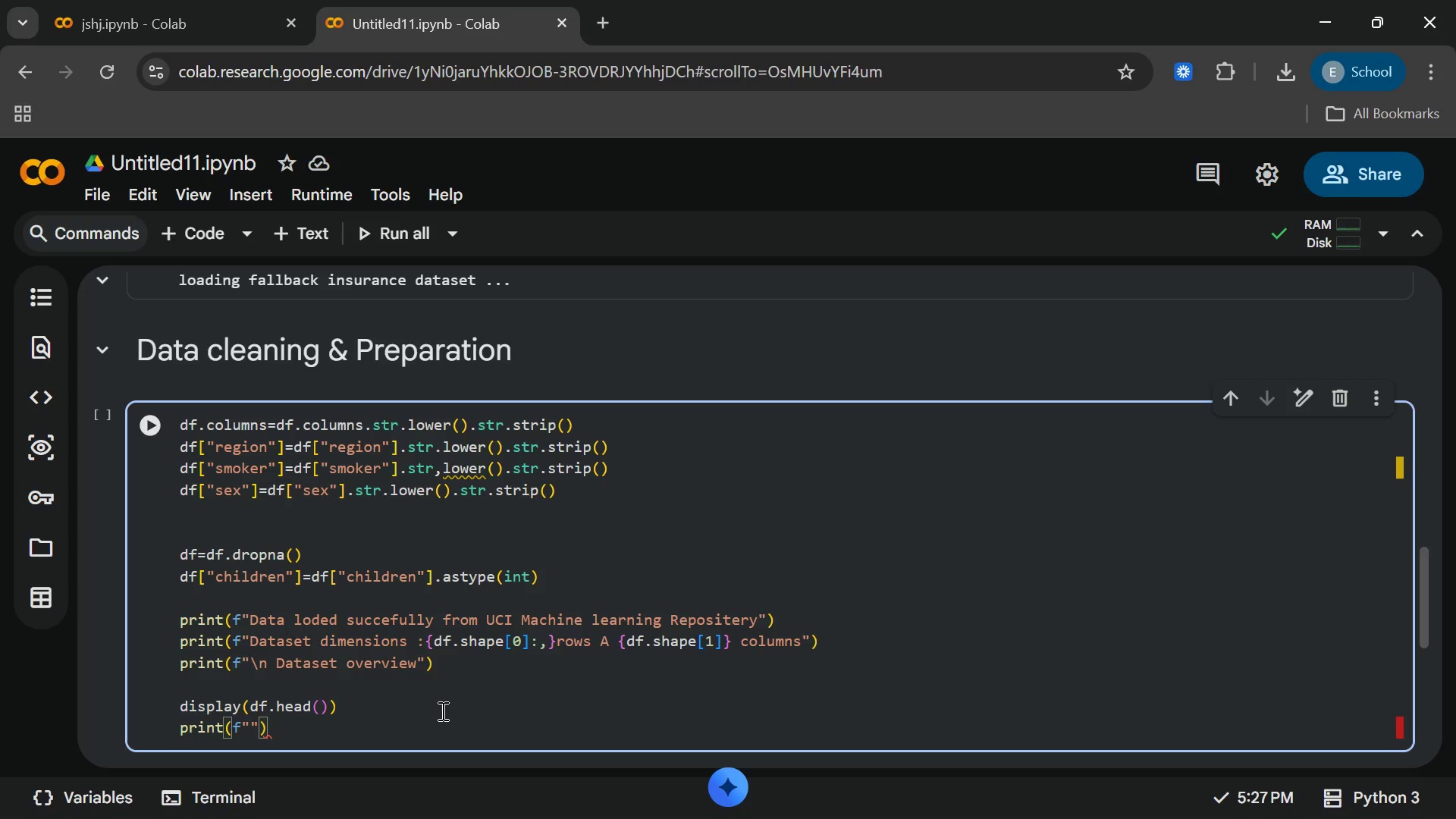 
type(Data Qulity)
 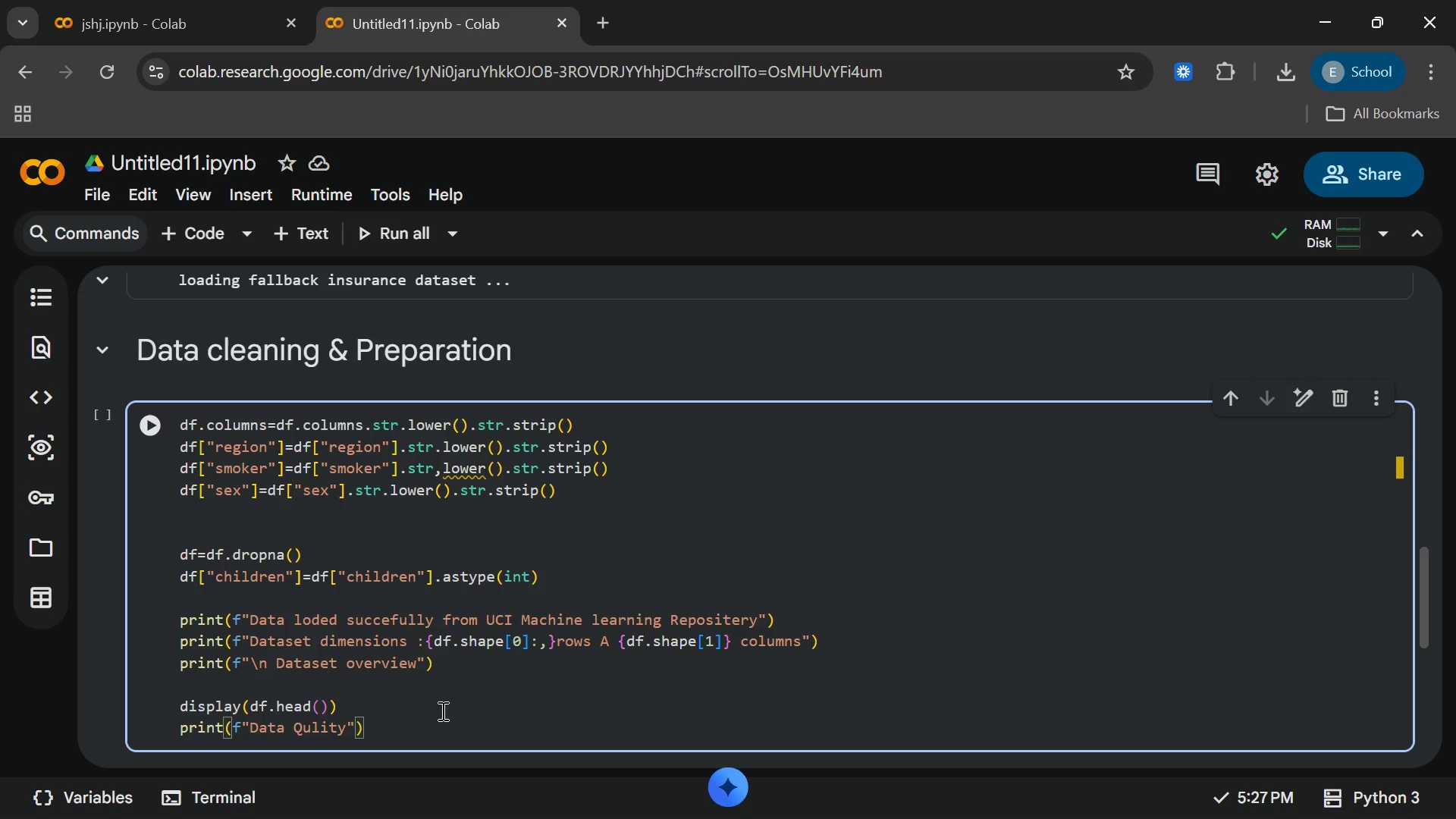 
left_click([308, 723])
 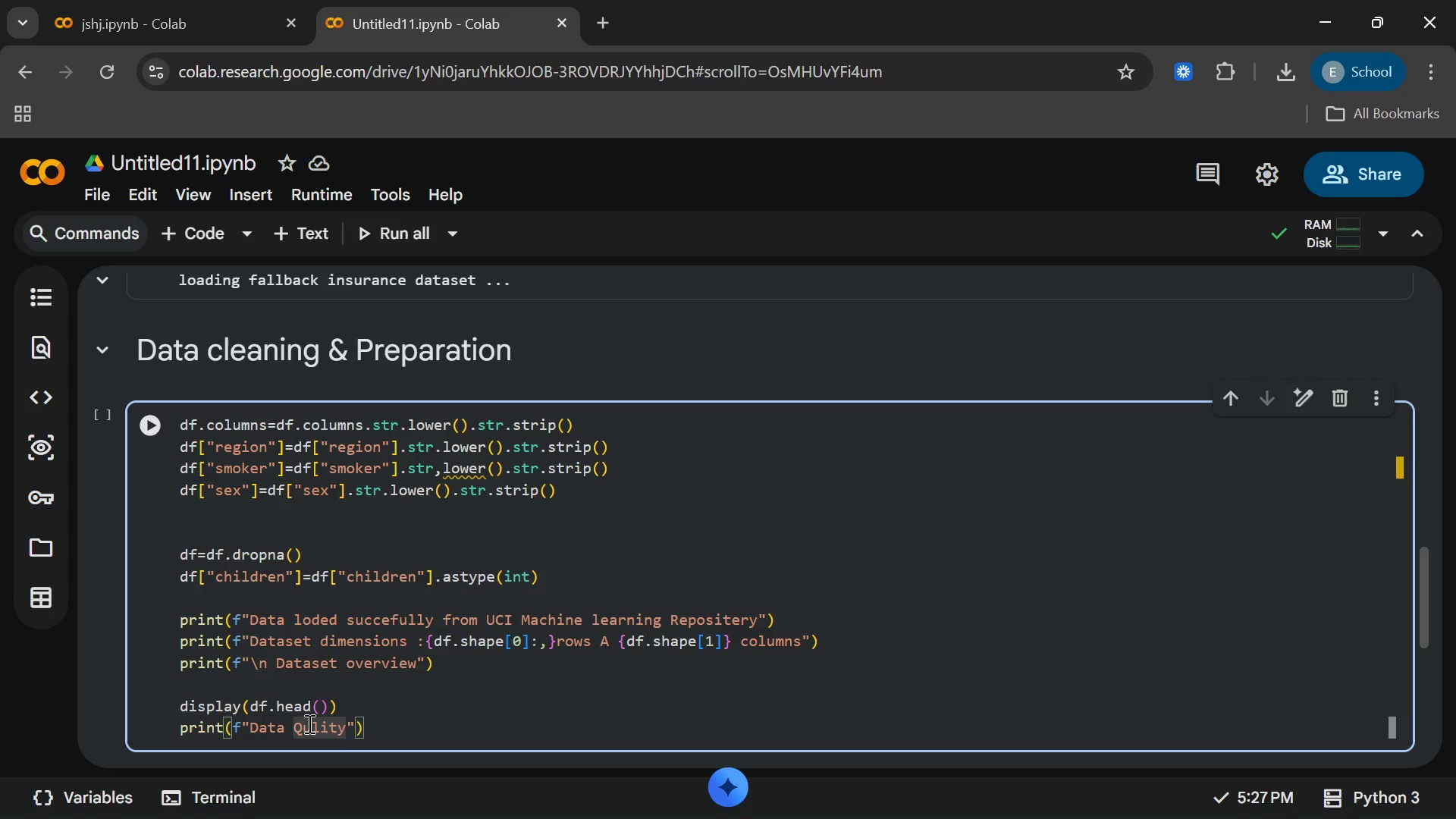 
key(A)
 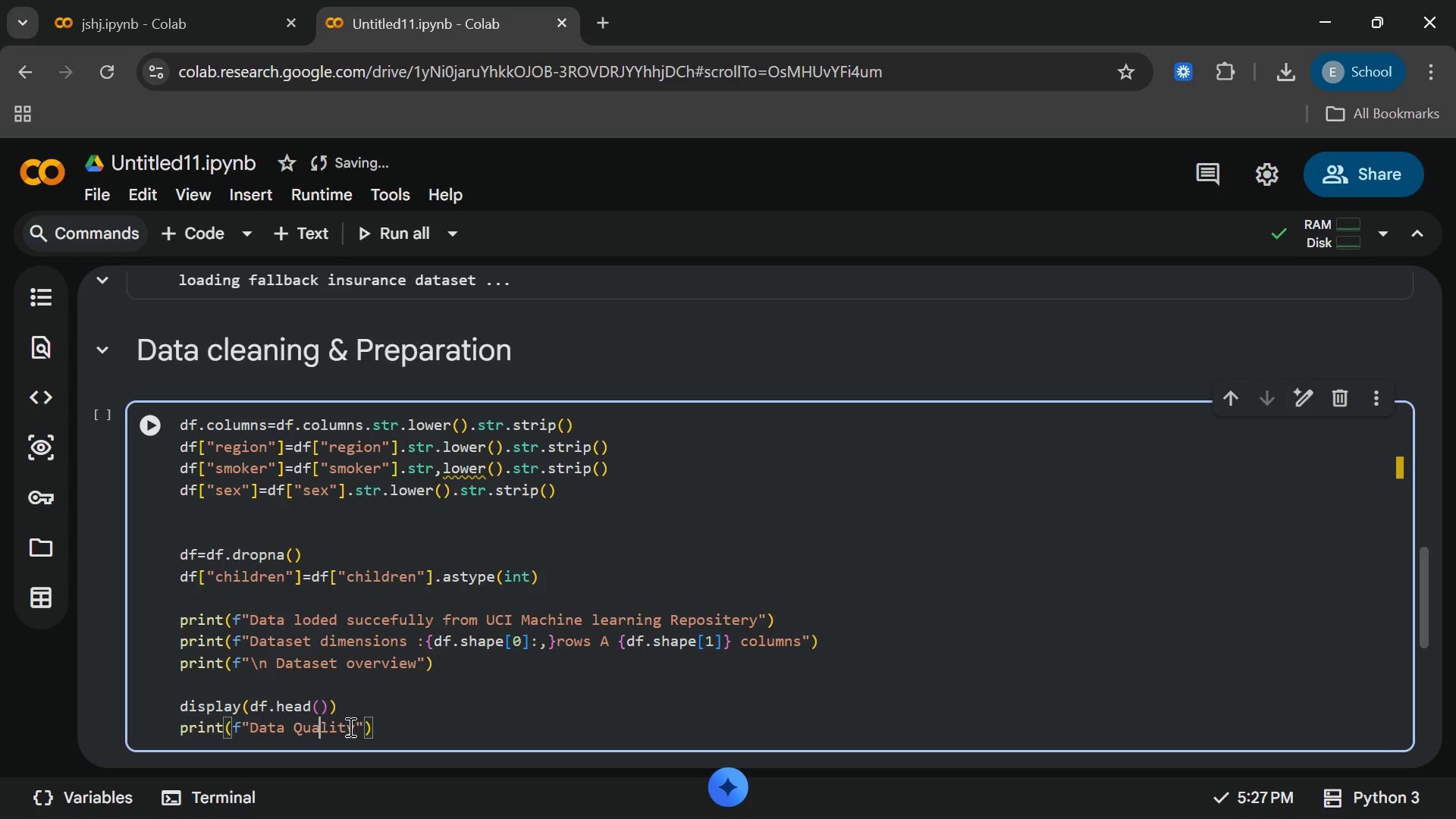 
left_click([353, 726])
 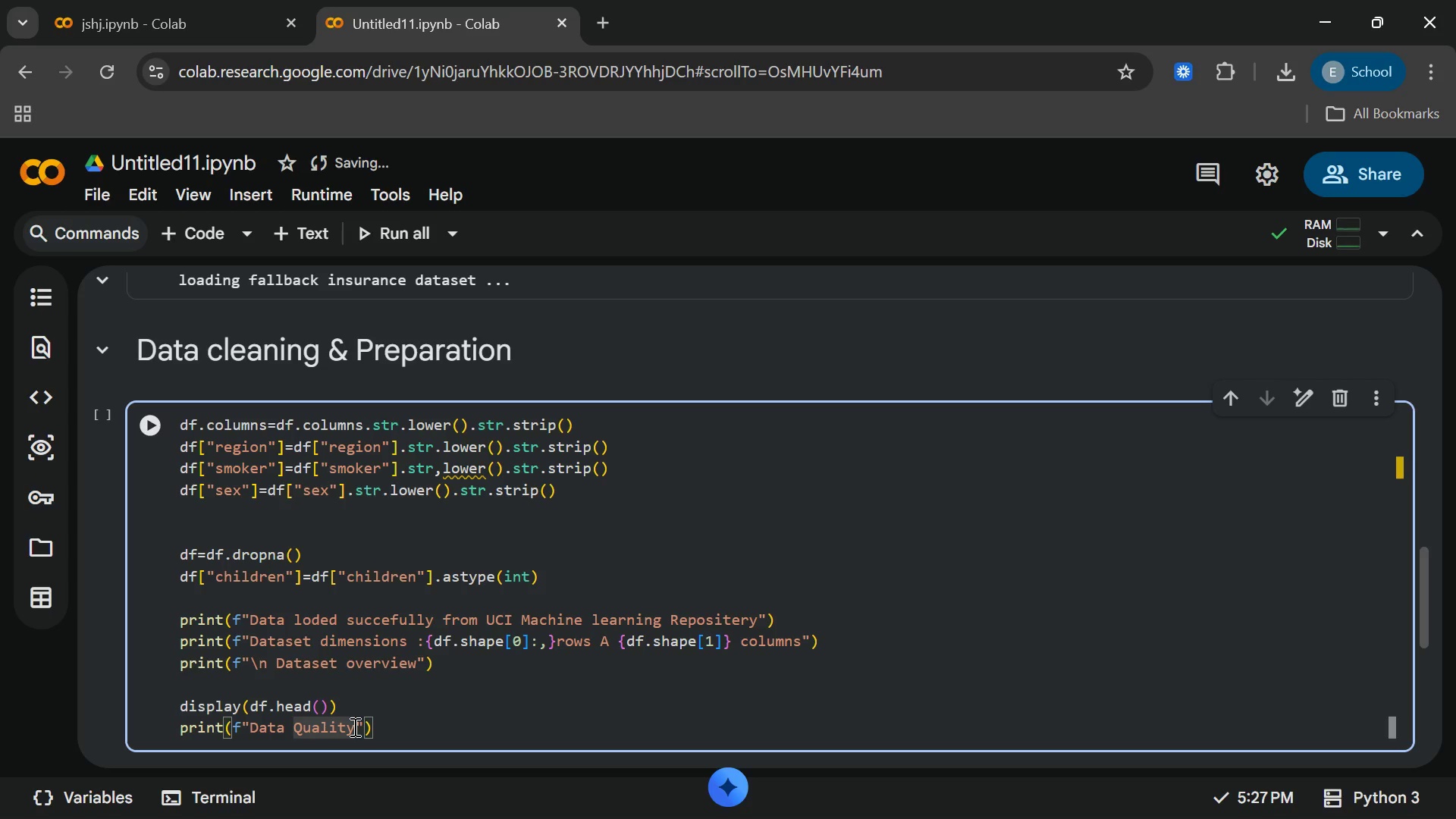 
key(Space)
 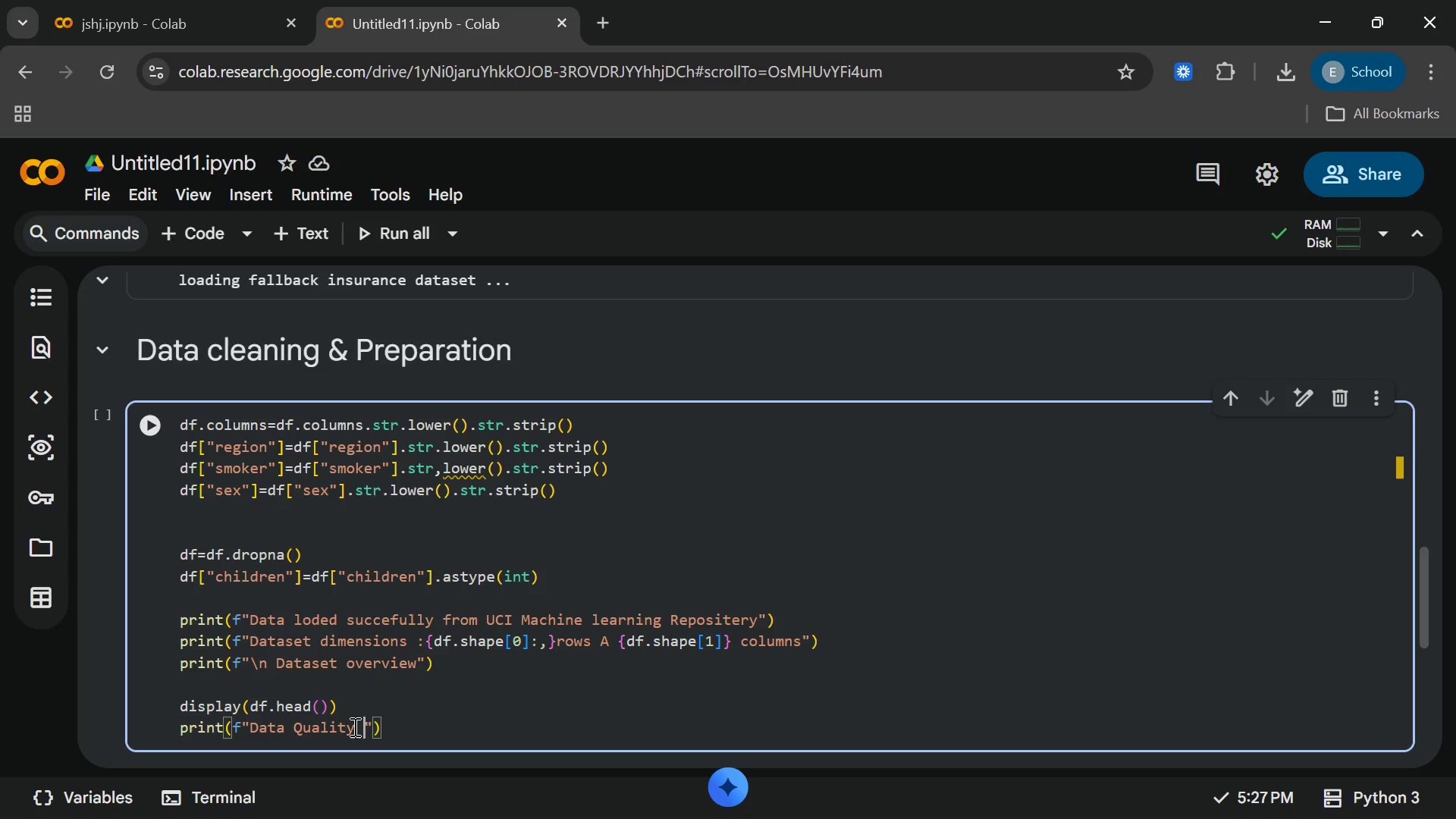 
wait(8.2)
 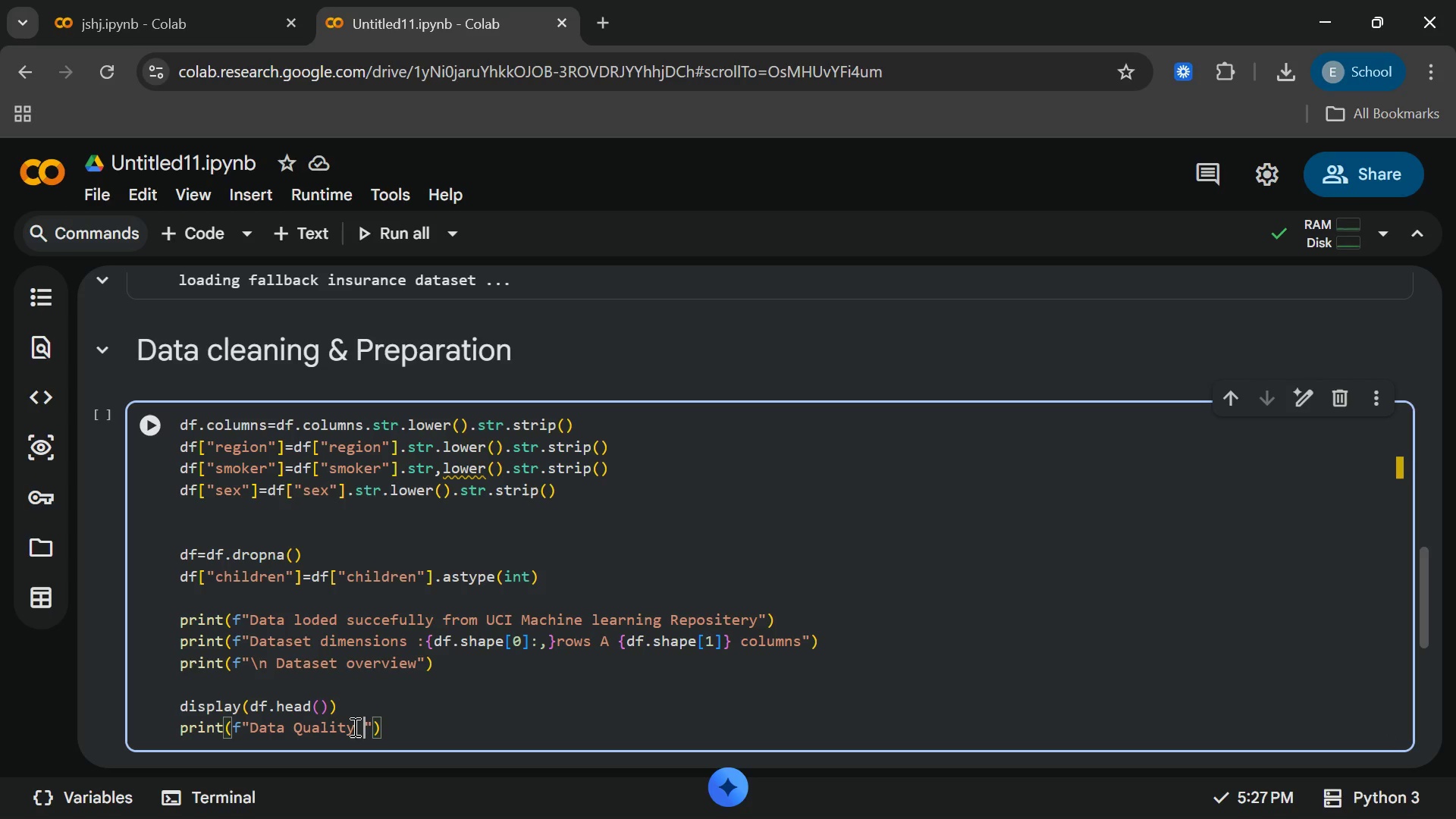 
type(ch)
key(Backspace)
key(Backspace)
type(CHeck)
key(Backspace)
key(Backspace)
key(Backspace)
key(Backspace)
type(heck)
 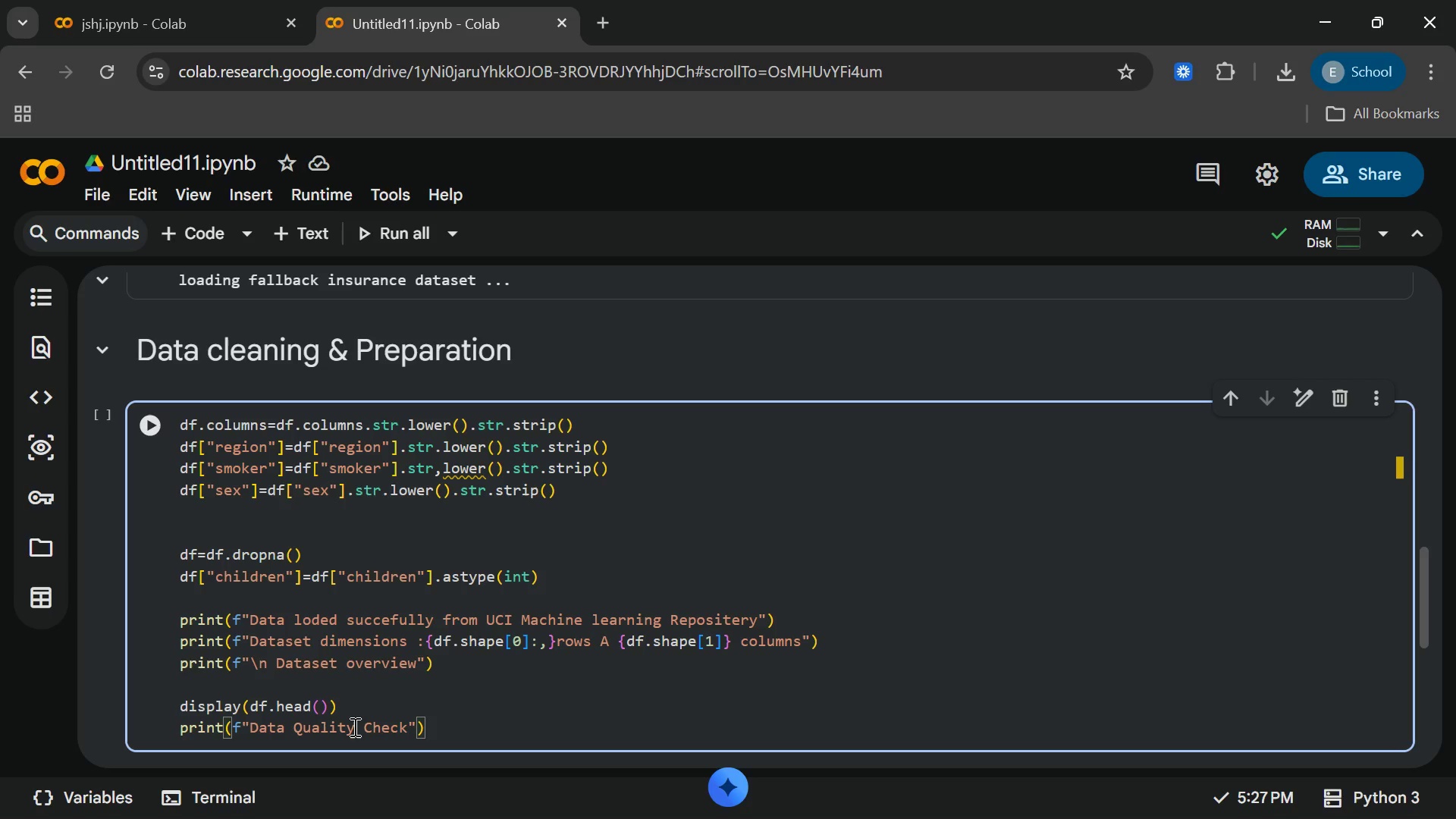 
key(Period)
 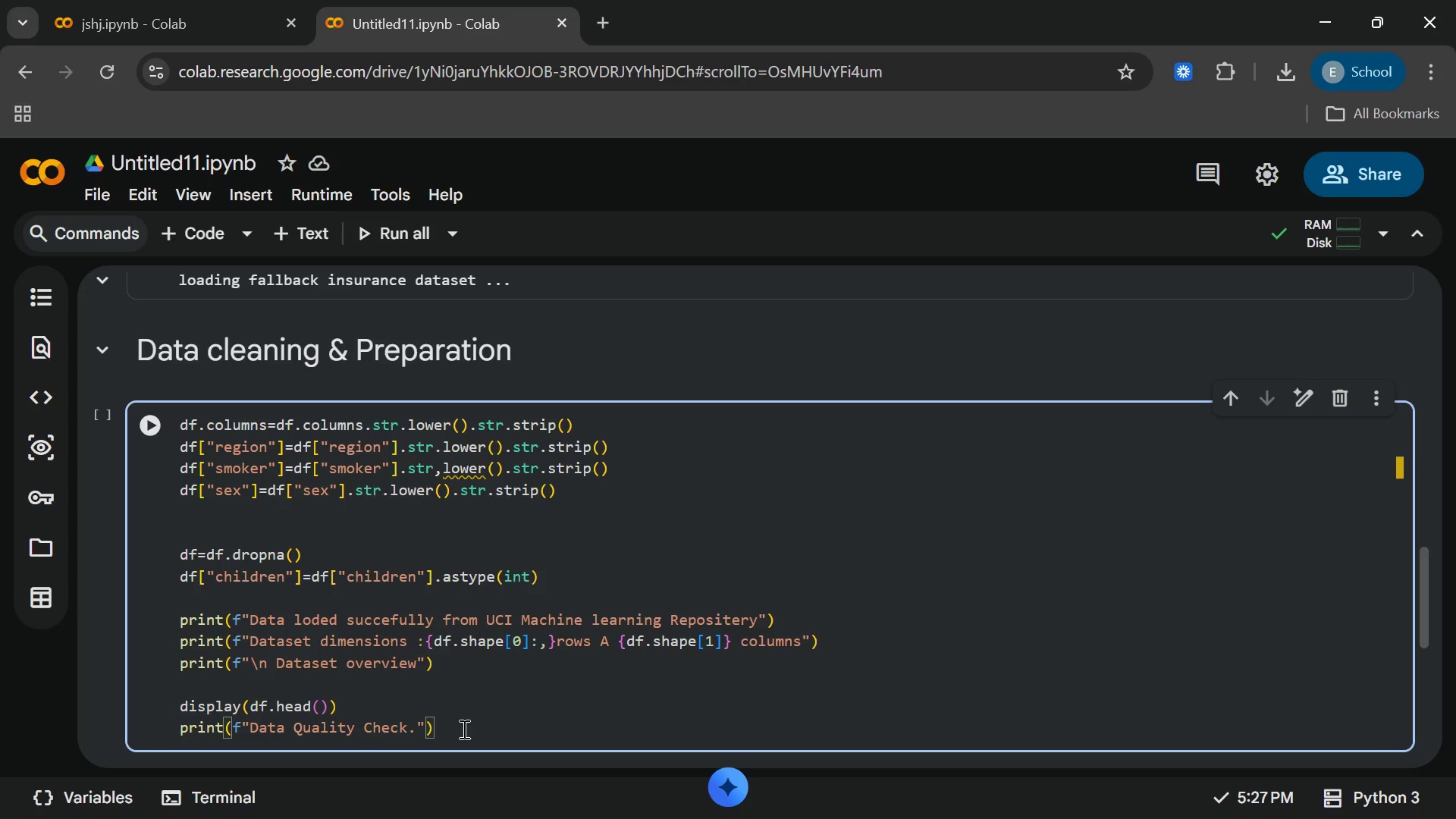 
left_click([463, 729])
 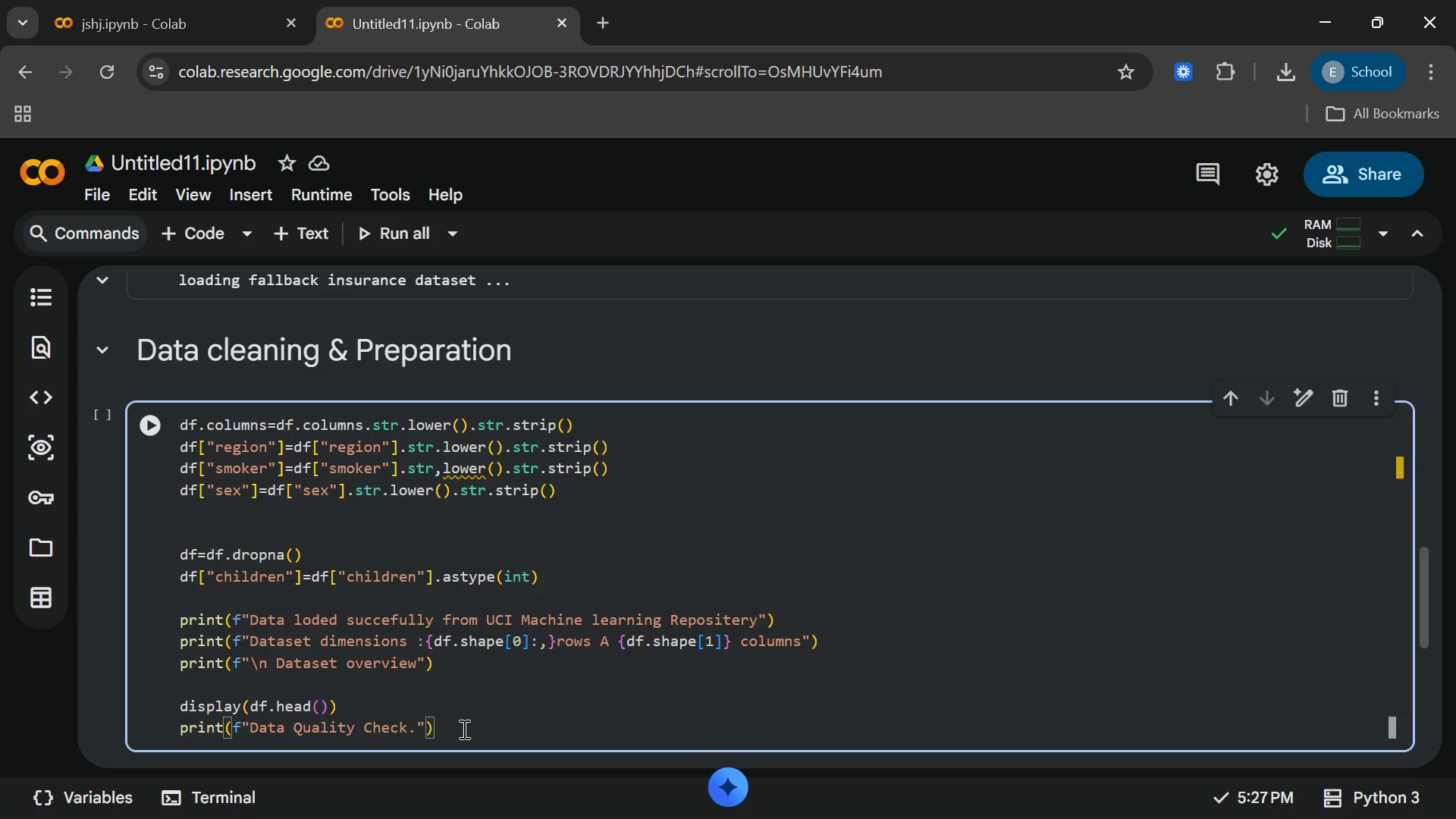 
key(Enter)
 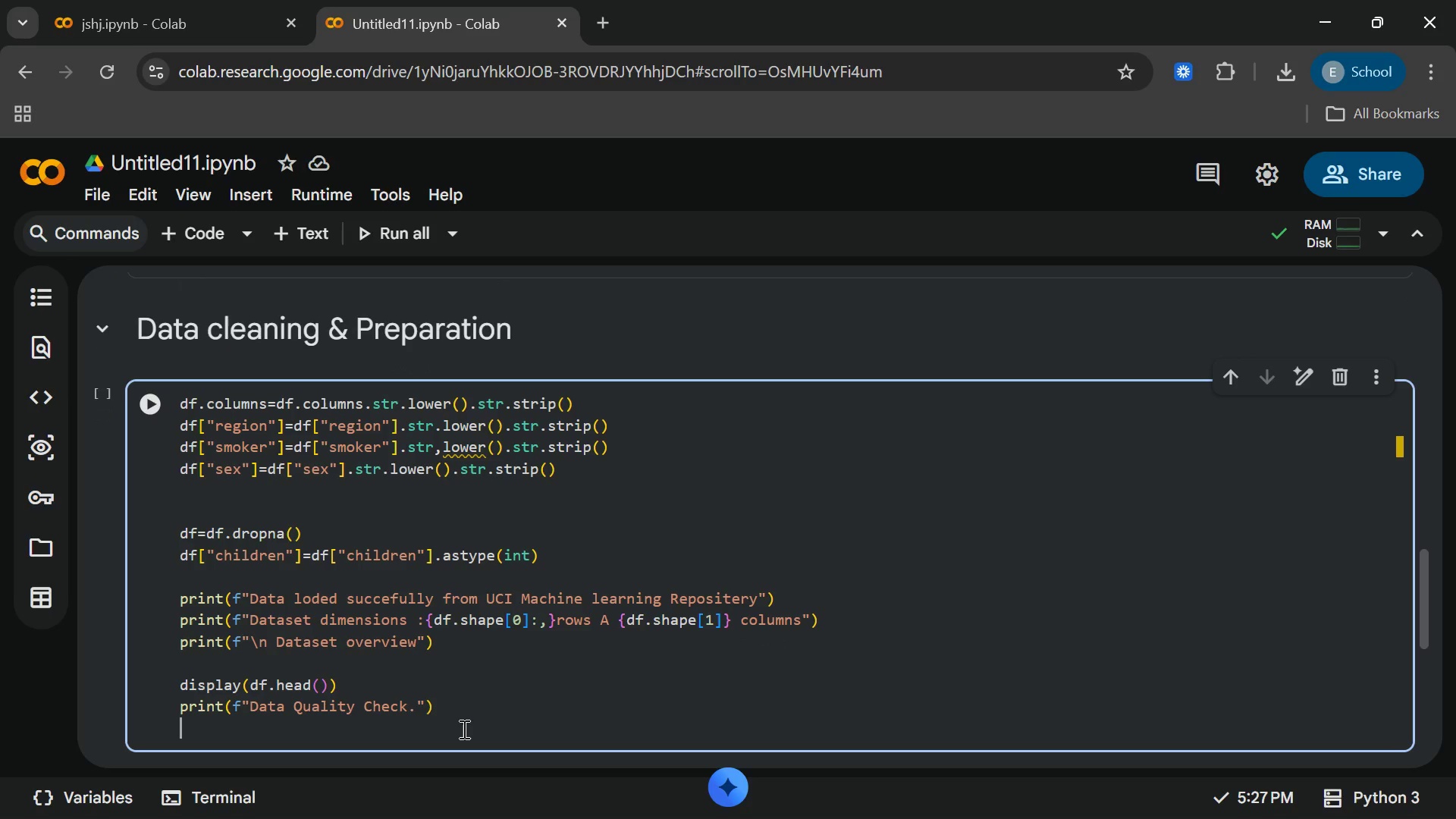 
type(prit)
key(Backspace)
type(nt()
 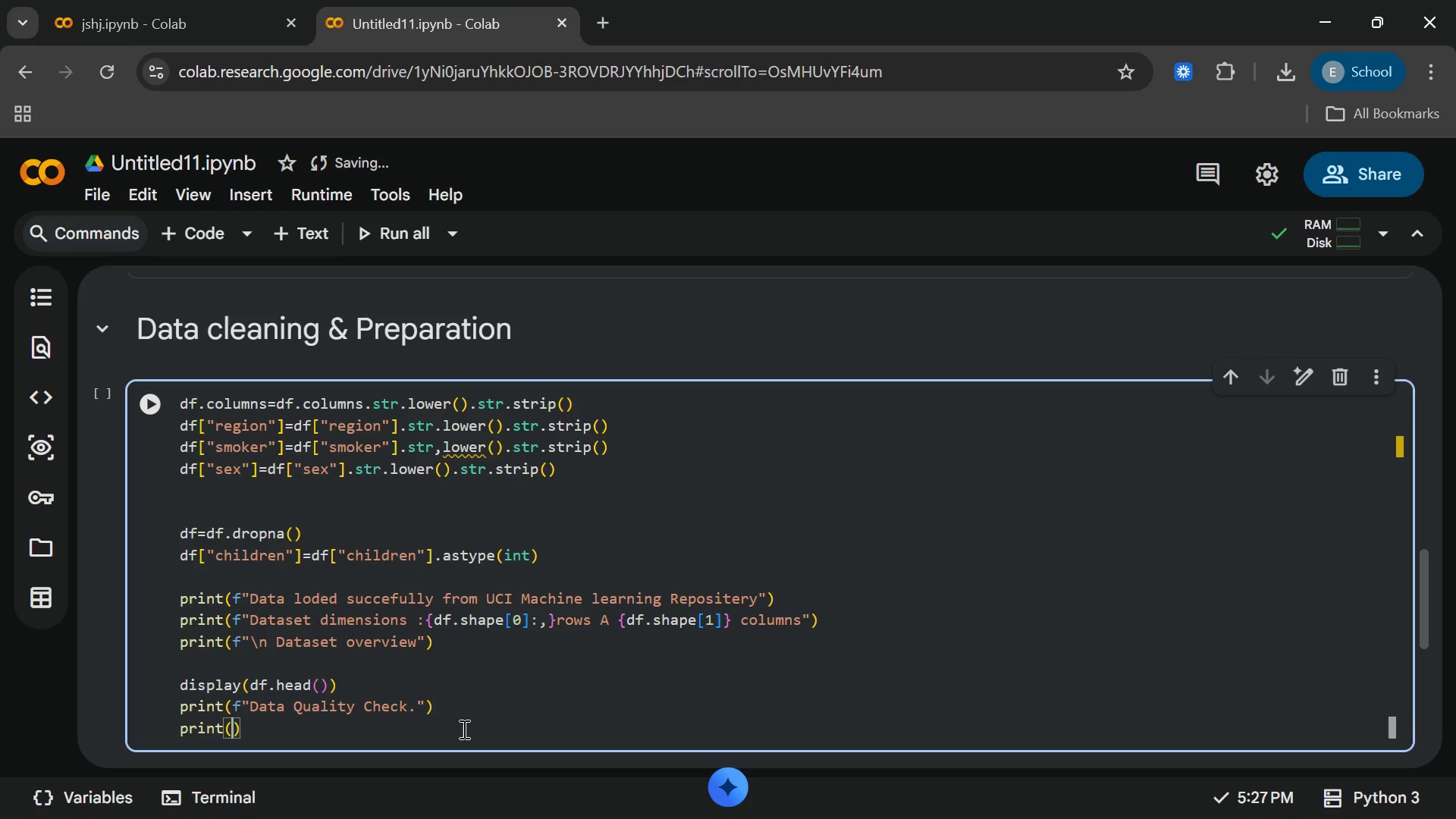 
wait(5.05)
 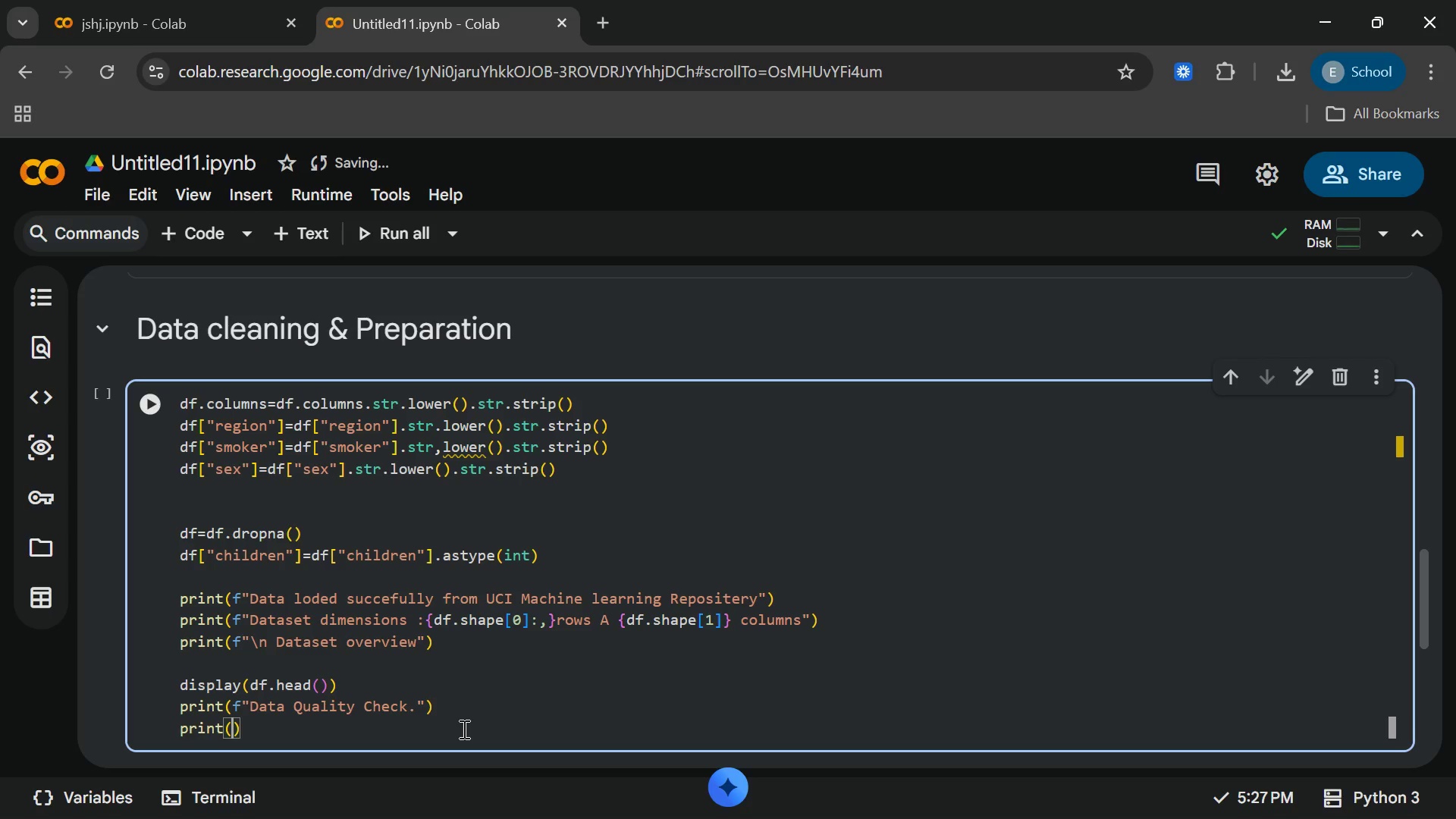 
key(F)
 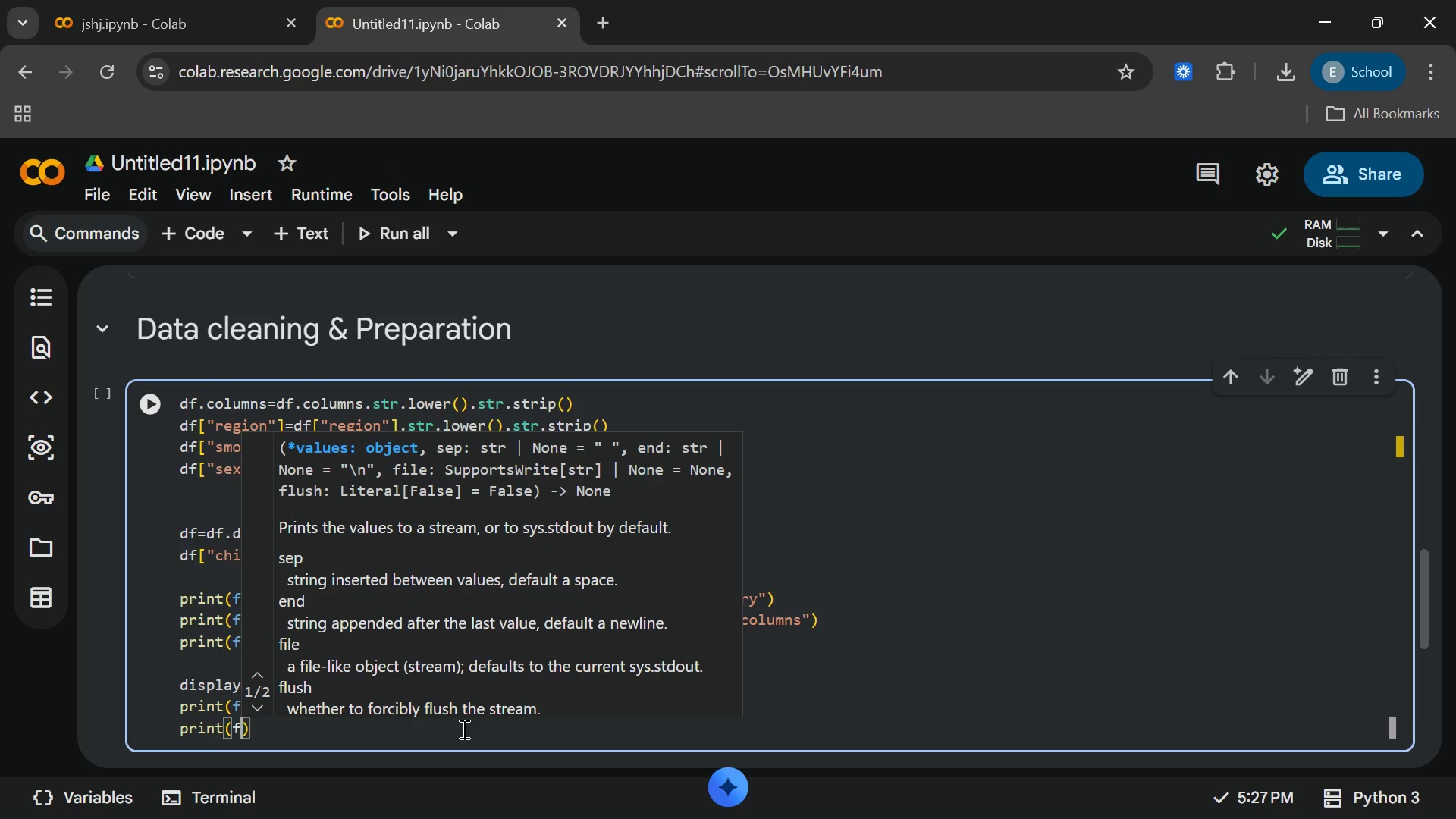 
key(Shift+Quote)
 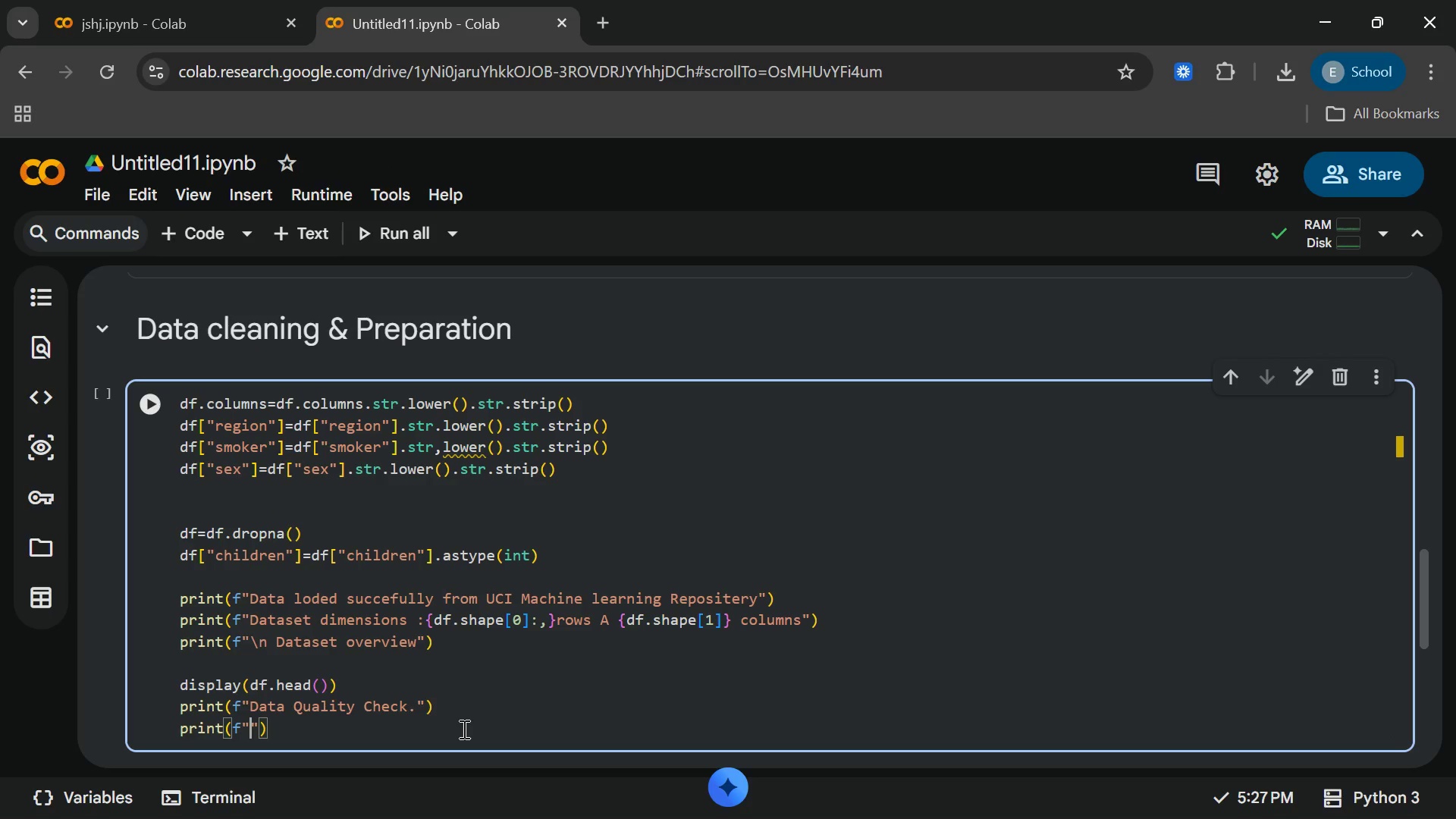 
wait(6.22)
 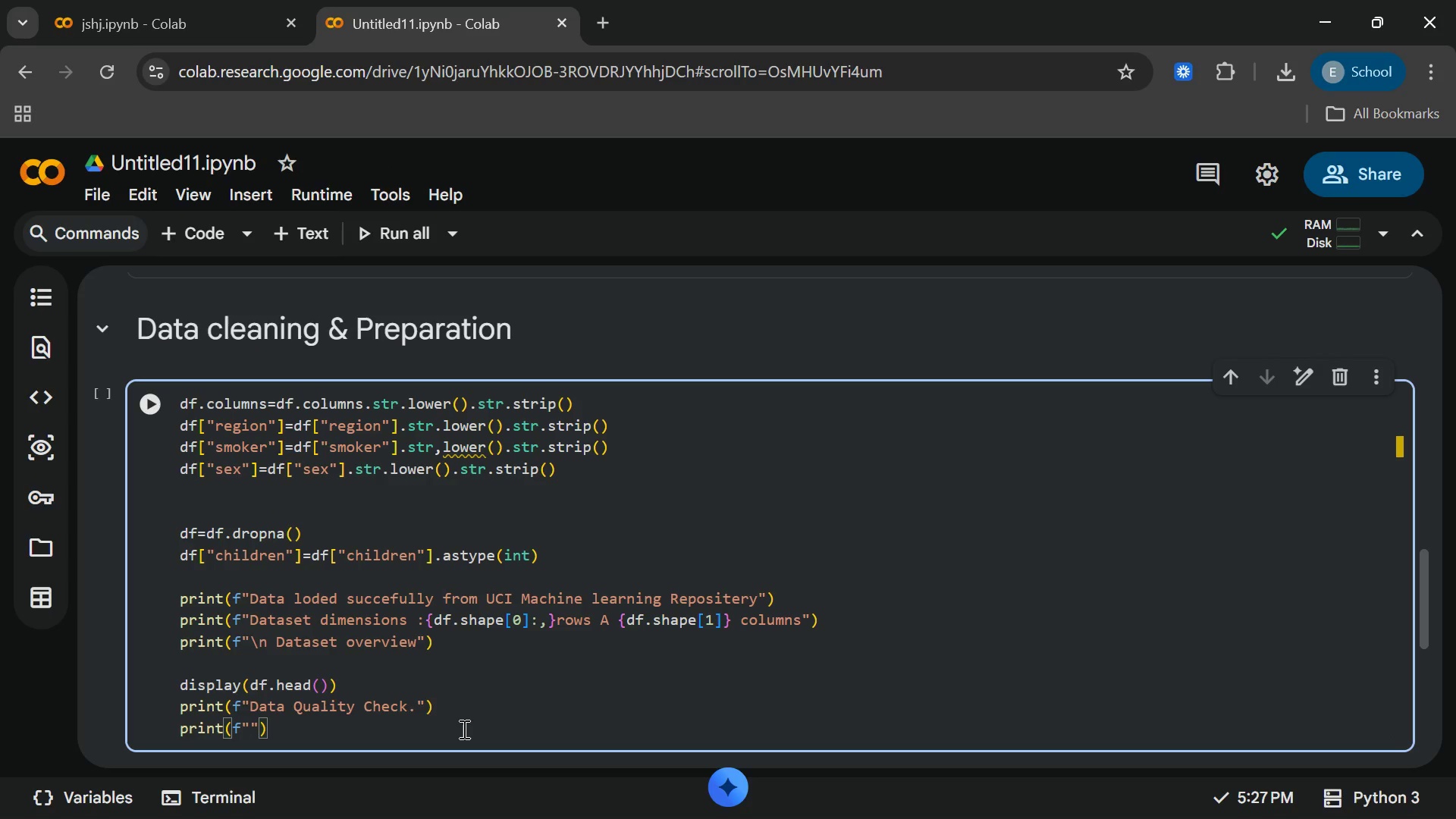 
type(Missing valures)
key(Backspace)
key(Backspace)
type(es)
key(Backspace)
key(Backspace)
key(Backspace)
type(es: {df.isni)
key(Backspace)
type(ull)
 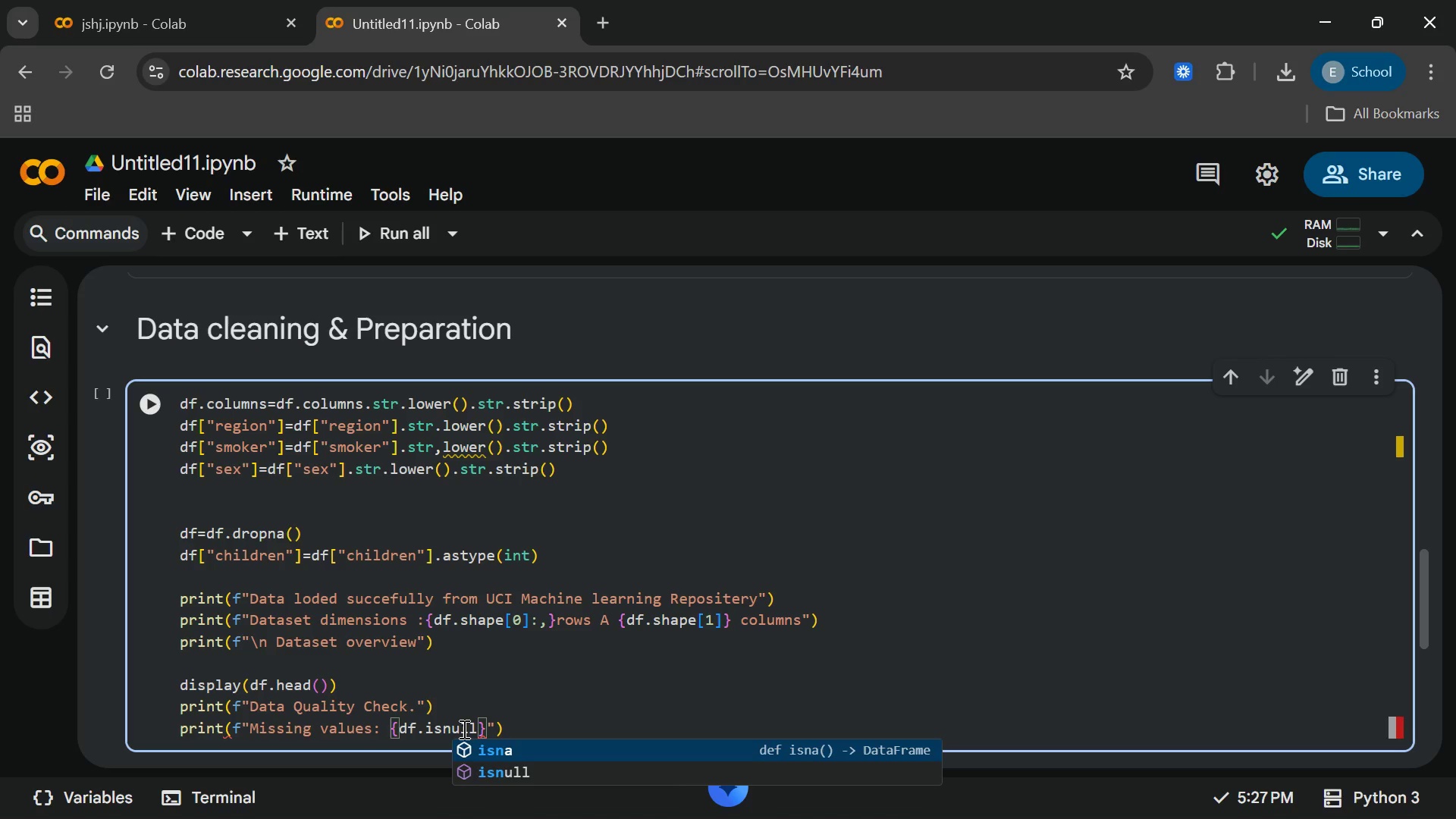 
left_click([571, 746])
 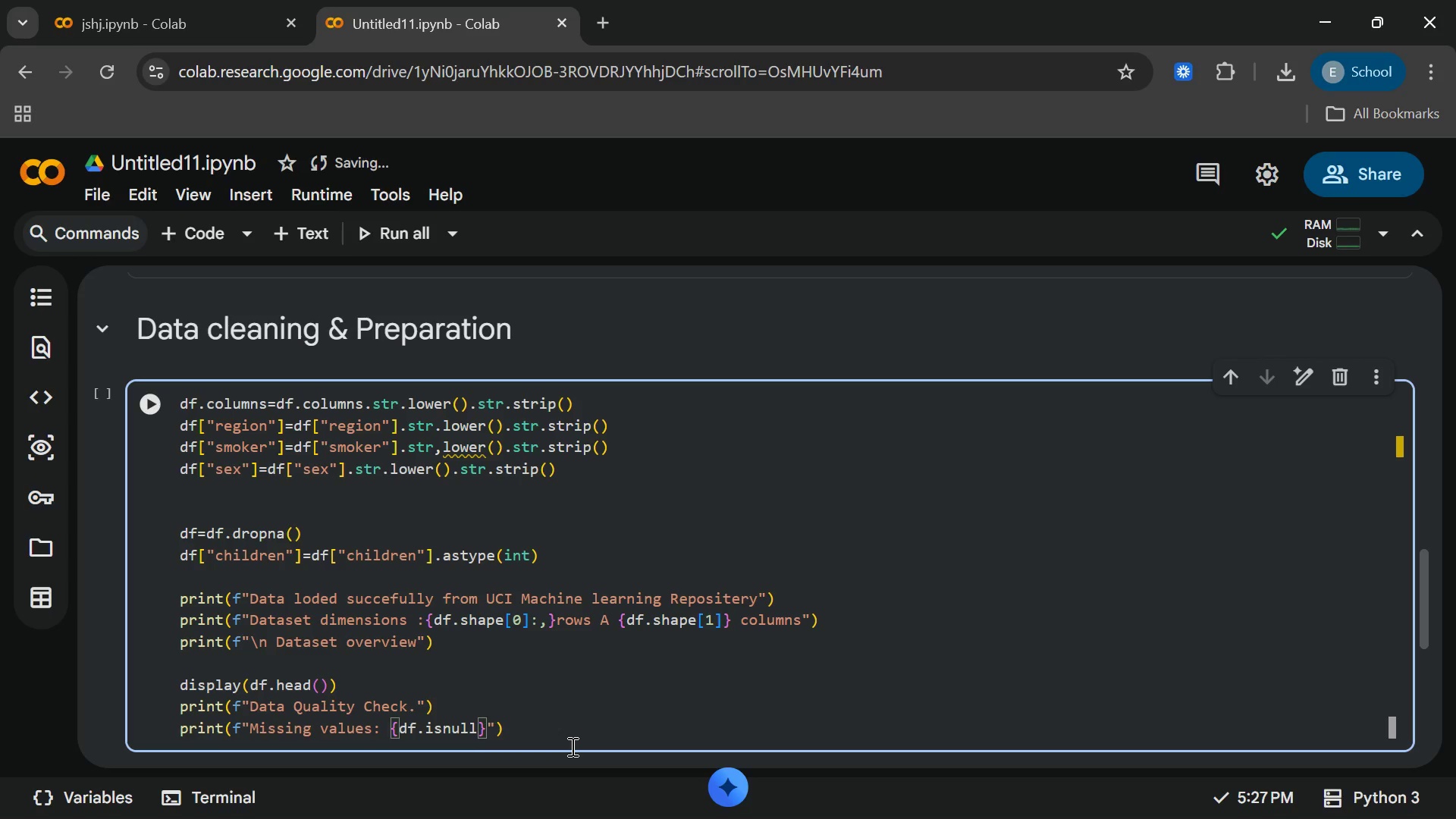 
key(Shift+9)
 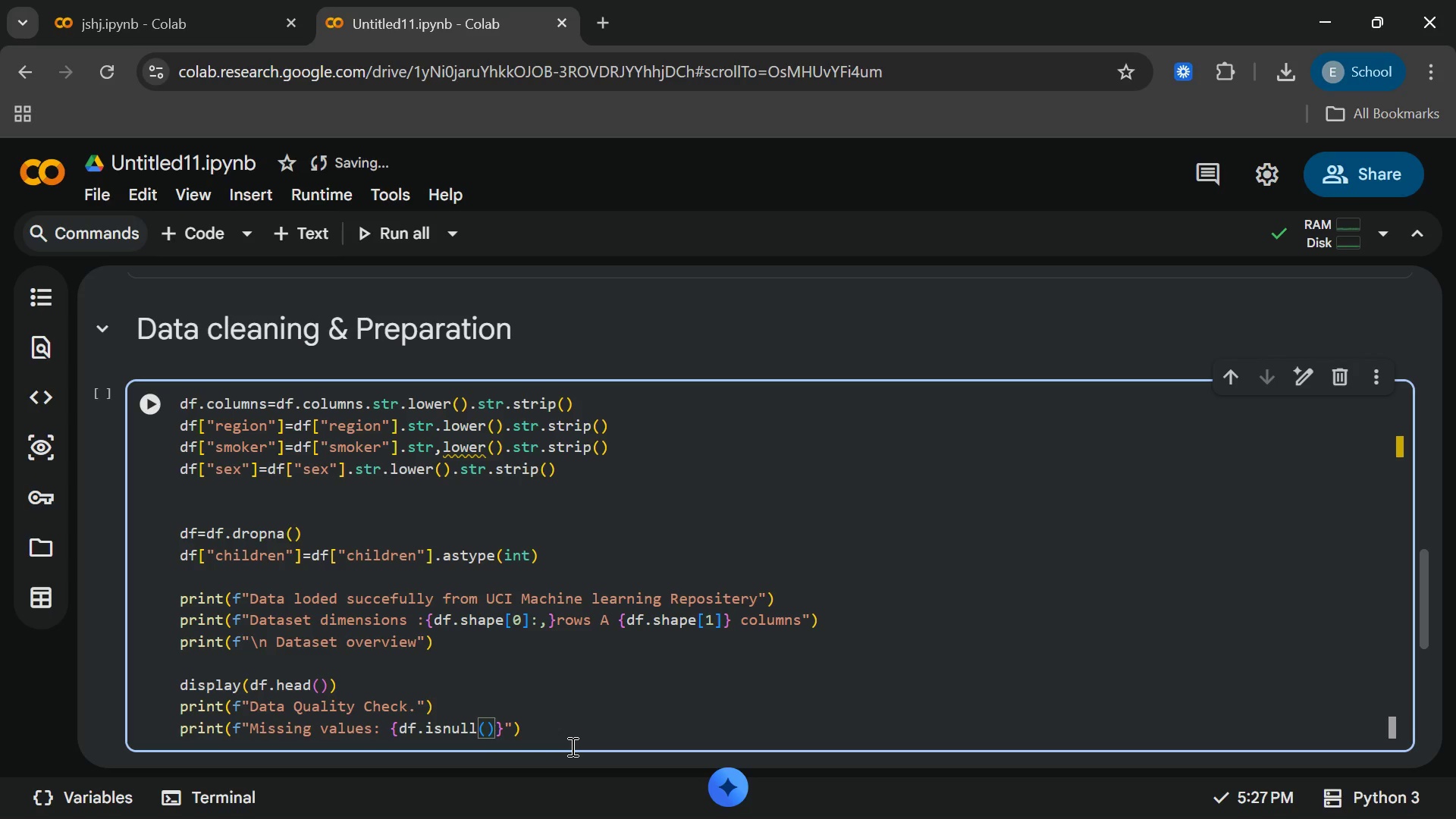 
key(ArrowRight)
 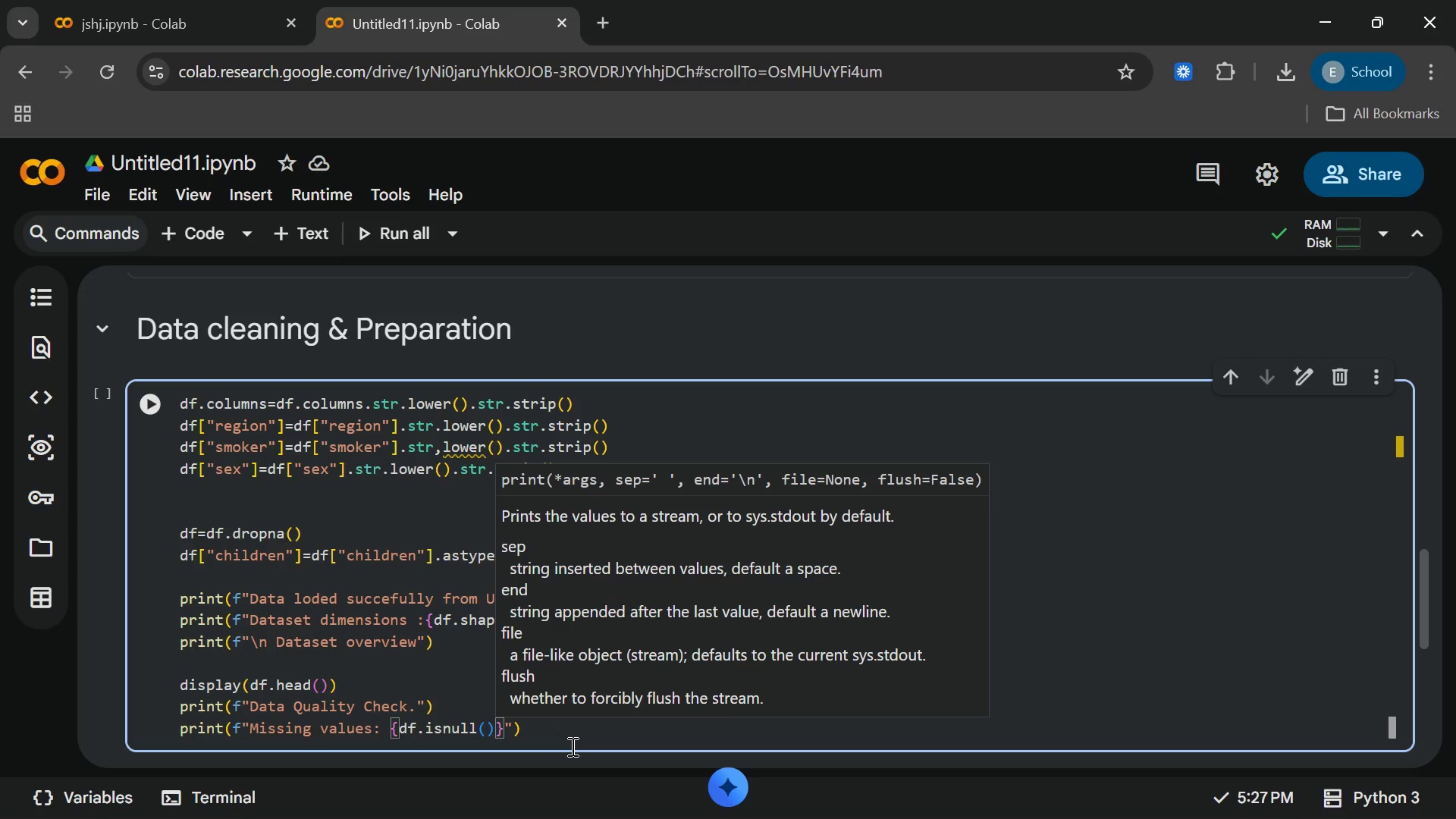 
type(.sum()
 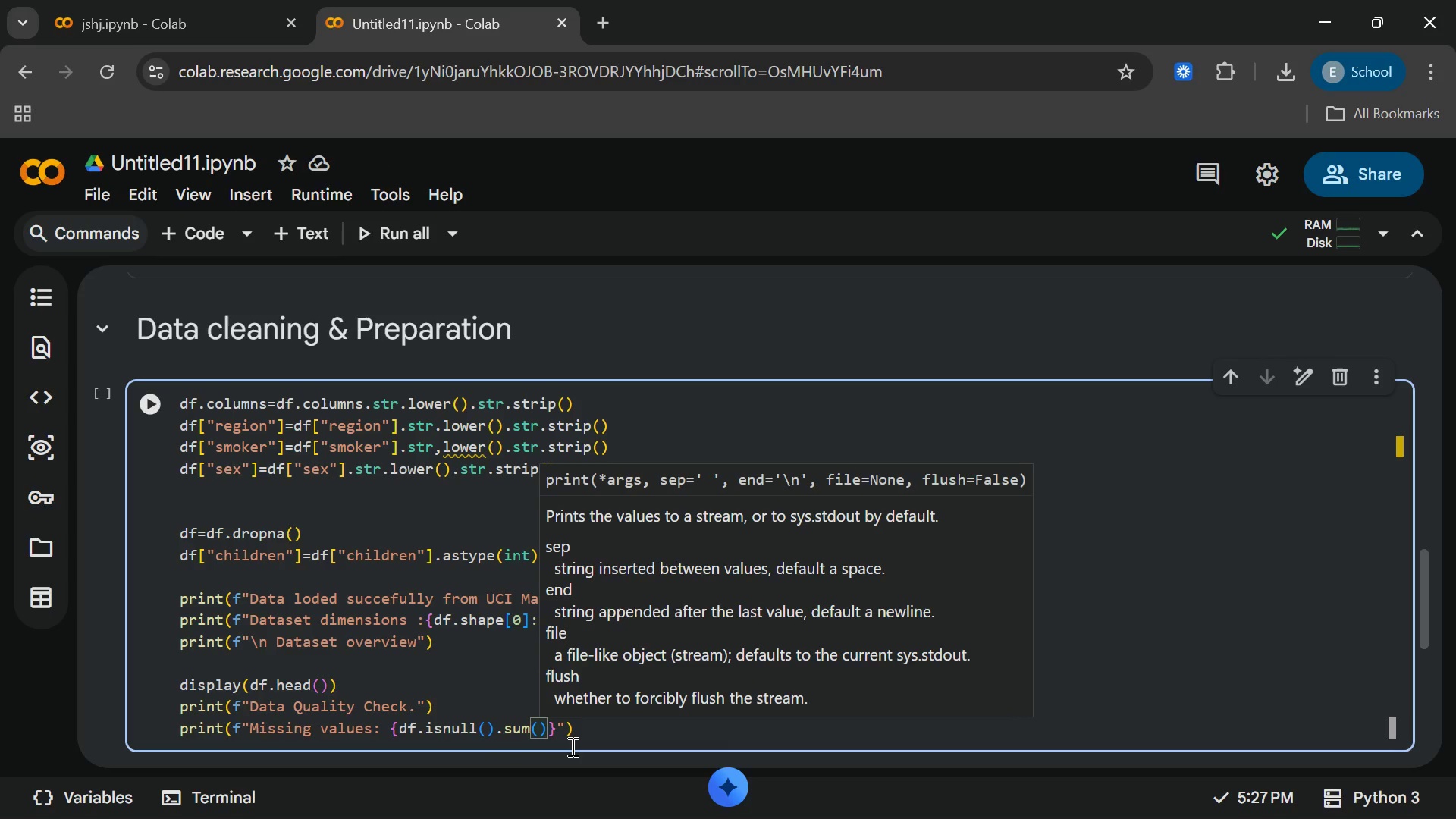 
key(ArrowRight)
 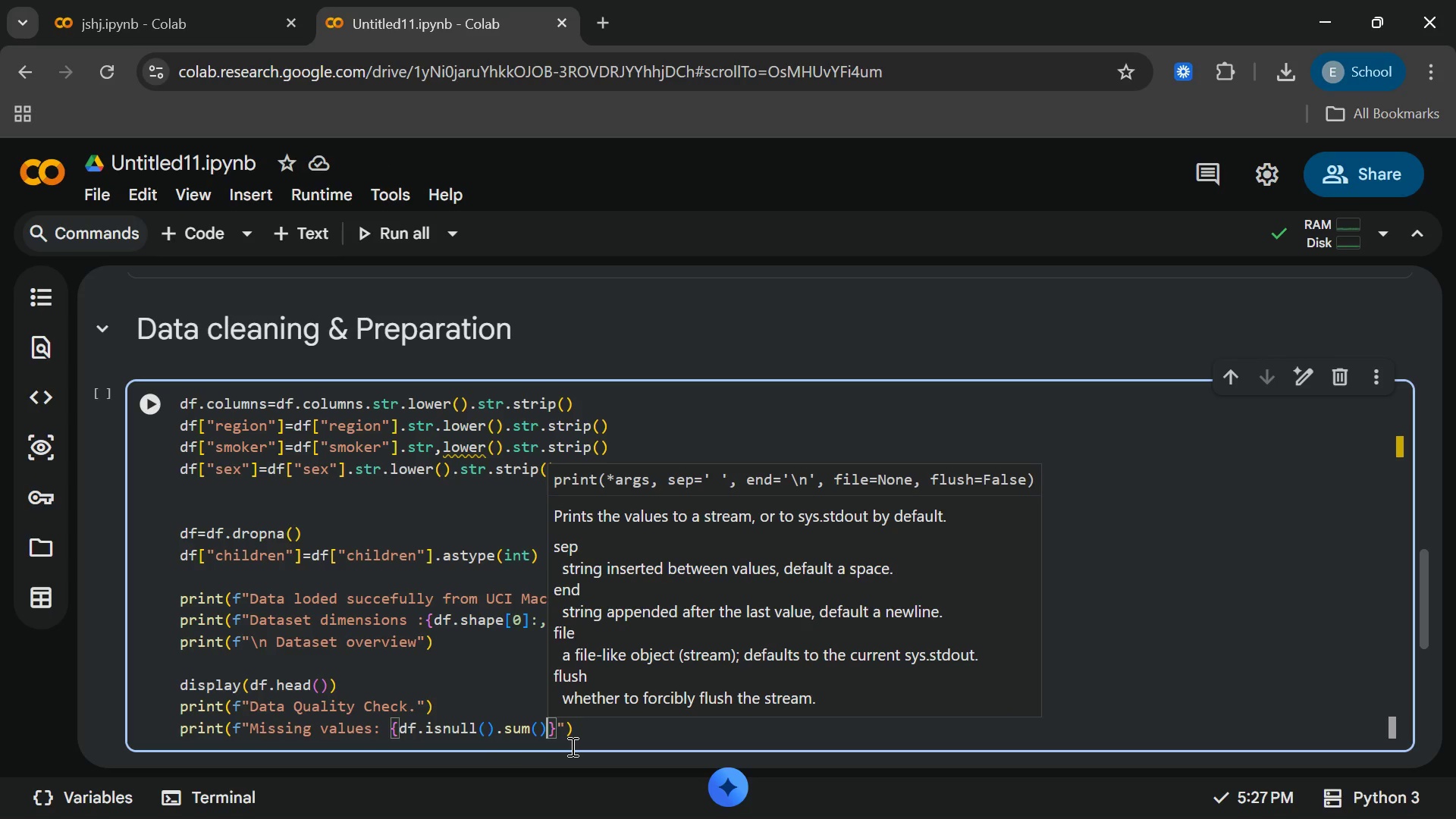 
type(.sum)
 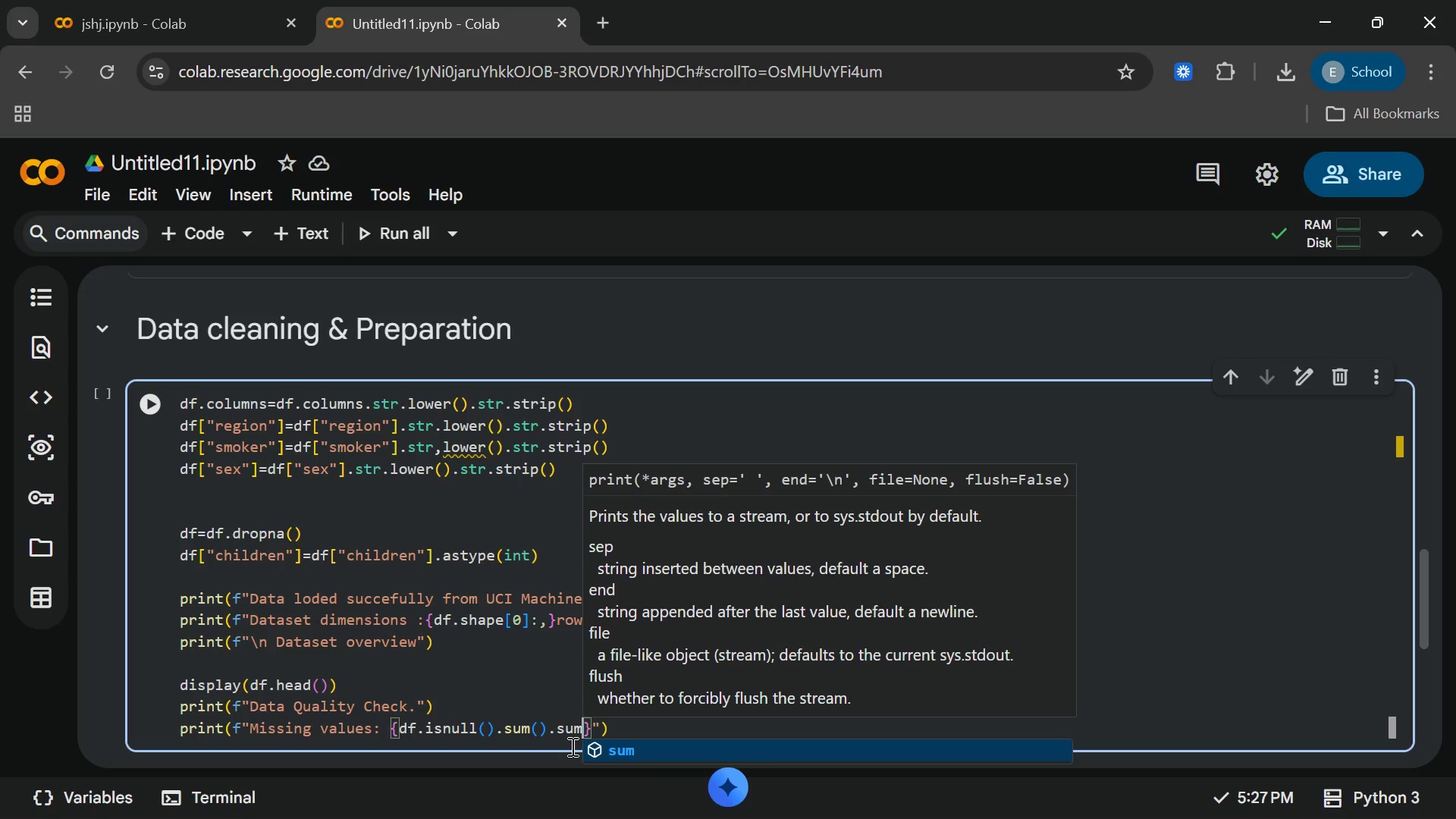 
key(Enter)
 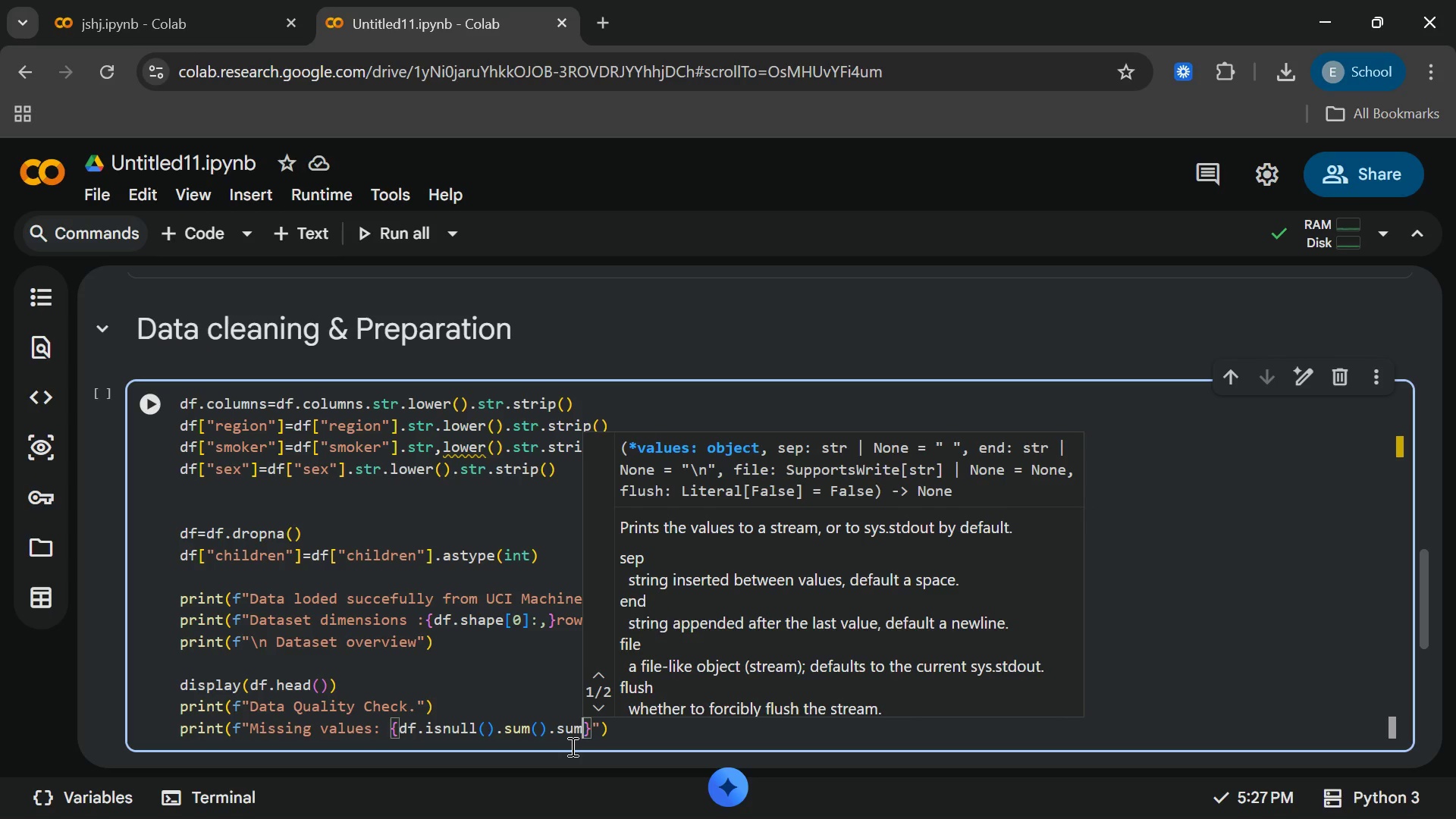 
key(Shift+9)
 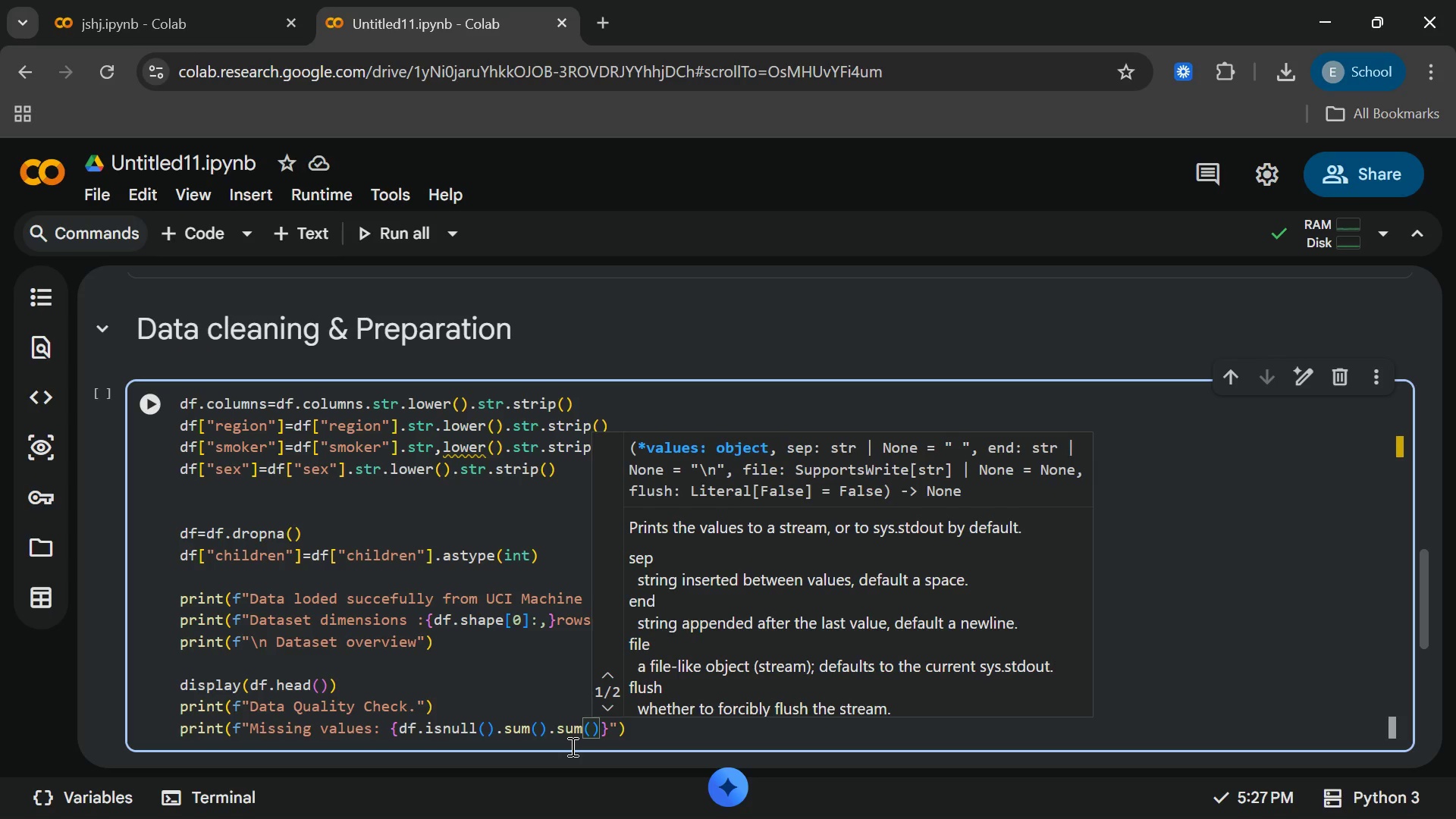 
key(Shift+ArrowRight)
 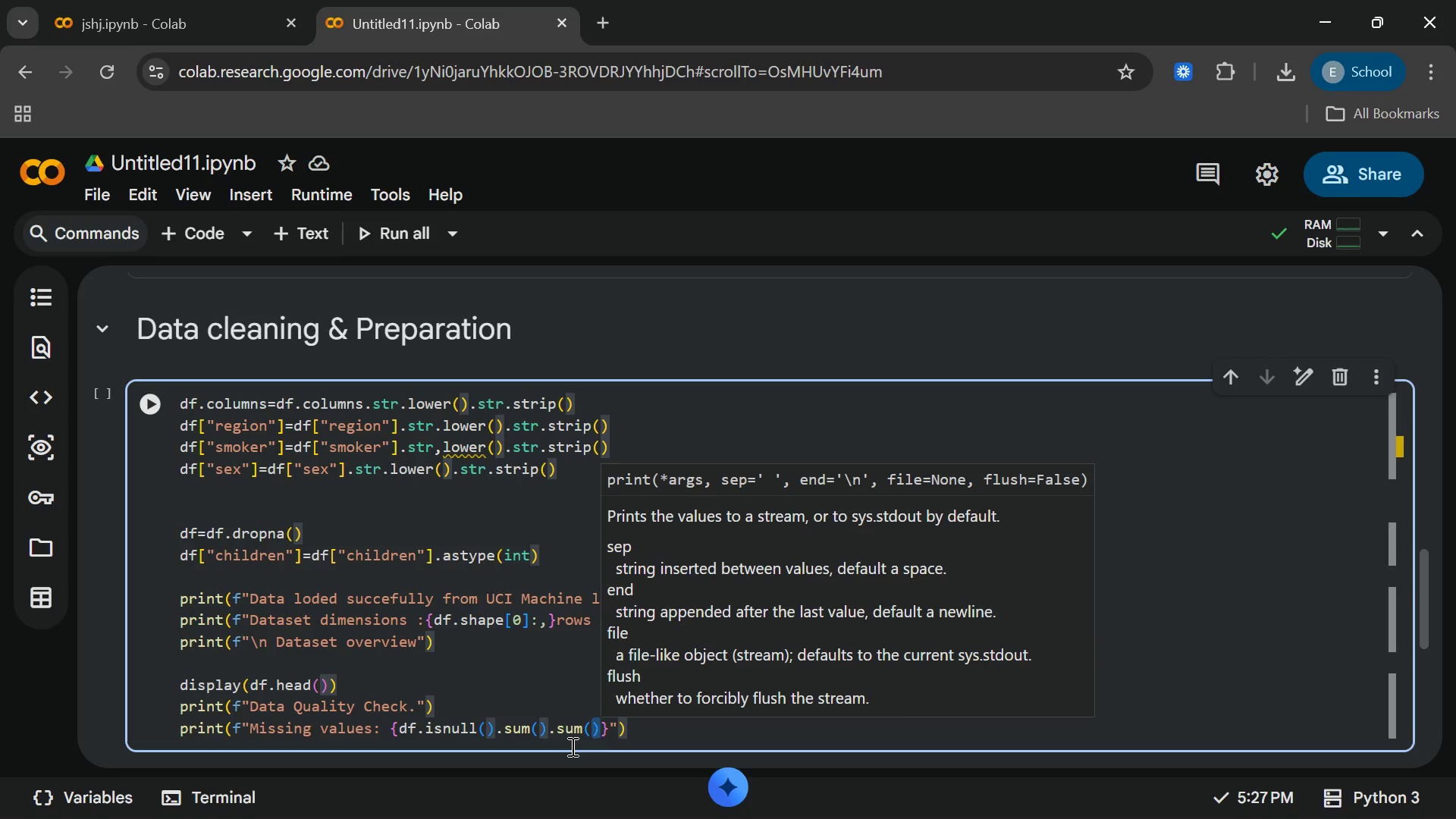 
left_click([663, 737])
 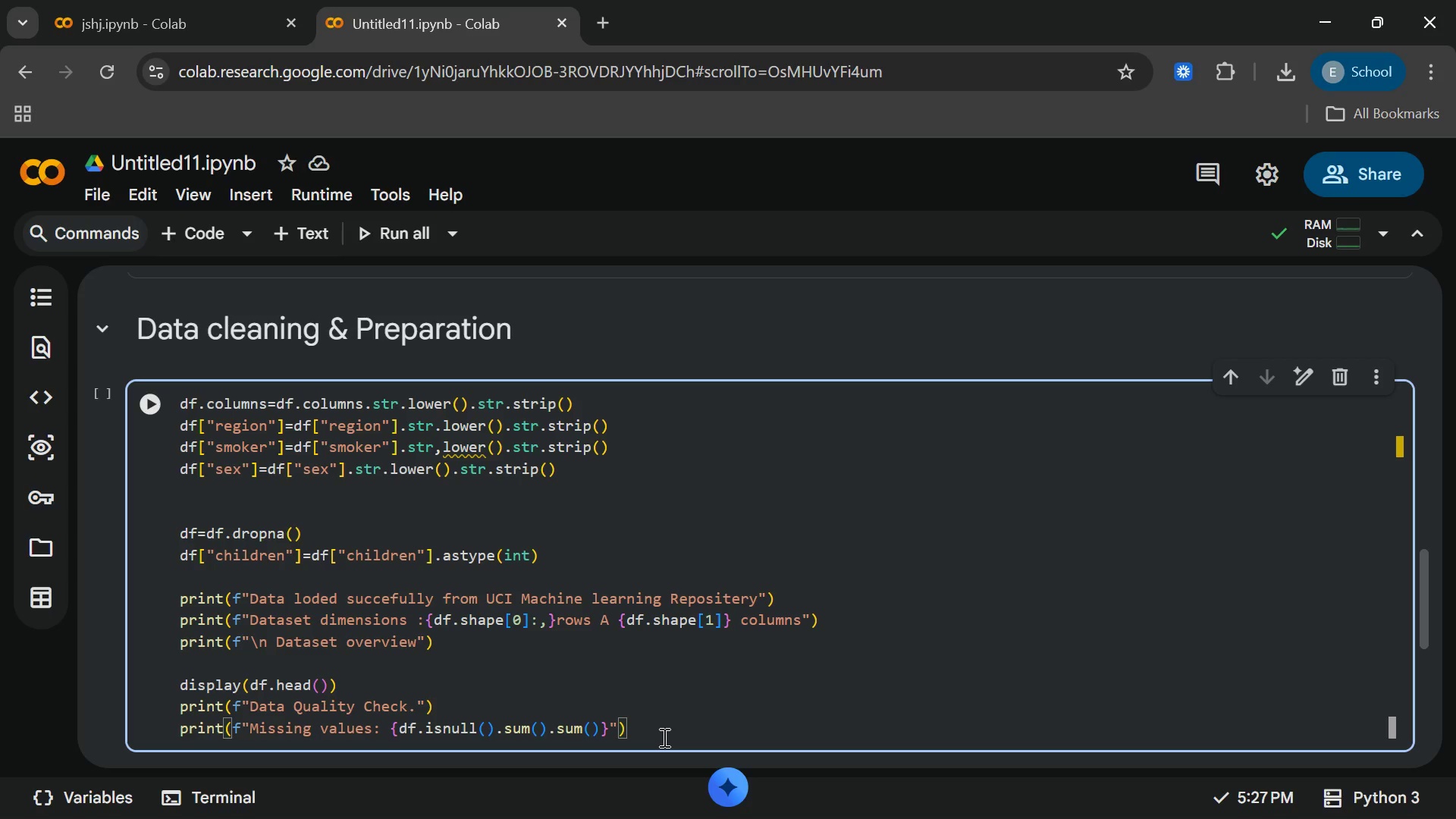 
key(Enter)
 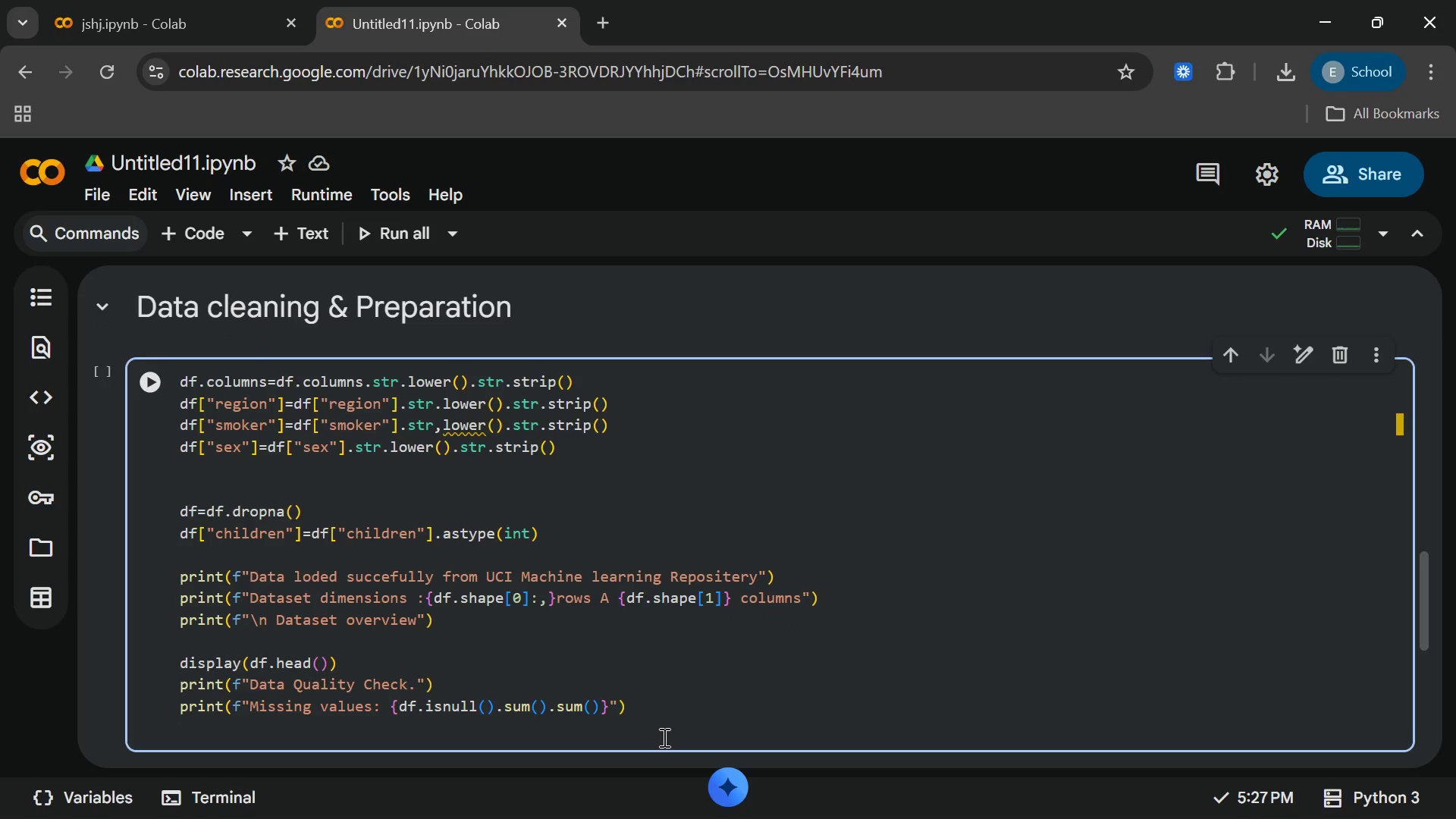 
type(print(f")
 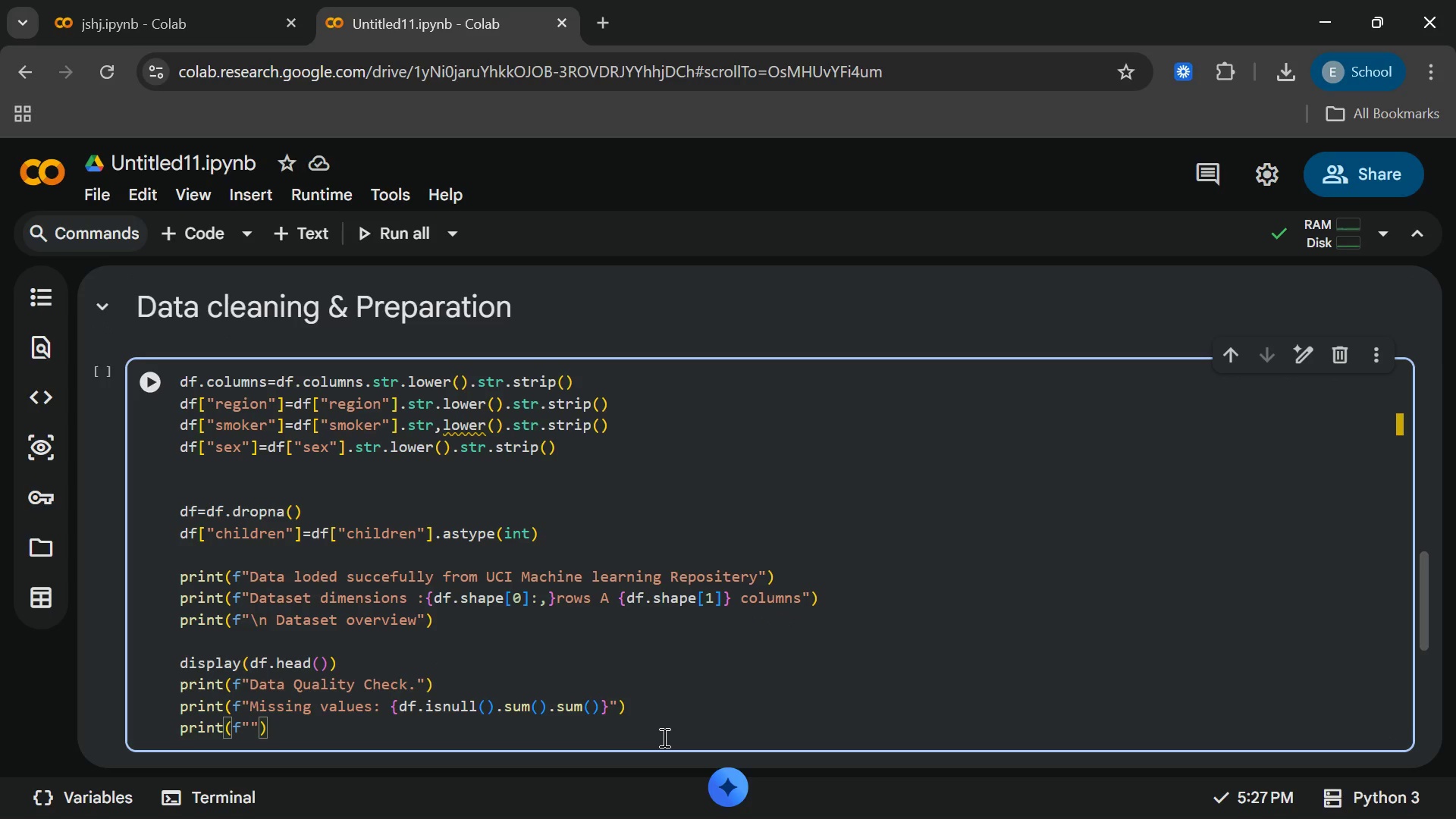 
wait(5.03)
 